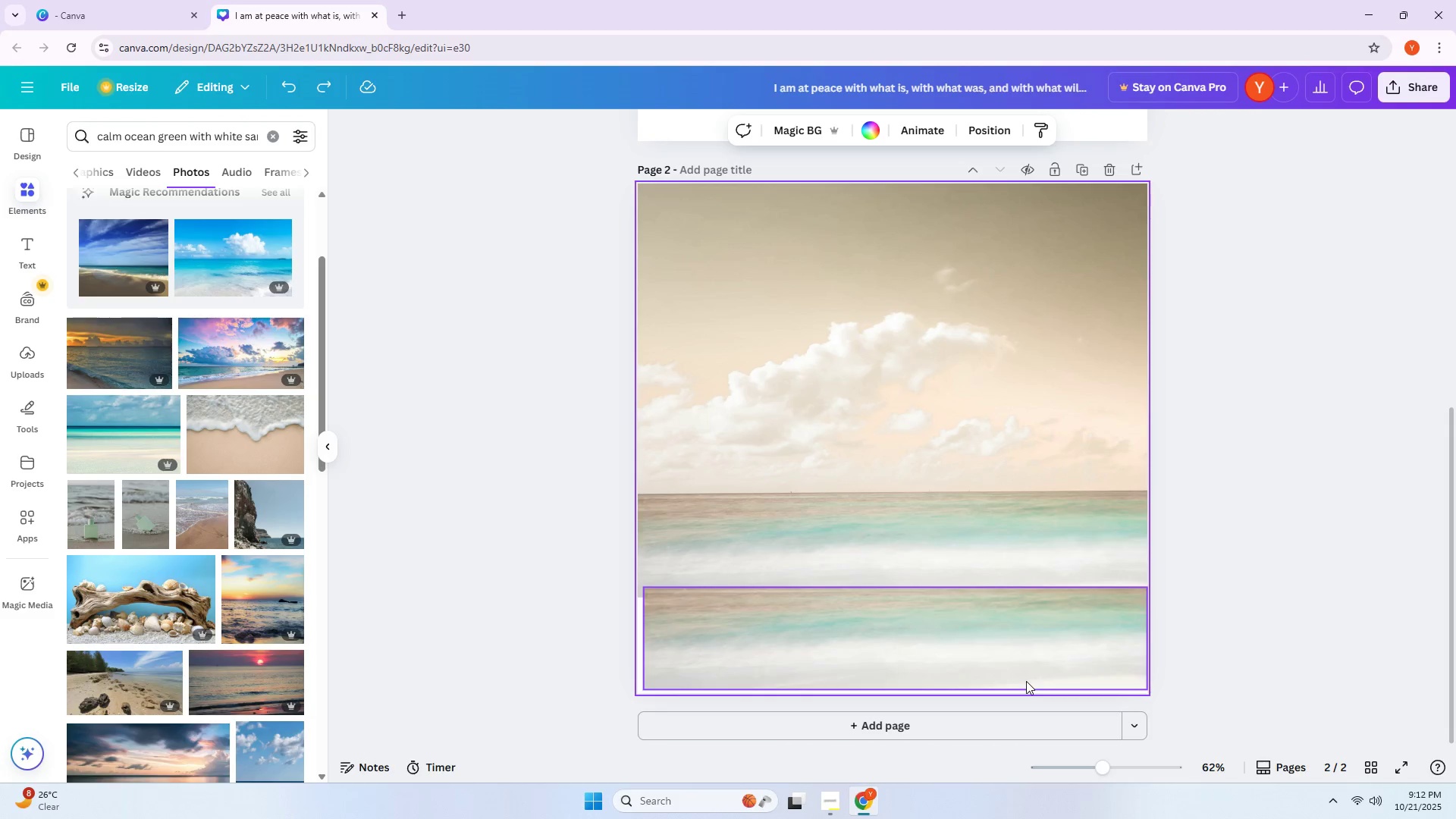 
left_click([1015, 661])
 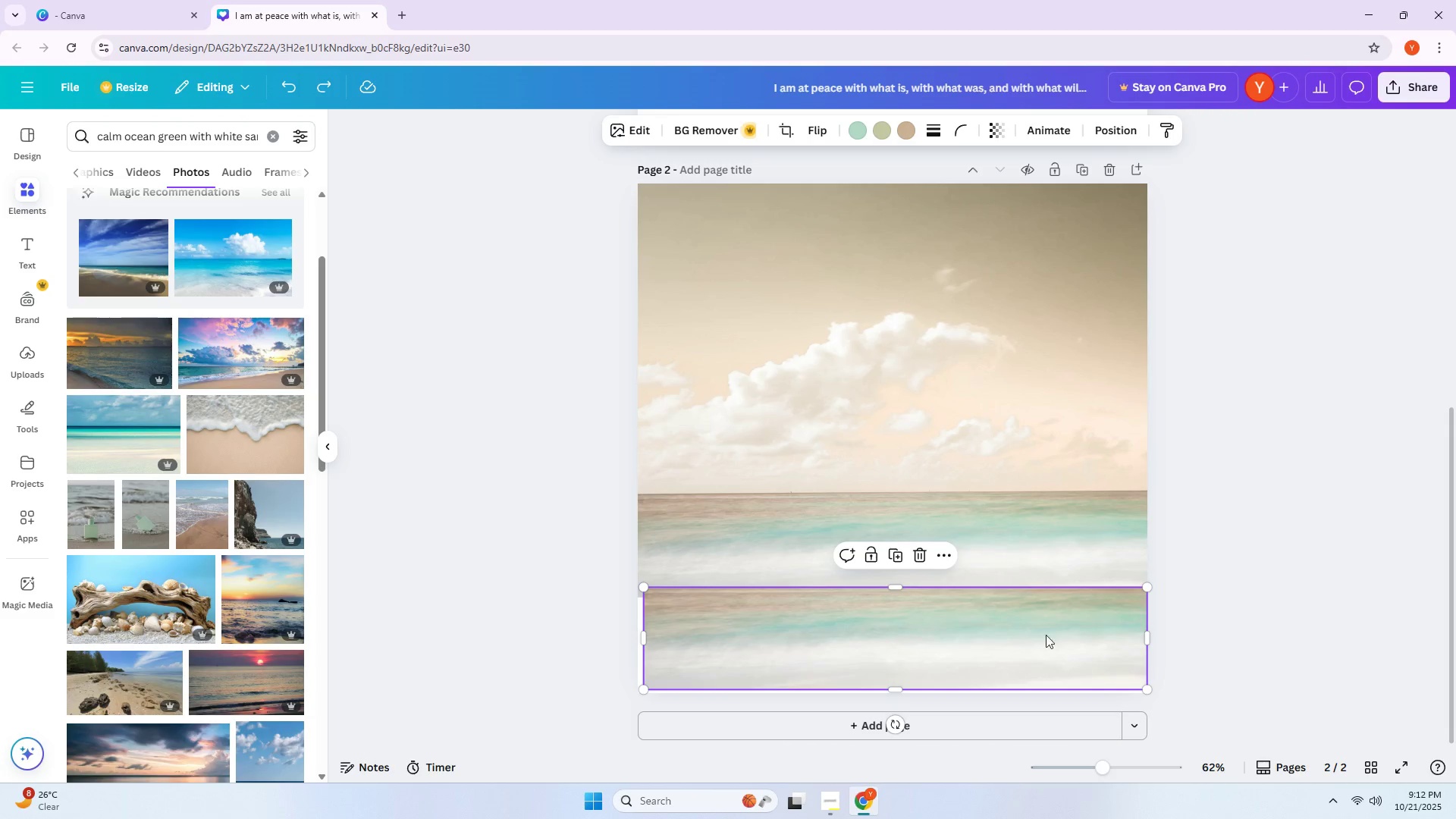 
key(Control+Delete)
 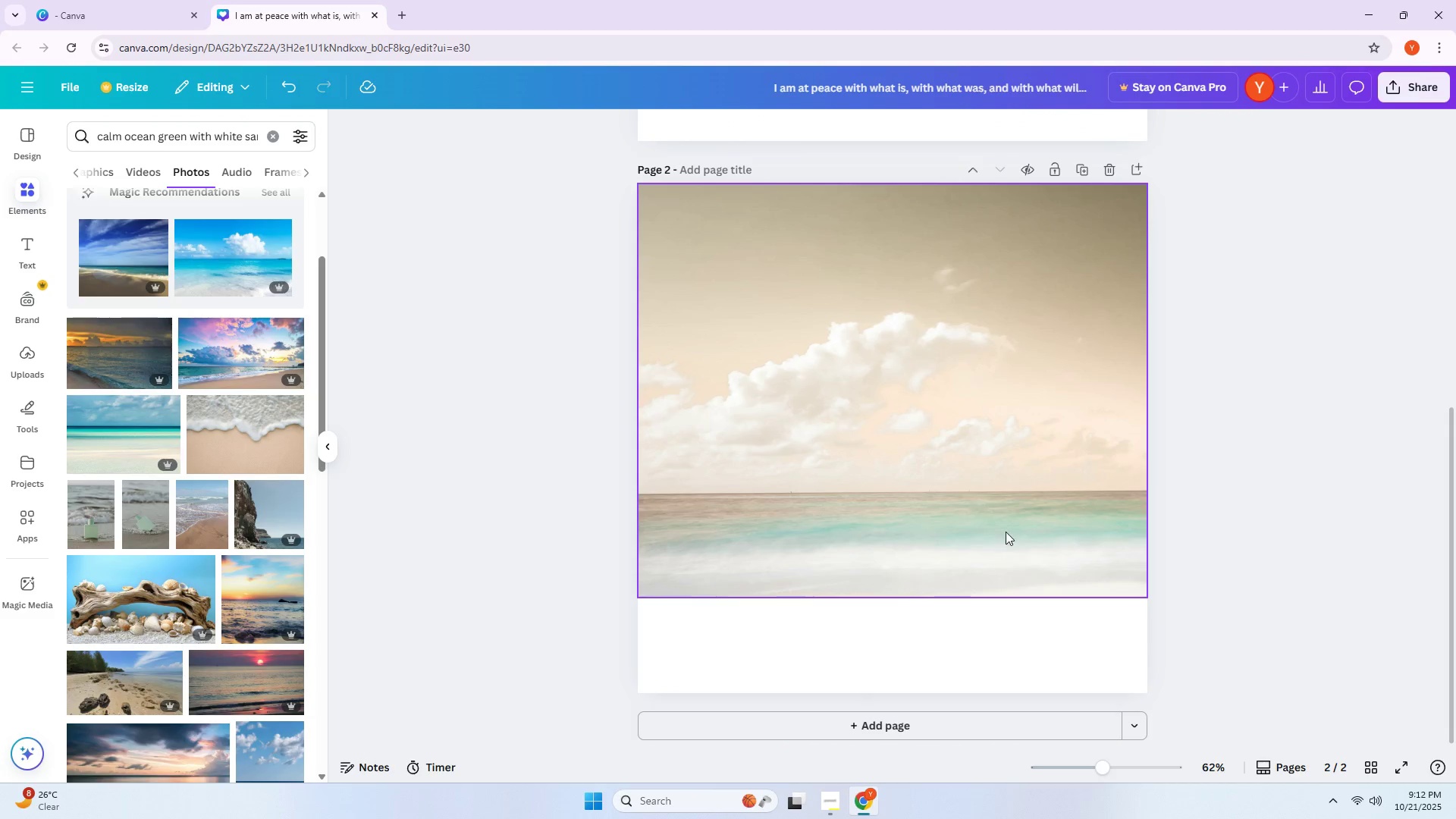 
left_click_drag(start_coordinate=[998, 525], to_coordinate=[999, 623])
 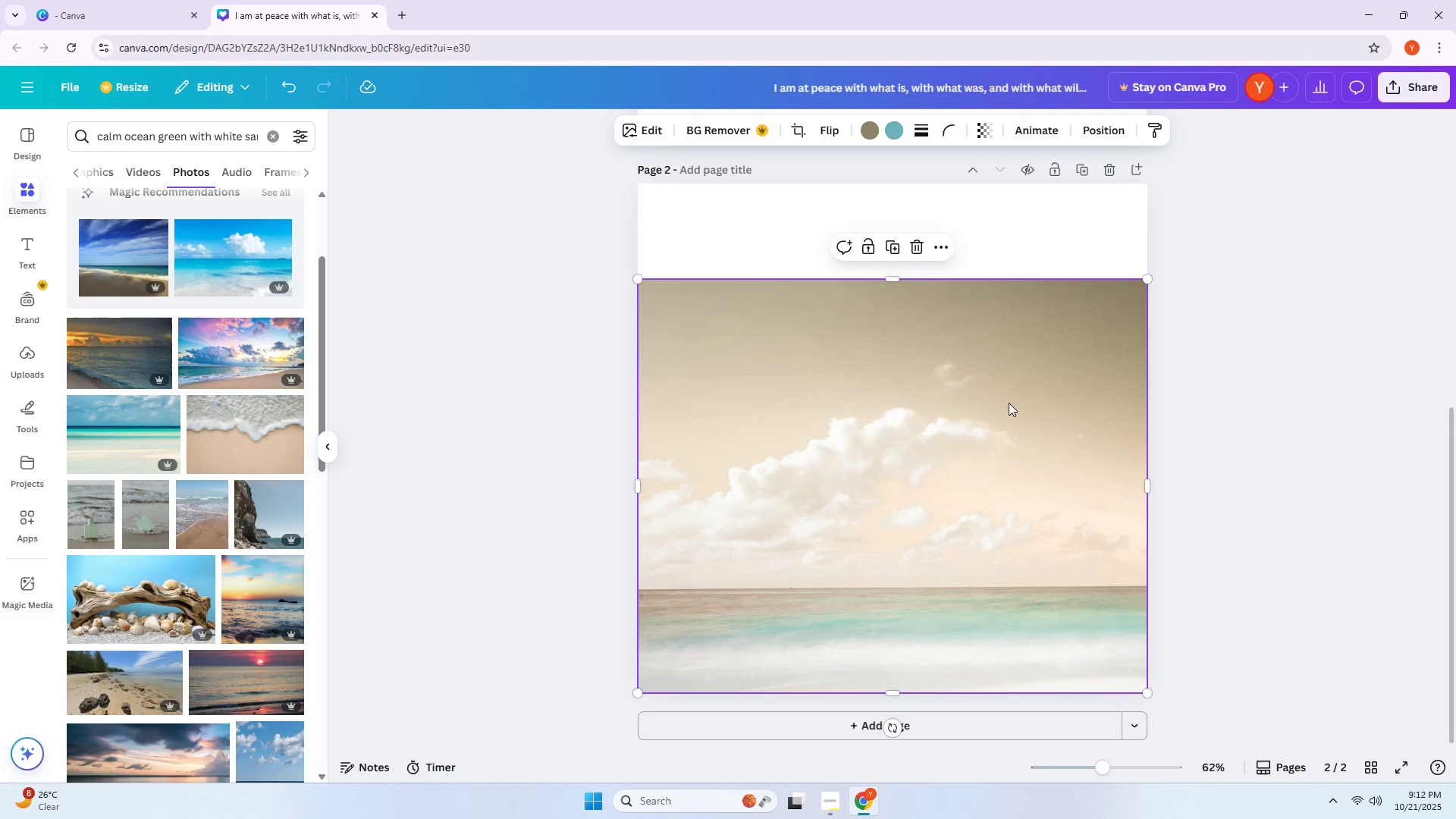 
left_click([1193, 404])
 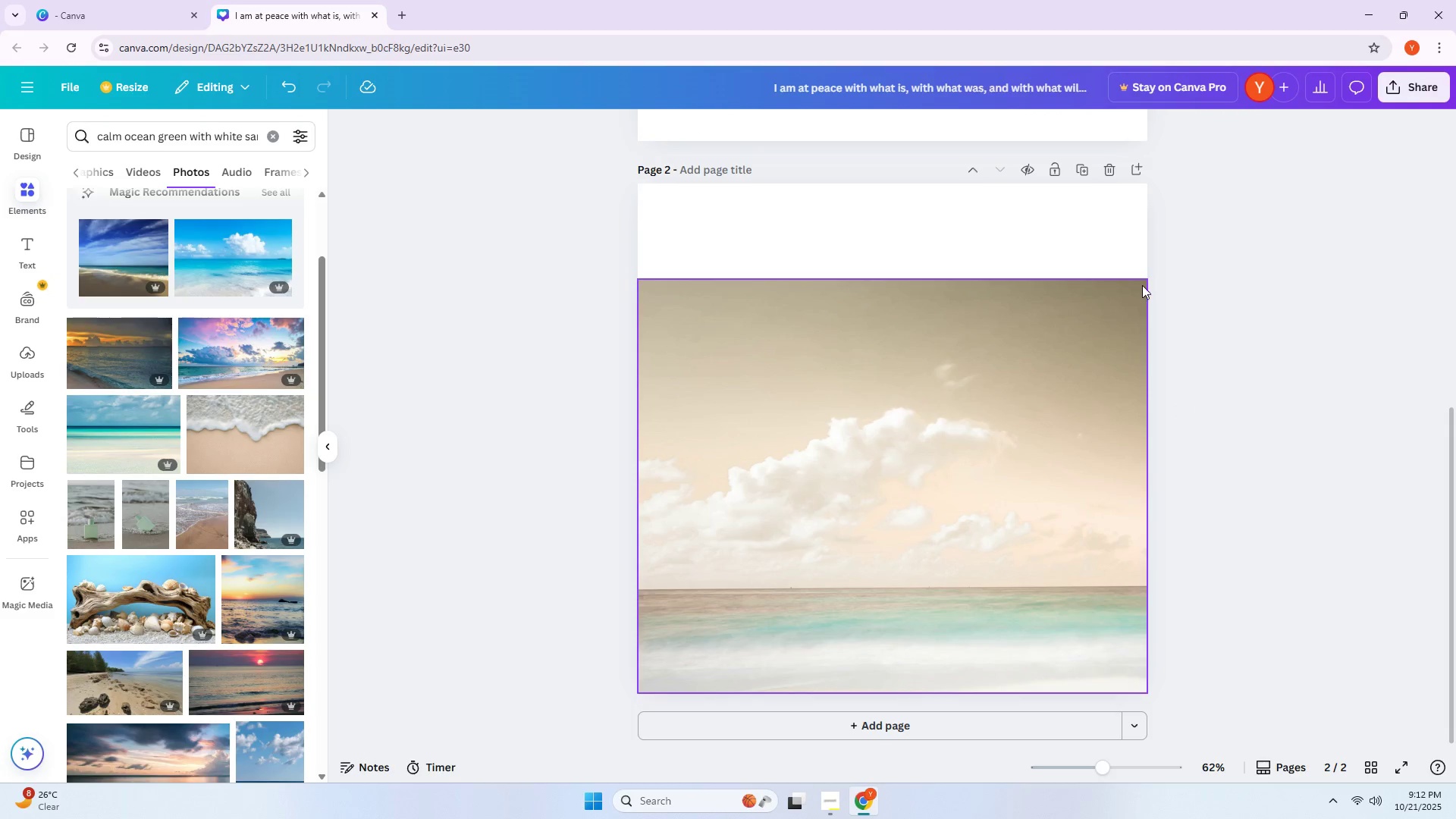 
key(PrintScreen)
 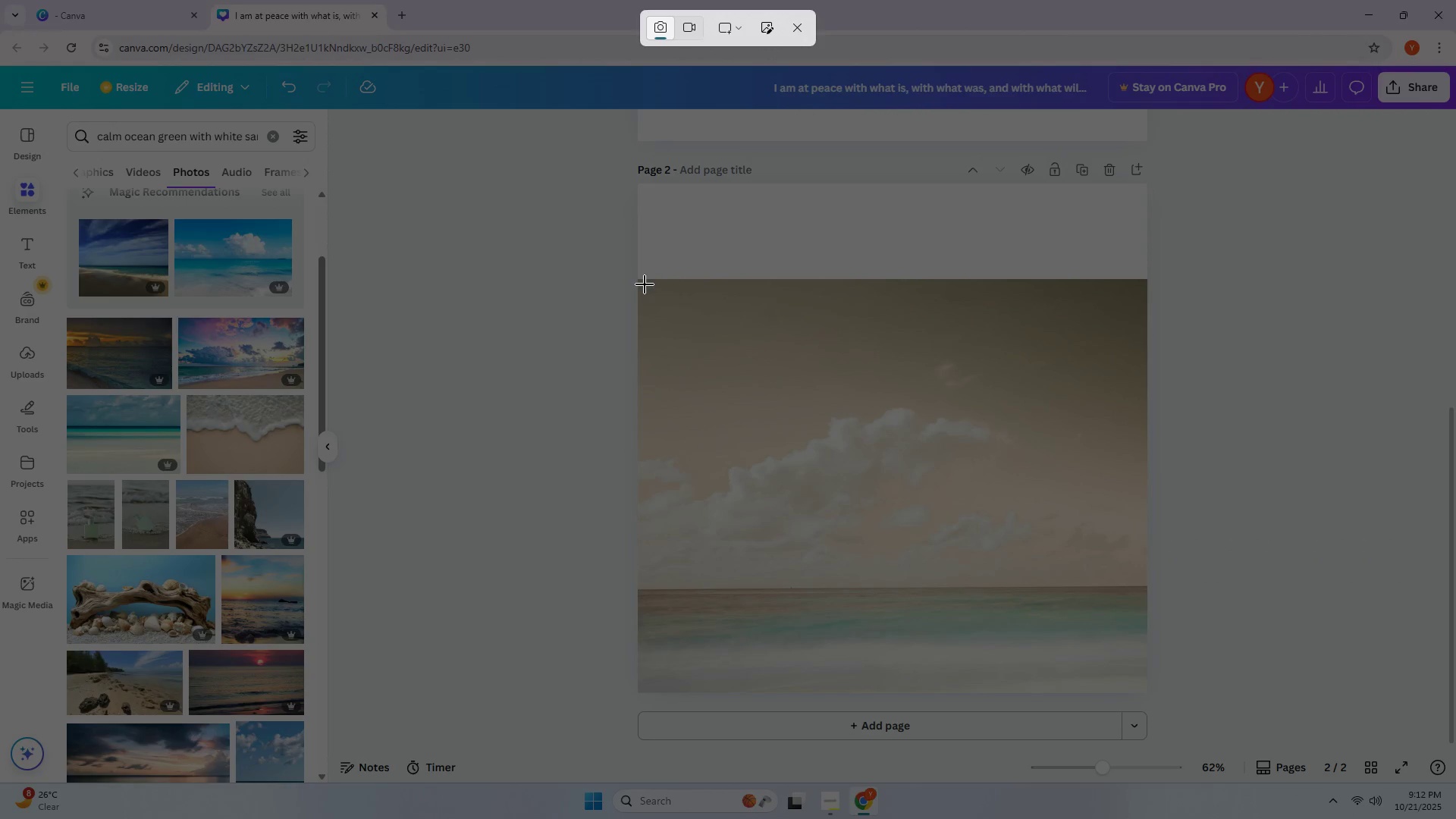 
left_click_drag(start_coordinate=[639, 283], to_coordinate=[1144, 690])
 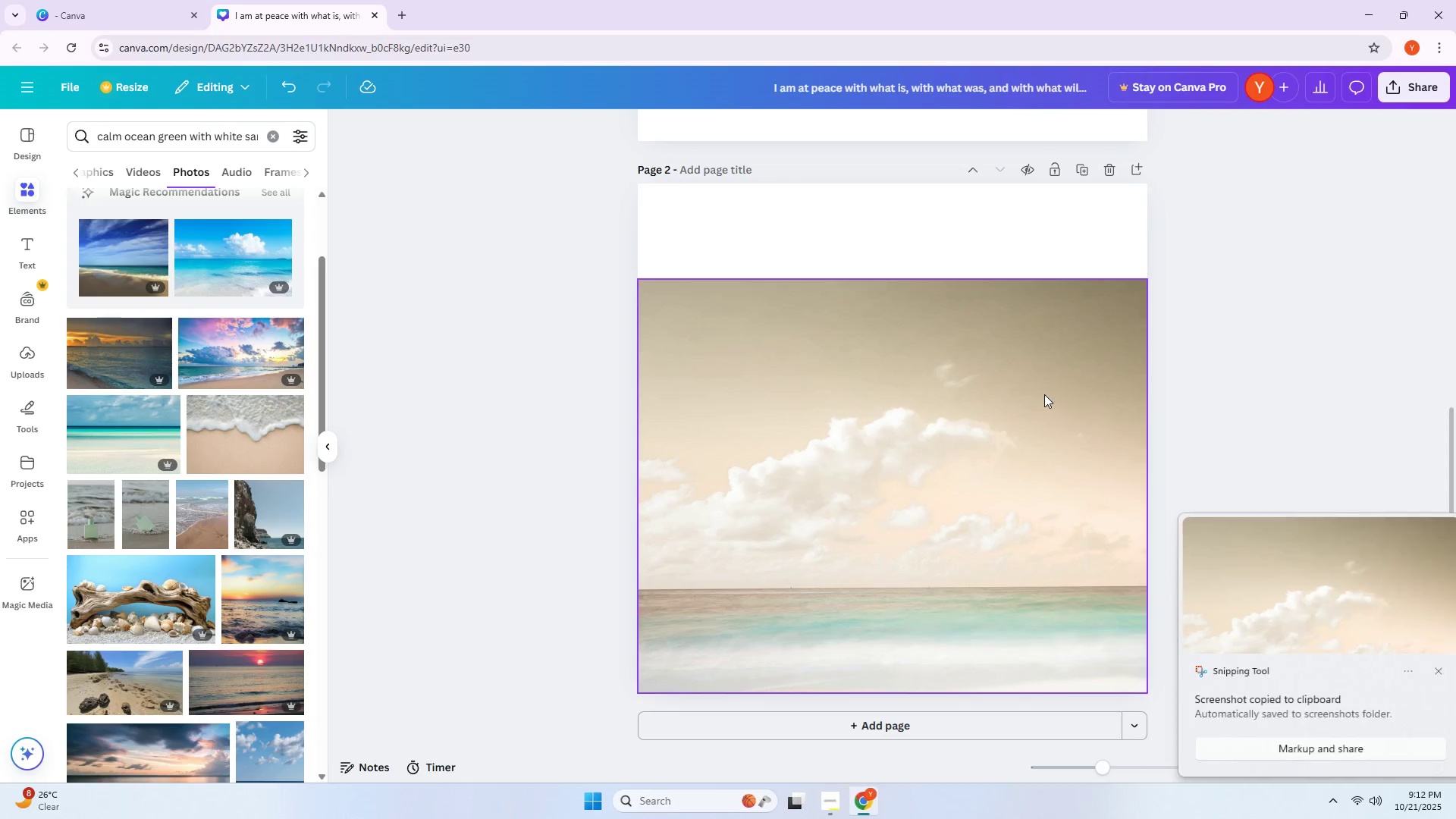 
key(Control+V)
 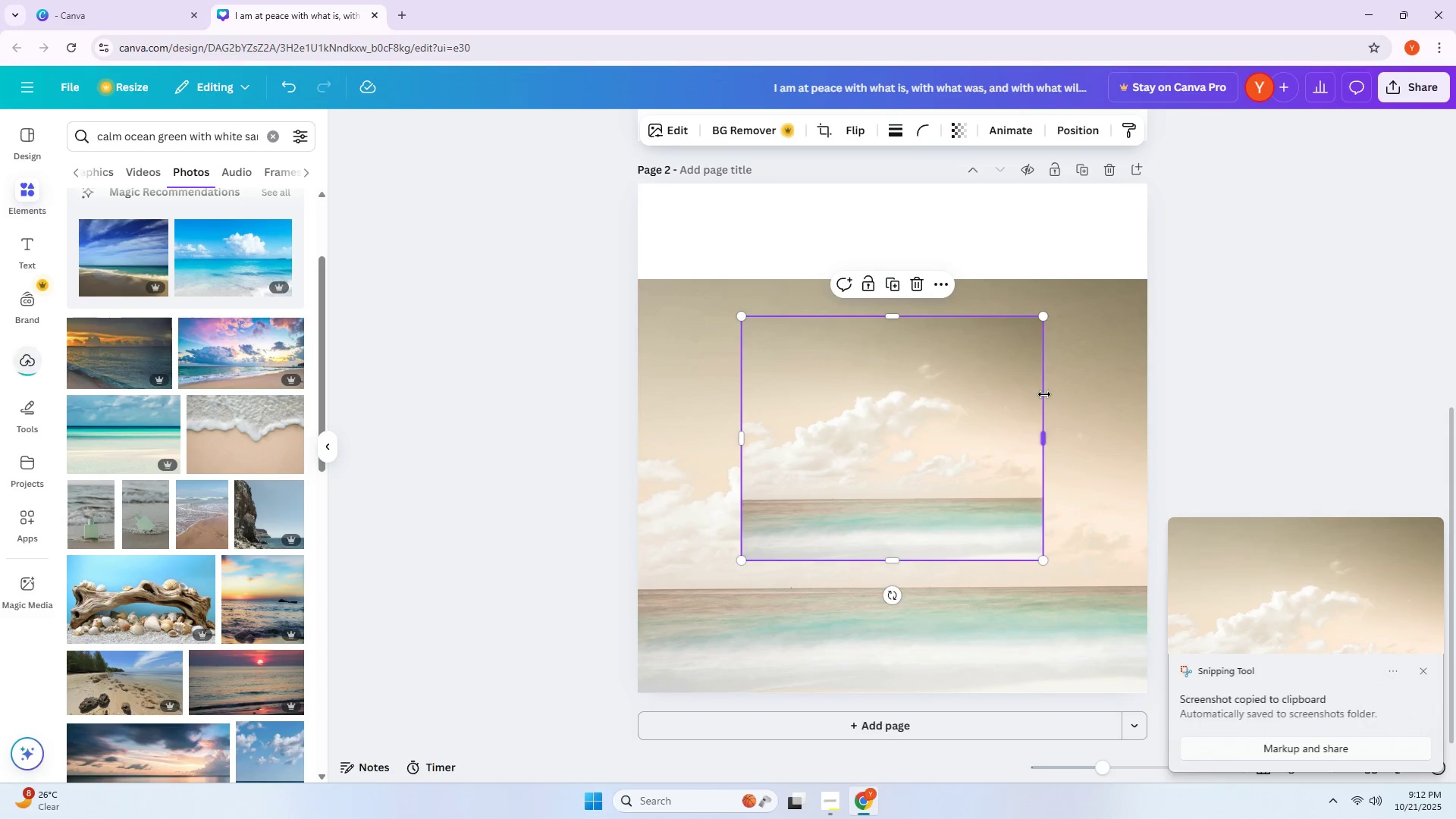 
left_click([1106, 380])
 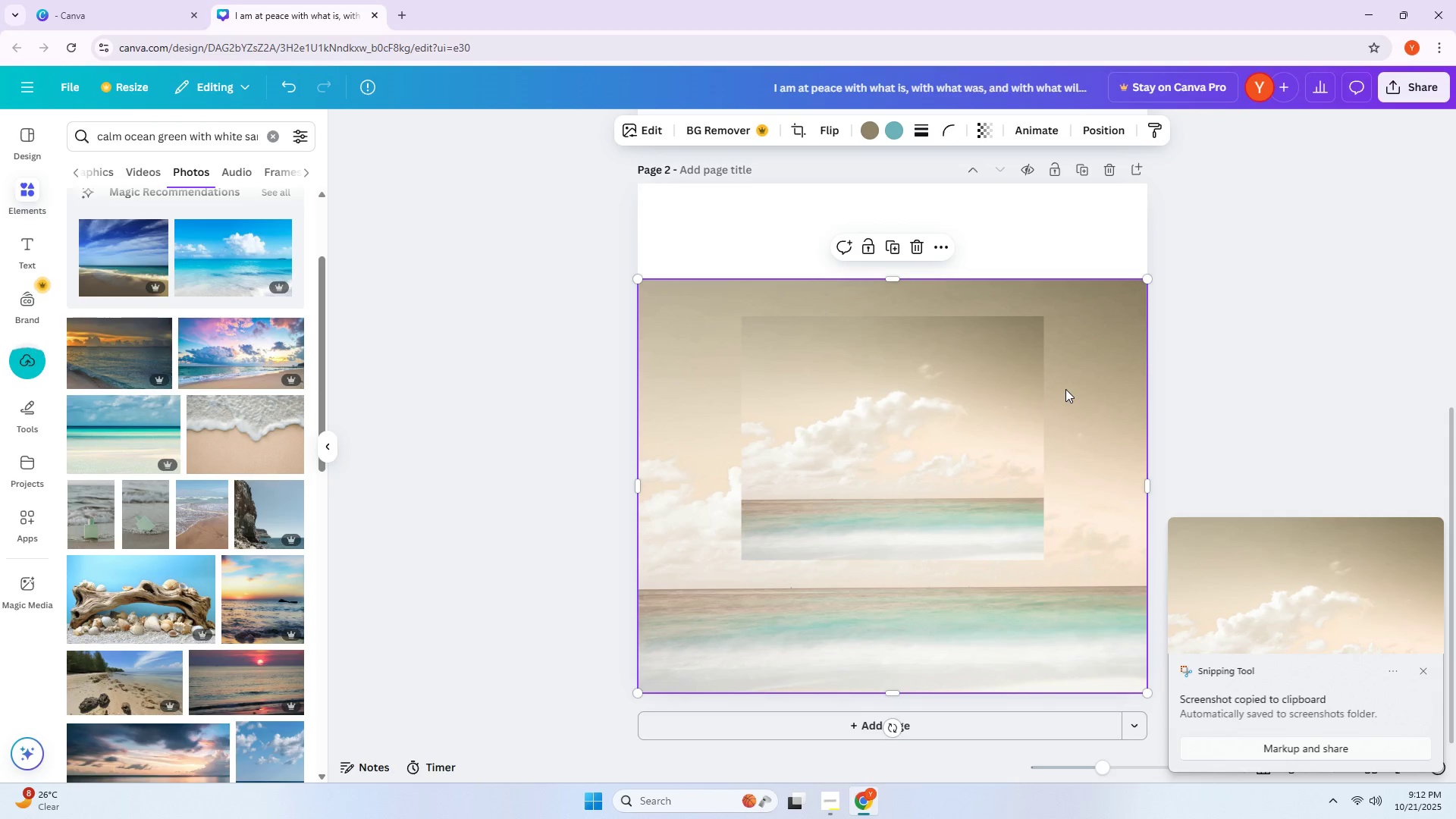 
key(Delete)
 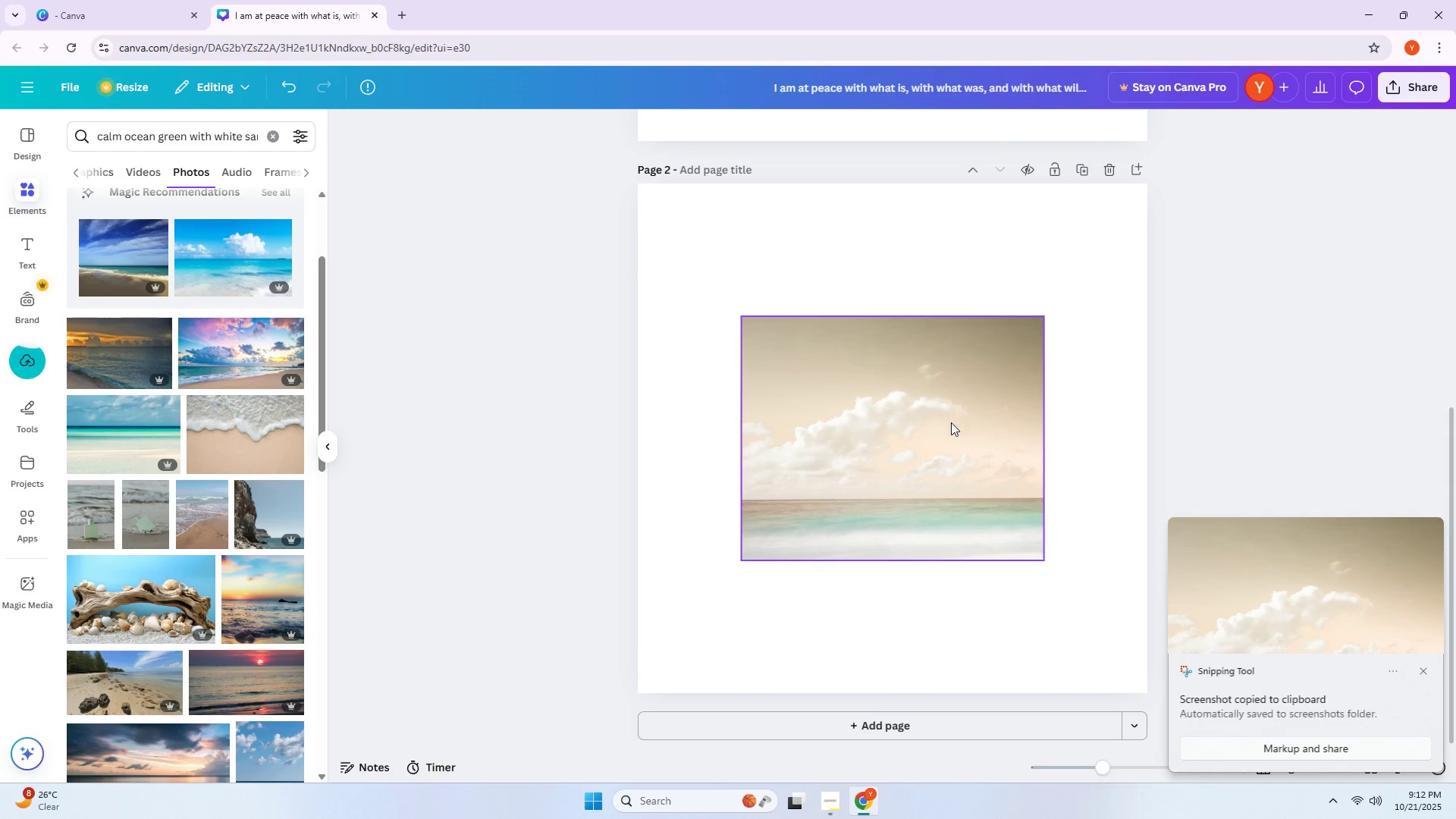 
left_click_drag(start_coordinate=[943, 426], to_coordinate=[843, 295])
 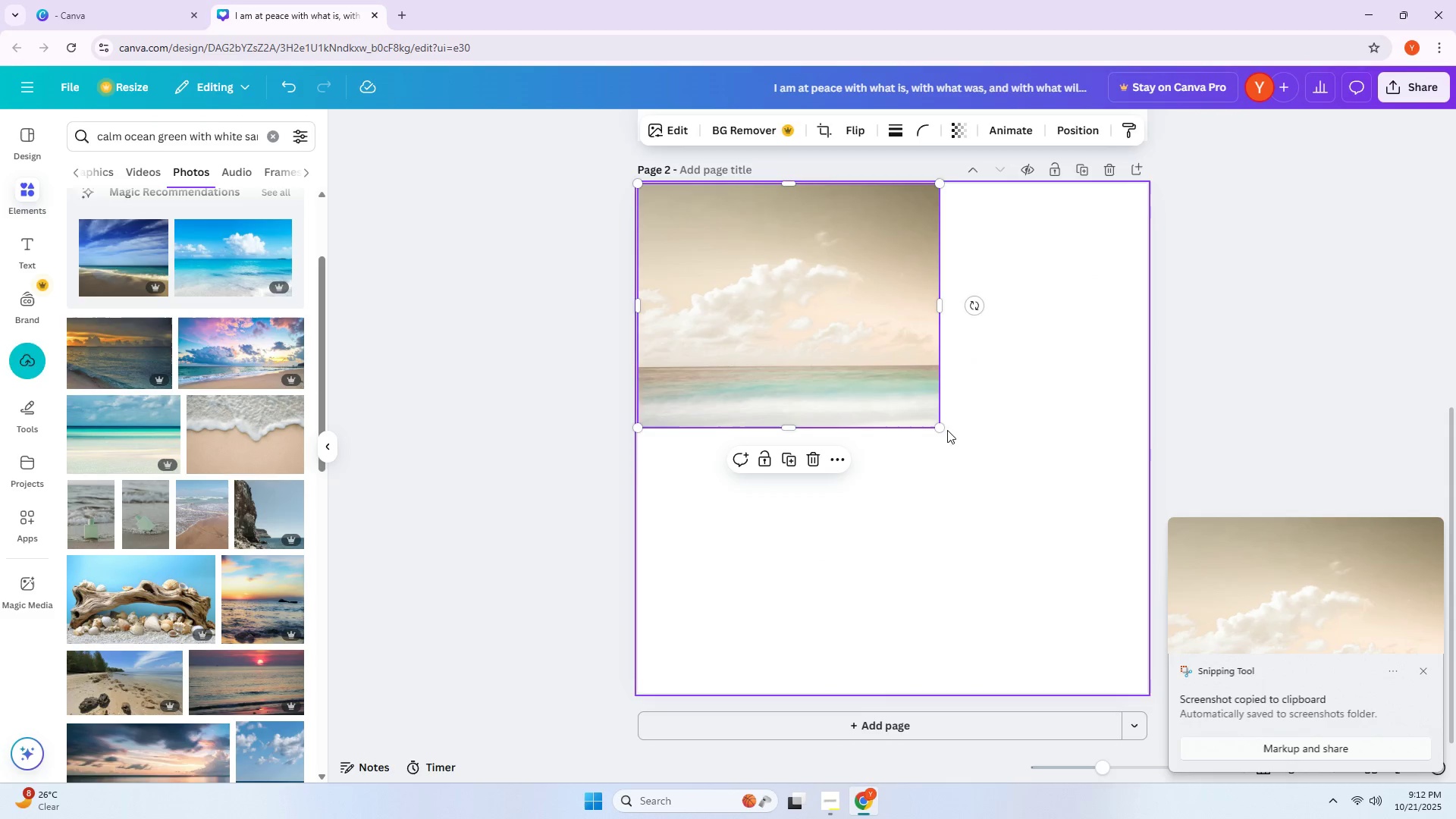 
left_click_drag(start_coordinate=[943, 428], to_coordinate=[1111, 619])
 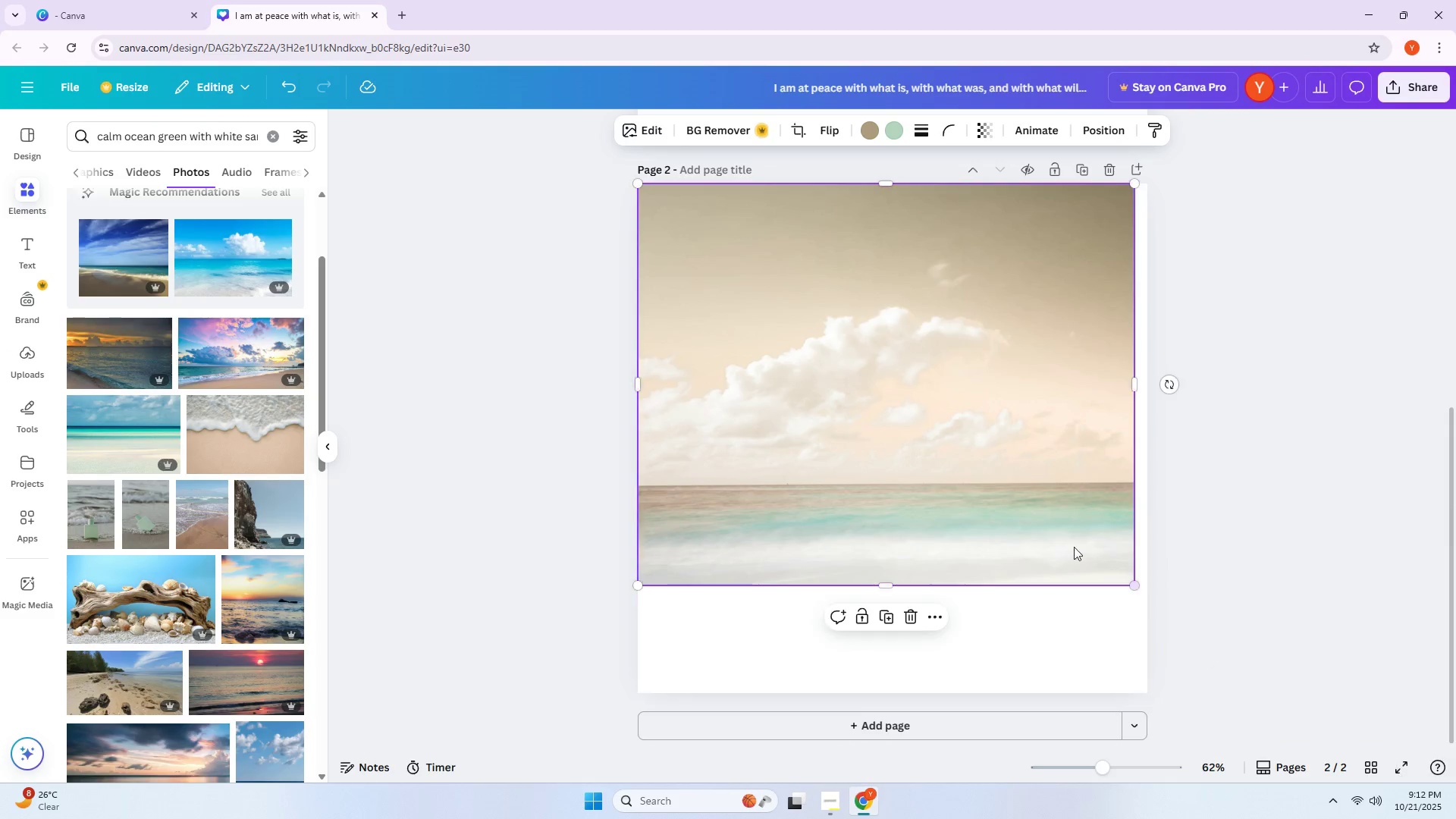 
left_click_drag(start_coordinate=[1029, 493], to_coordinate=[1034, 600])
 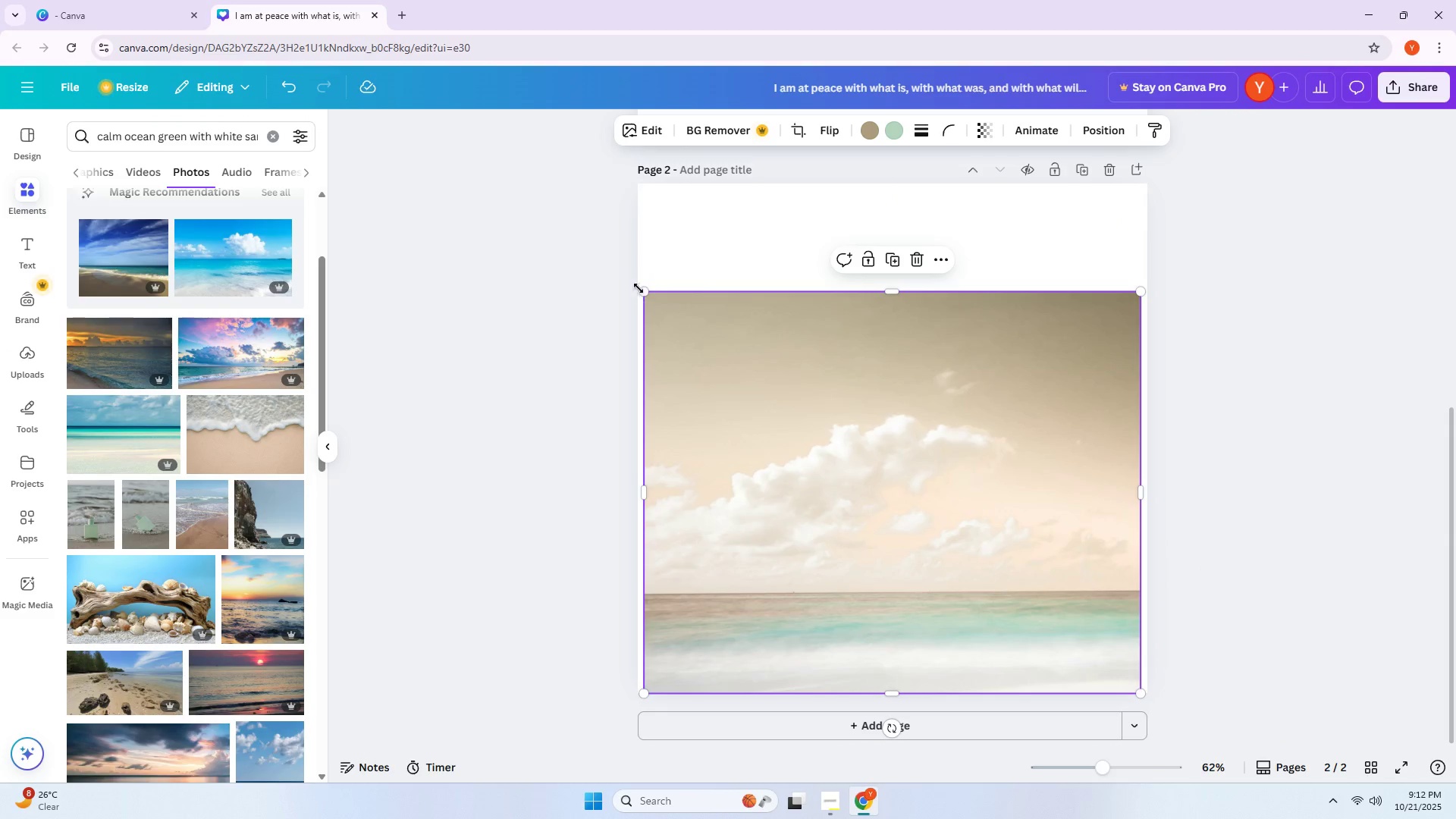 
left_click_drag(start_coordinate=[644, 293], to_coordinate=[637, 196])
 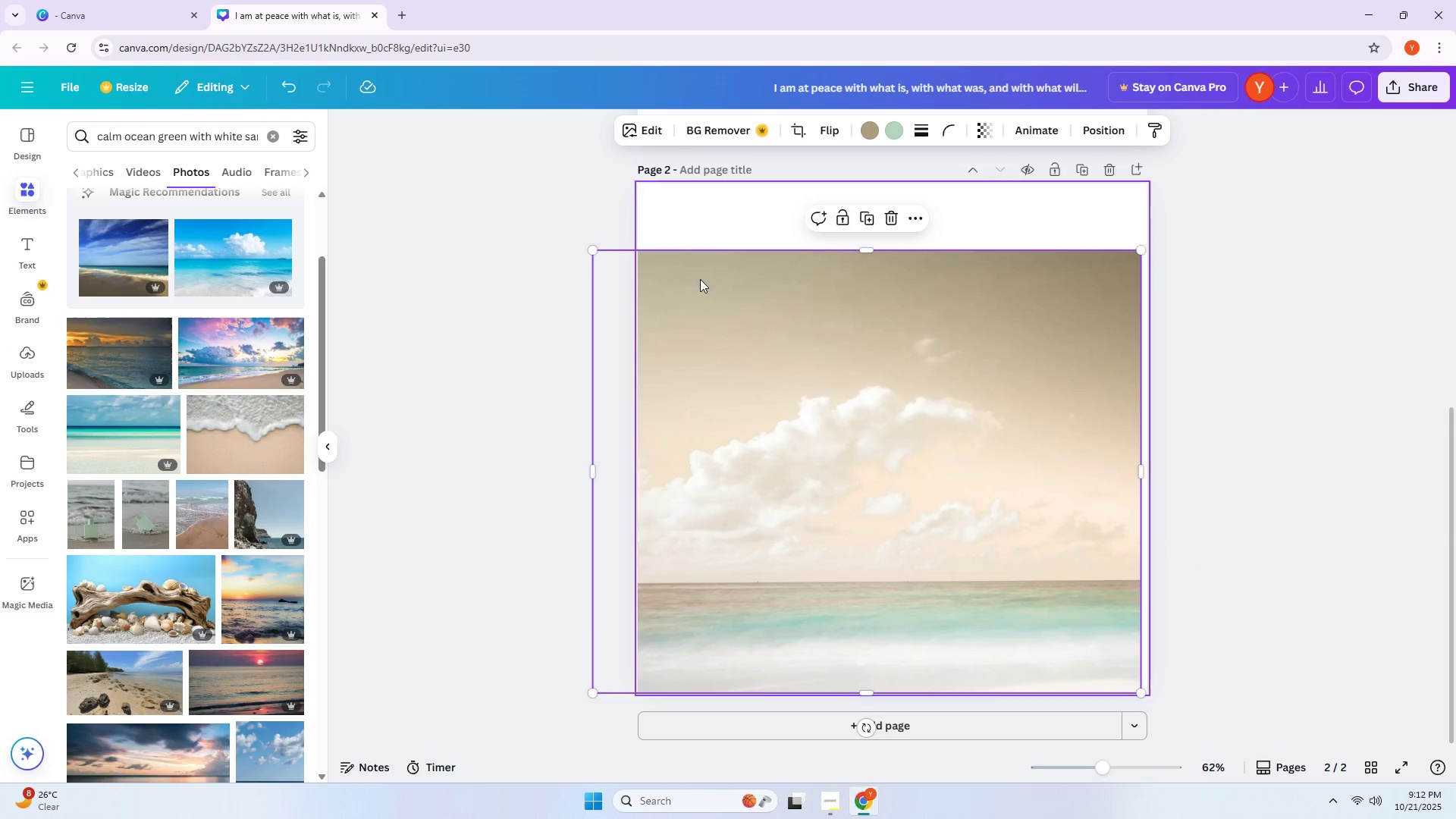 
left_click_drag(start_coordinate=[752, 329], to_coordinate=[824, 347])
 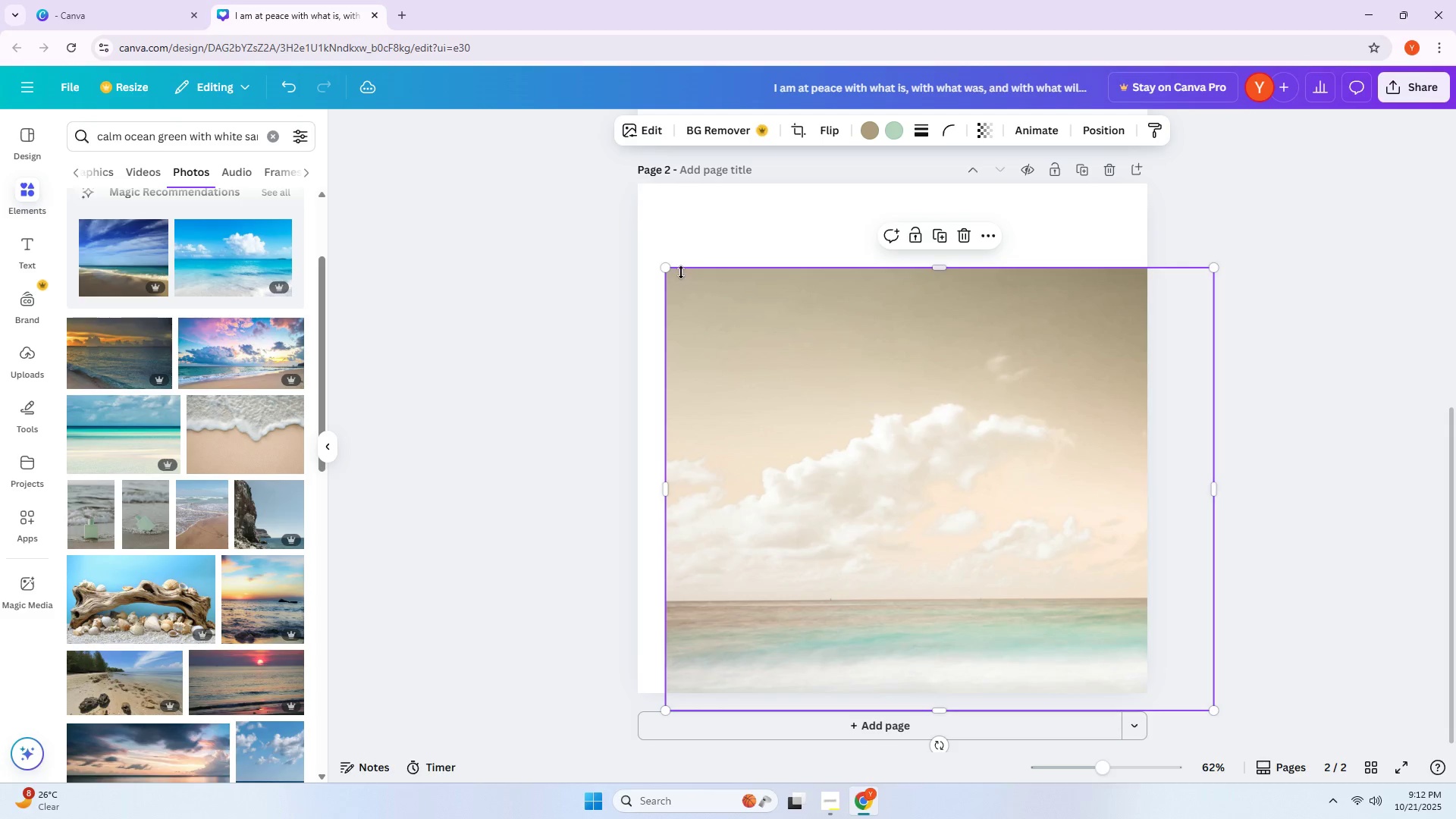 
left_click_drag(start_coordinate=[671, 271], to_coordinate=[592, 154])
 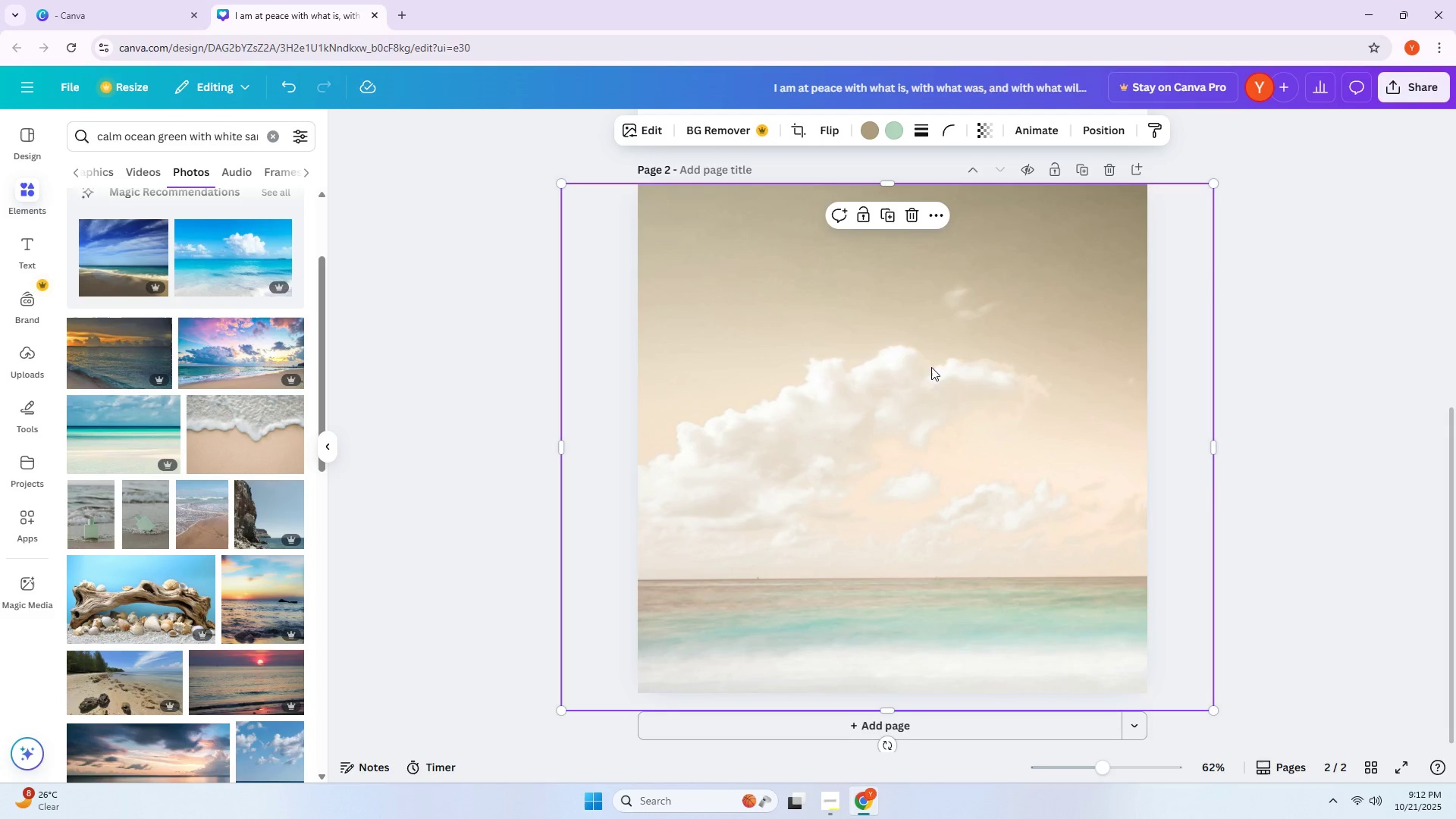 
left_click_drag(start_coordinate=[952, 382], to_coordinate=[938, 383])
 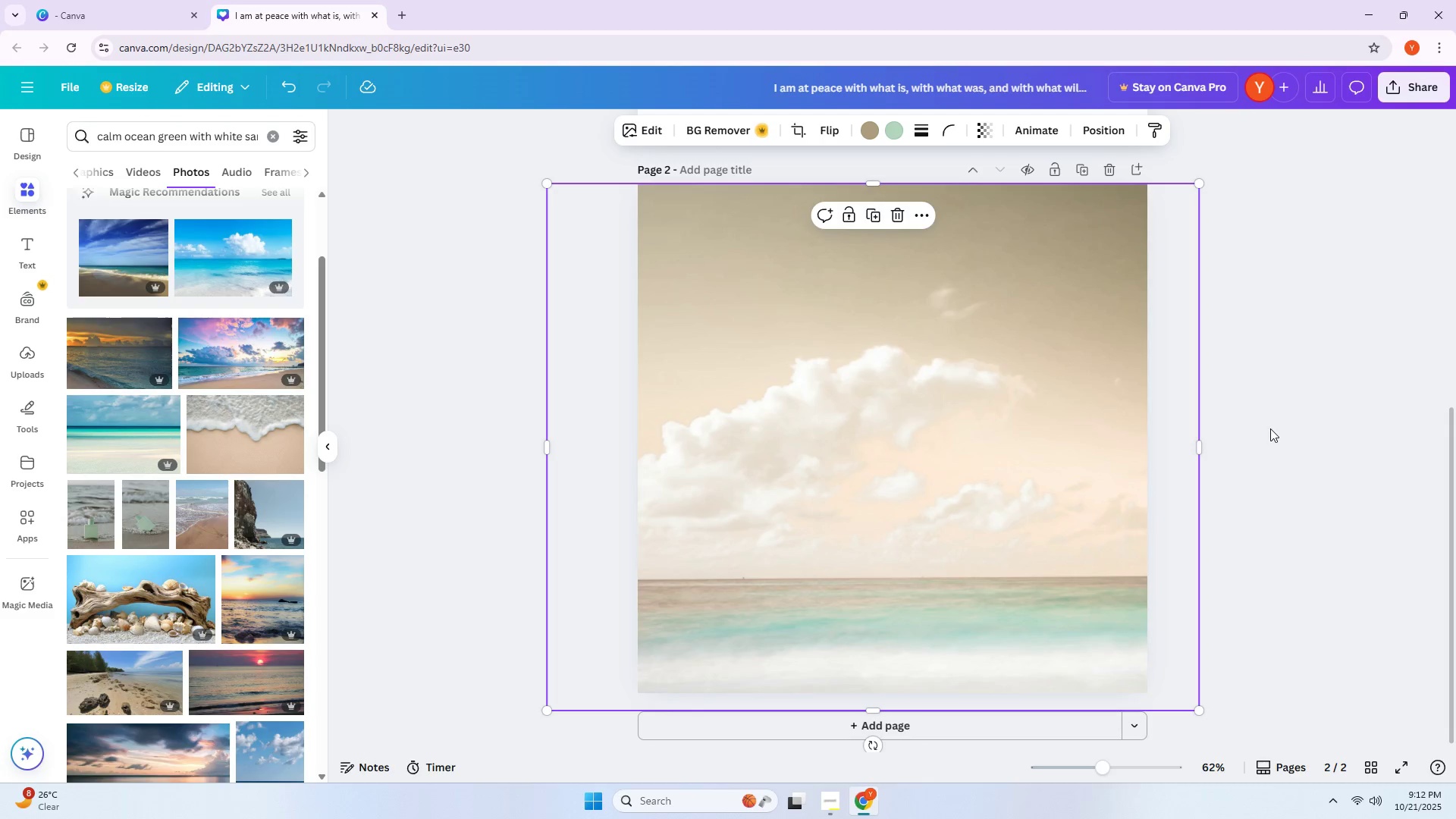 
left_click([1272, 429])
 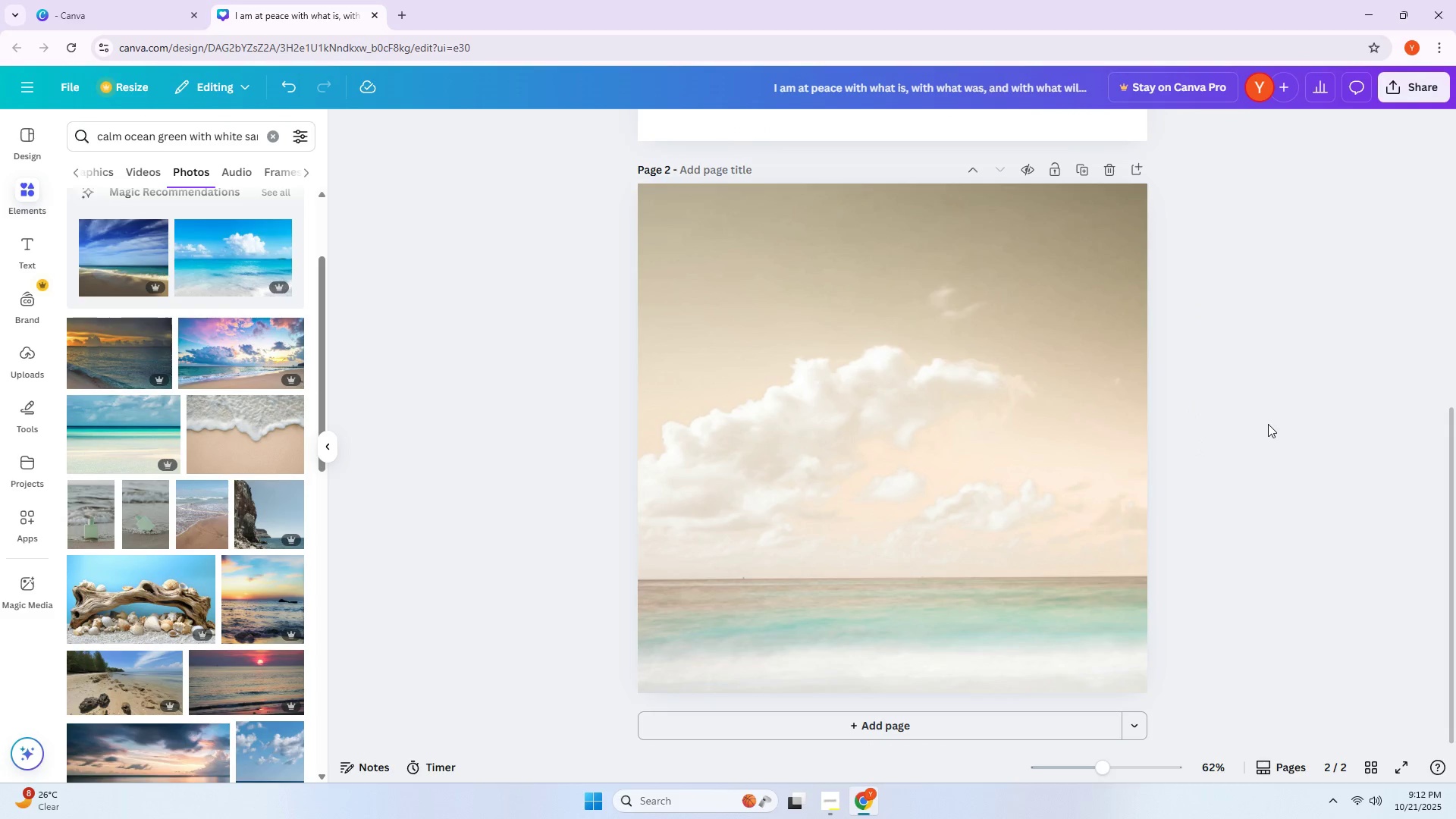 
scroll: coordinate [1268, 424], scroll_direction: none, amount: 0.0
 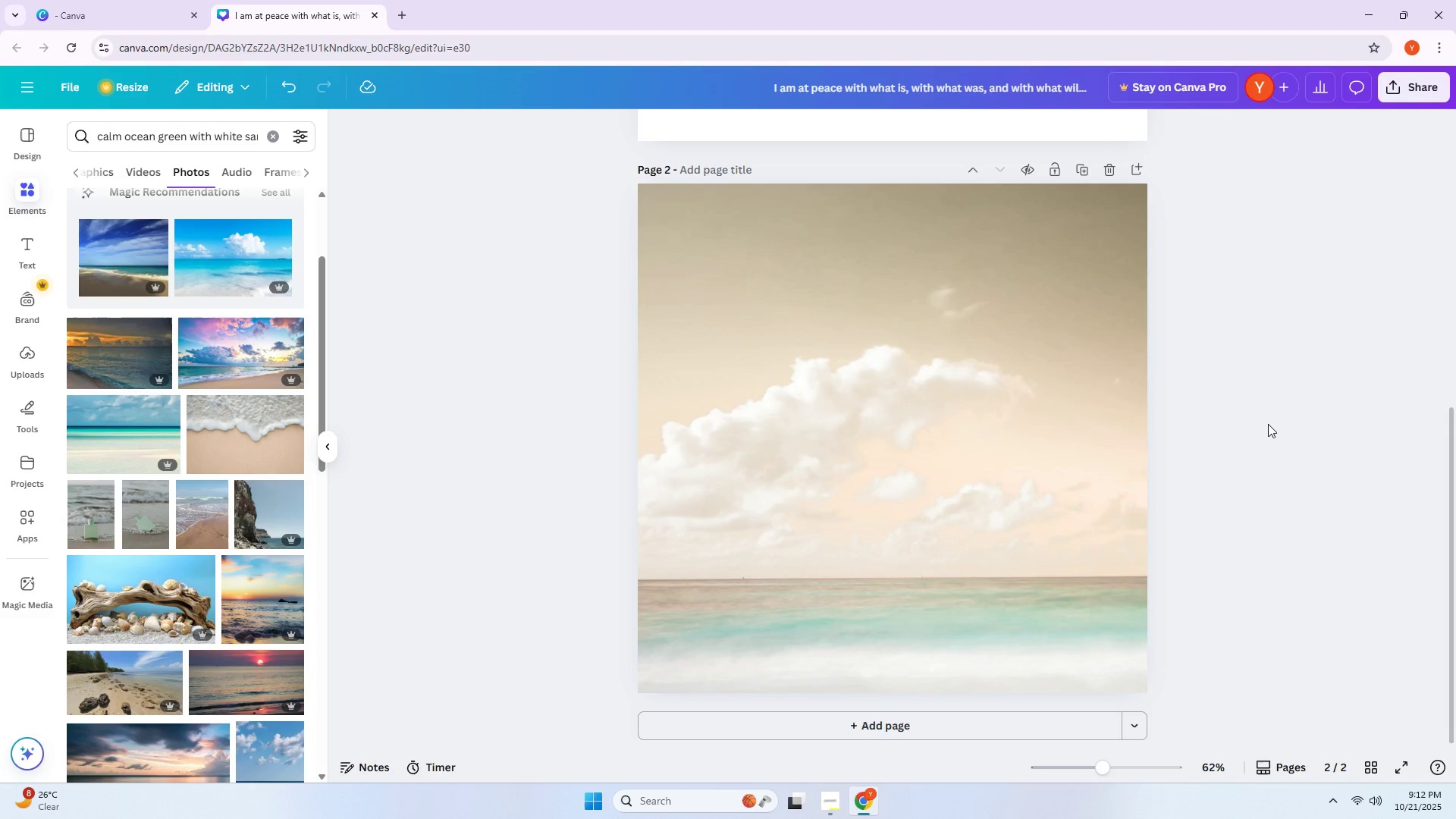 
wait(11.78)
 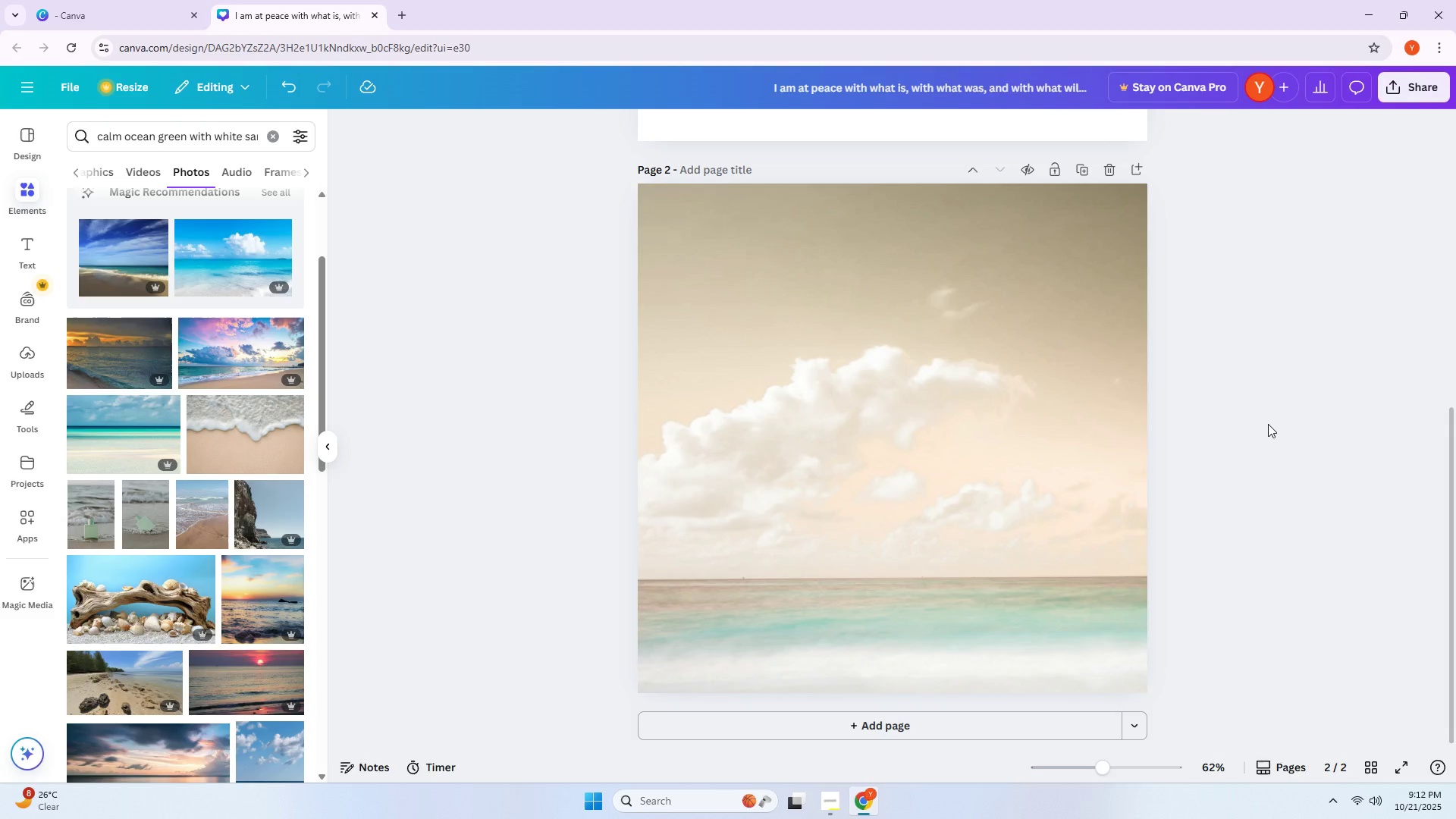 
left_click([1301, 472])
 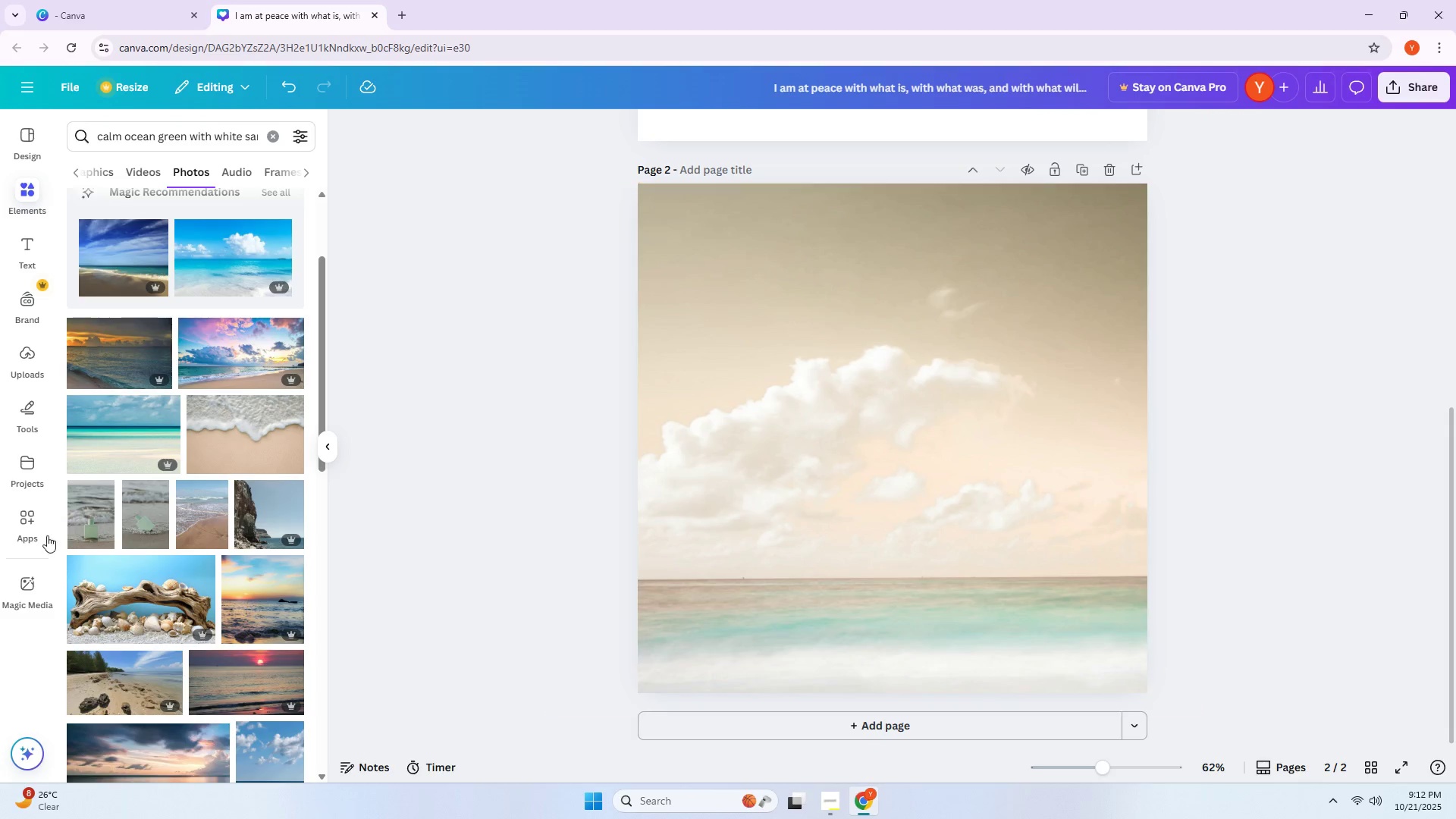 
scroll: coordinate [270, 466], scroll_direction: down, amount: 6.0
 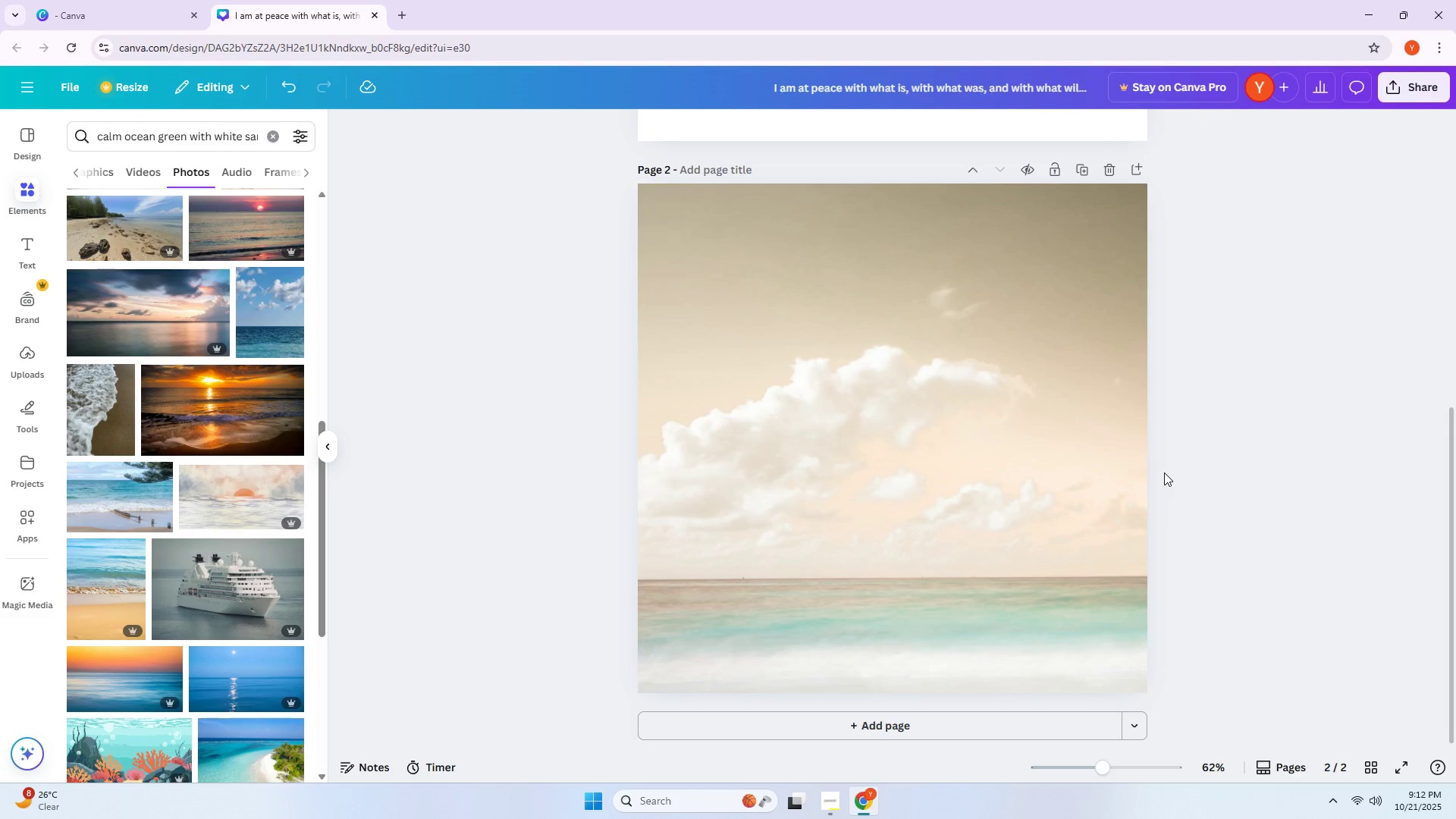 
left_click([1034, 470])
 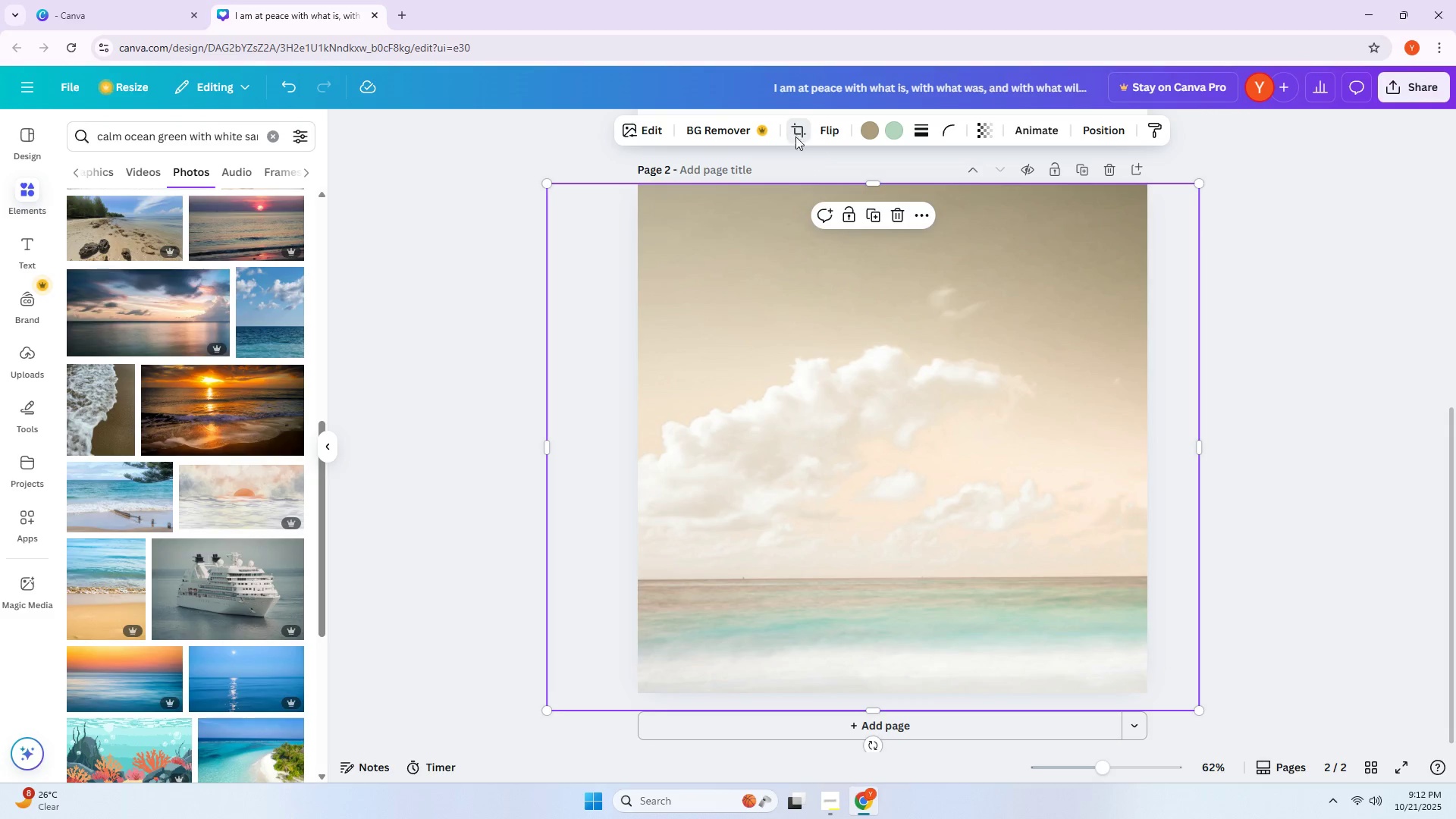 
wait(5.78)
 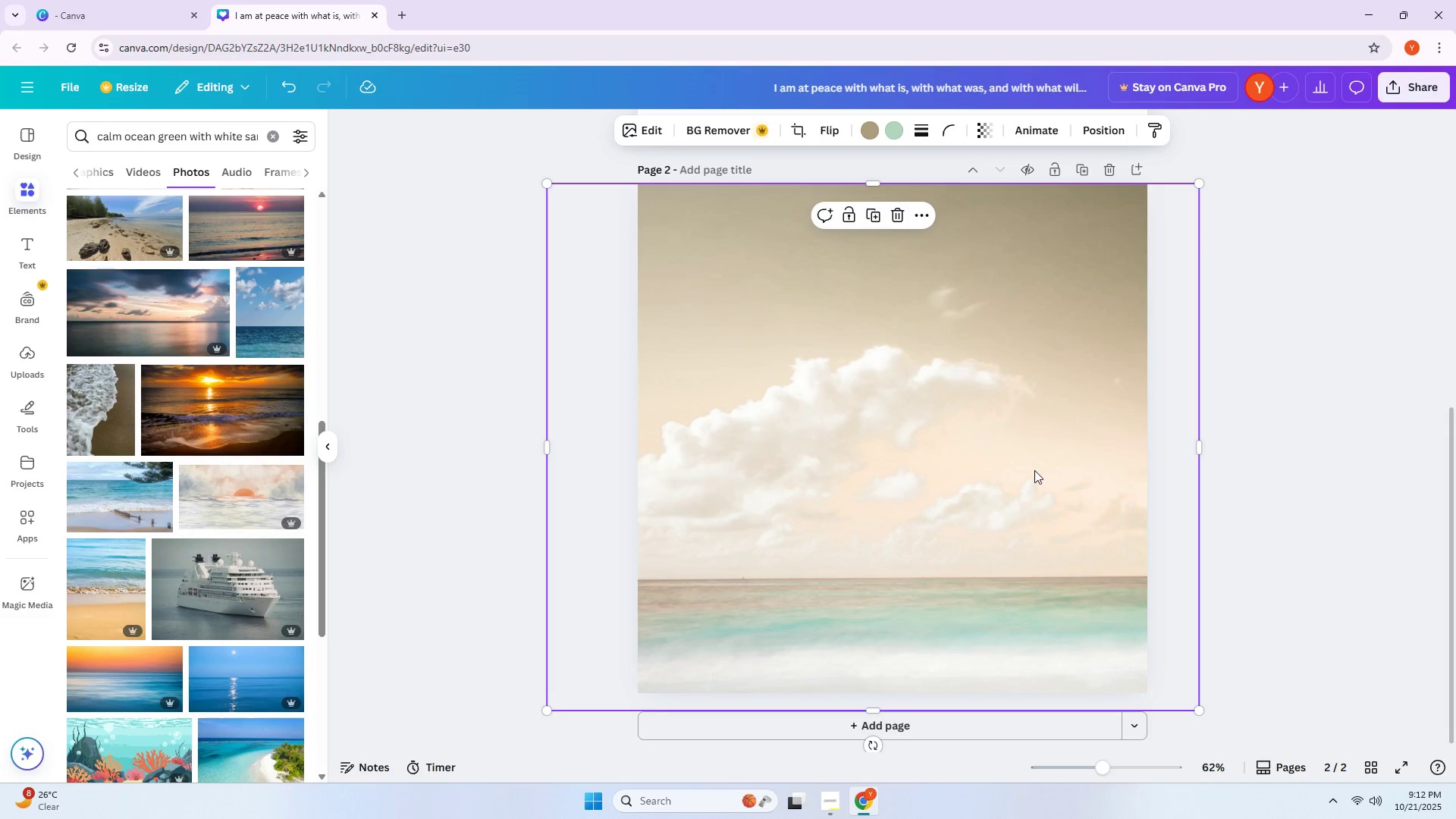 
left_click_drag(start_coordinate=[544, 714], to_coordinate=[551, 578])
 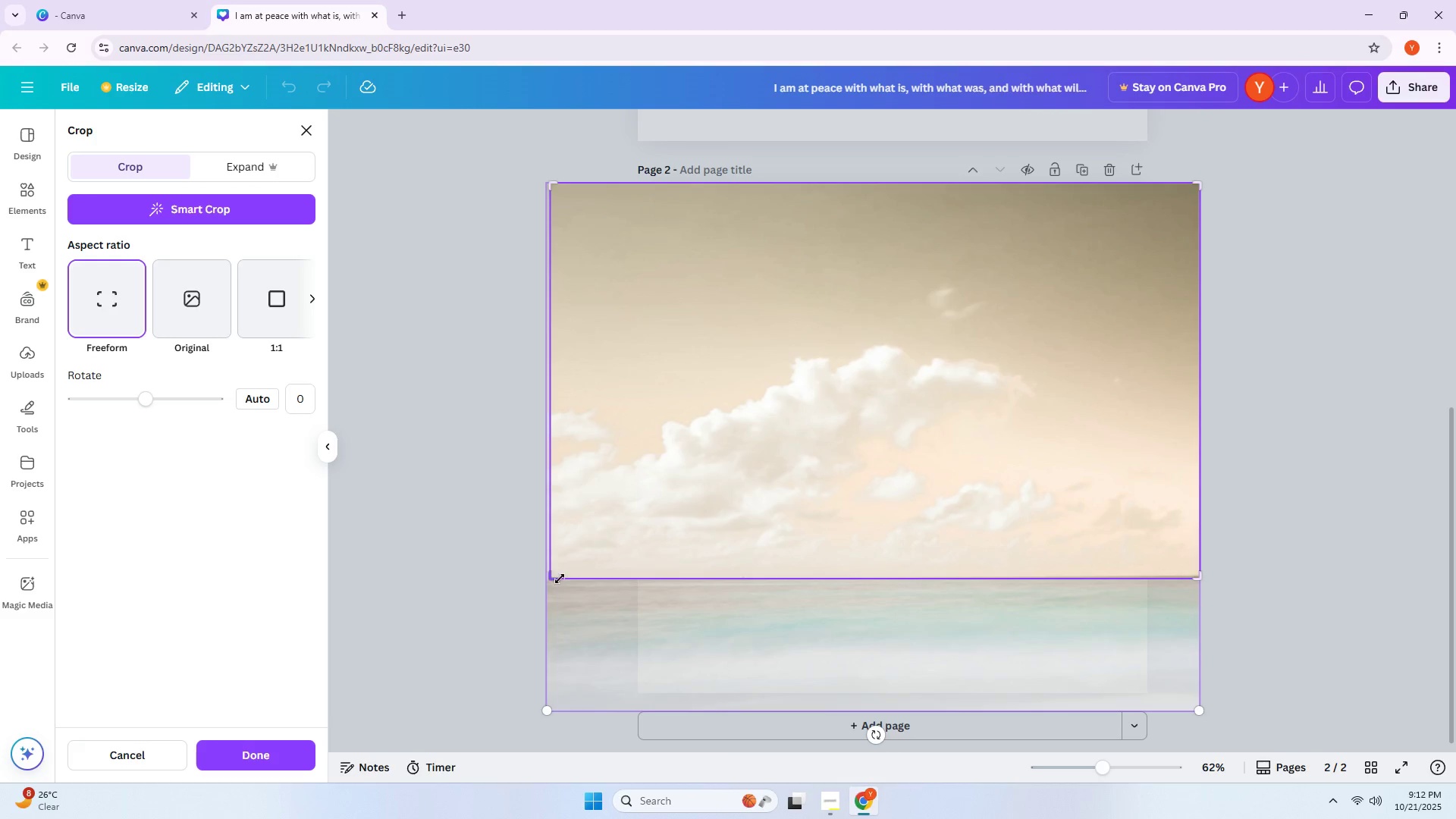 
key(Control+ControlLeft)
 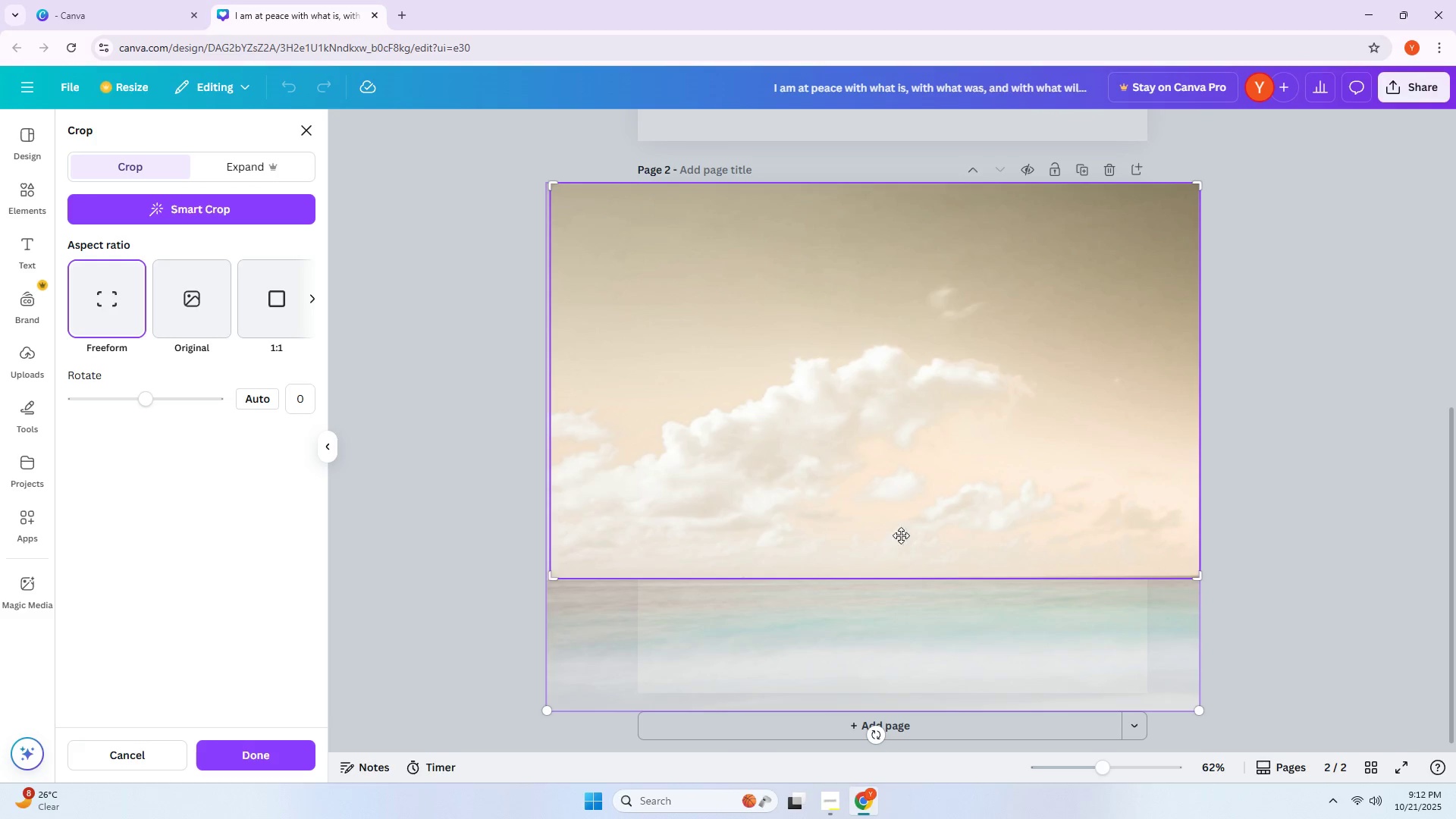 
key(Control+Z)
 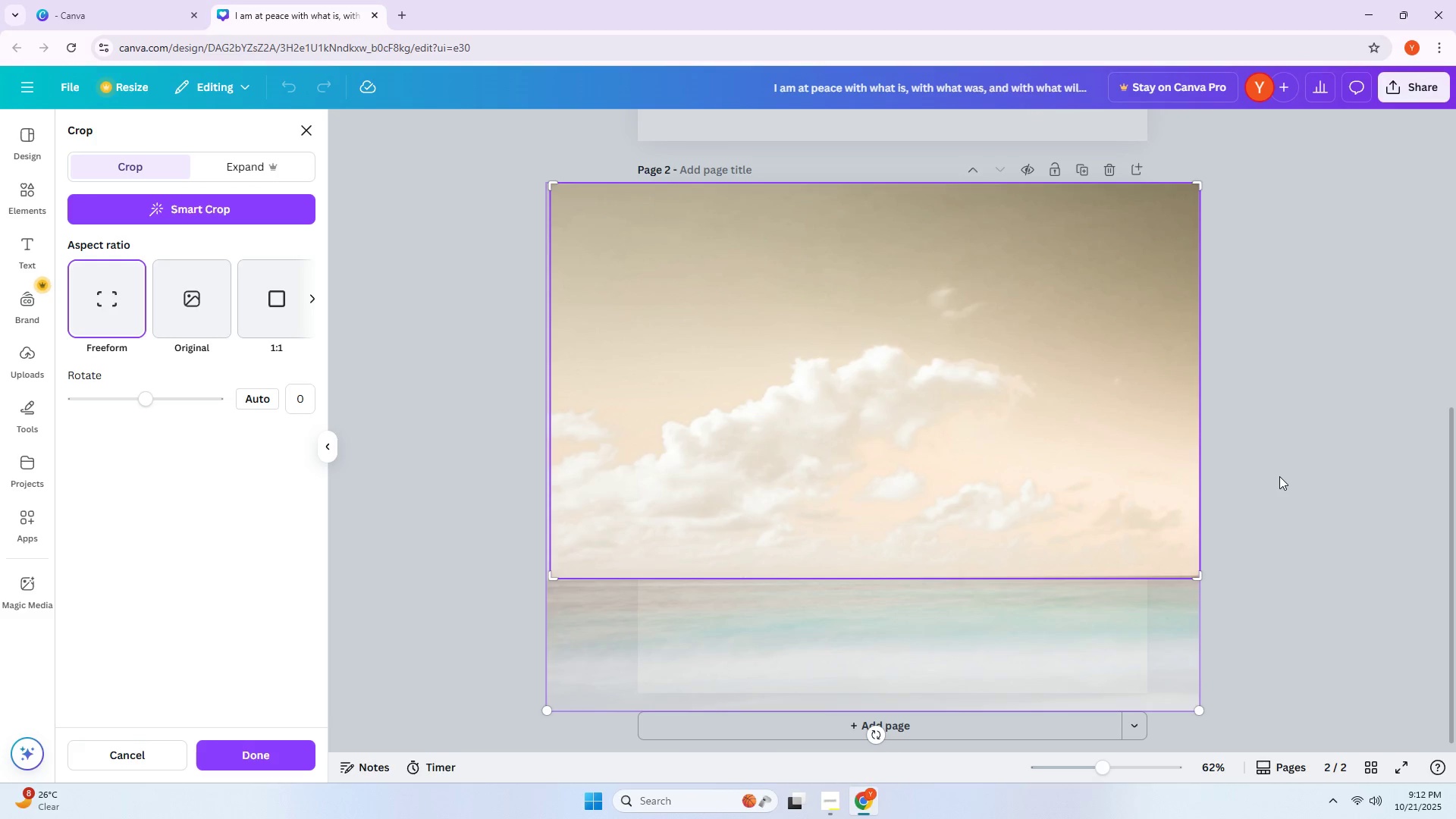 
left_click([1282, 476])
 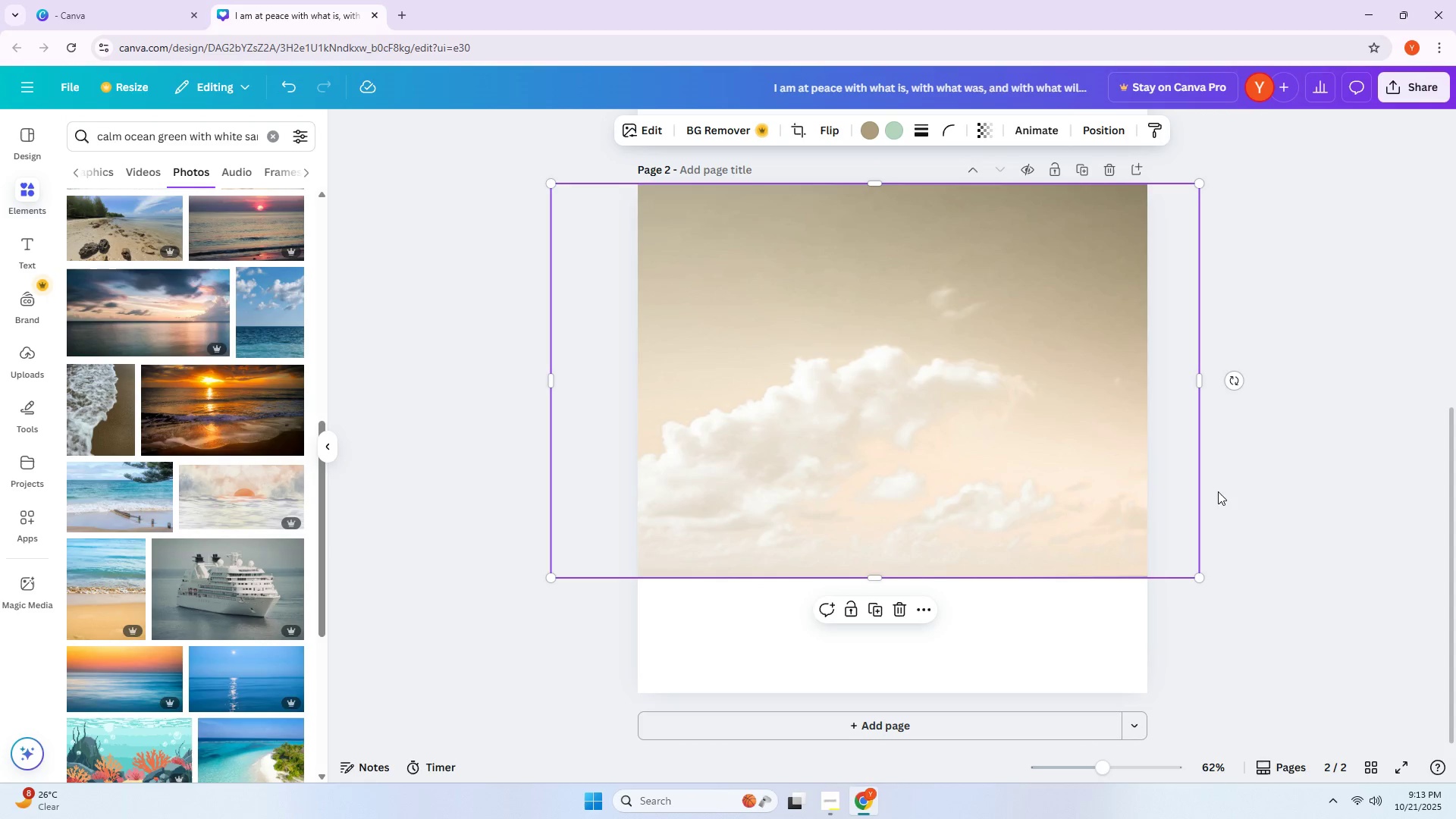 
key(Control+Z)
 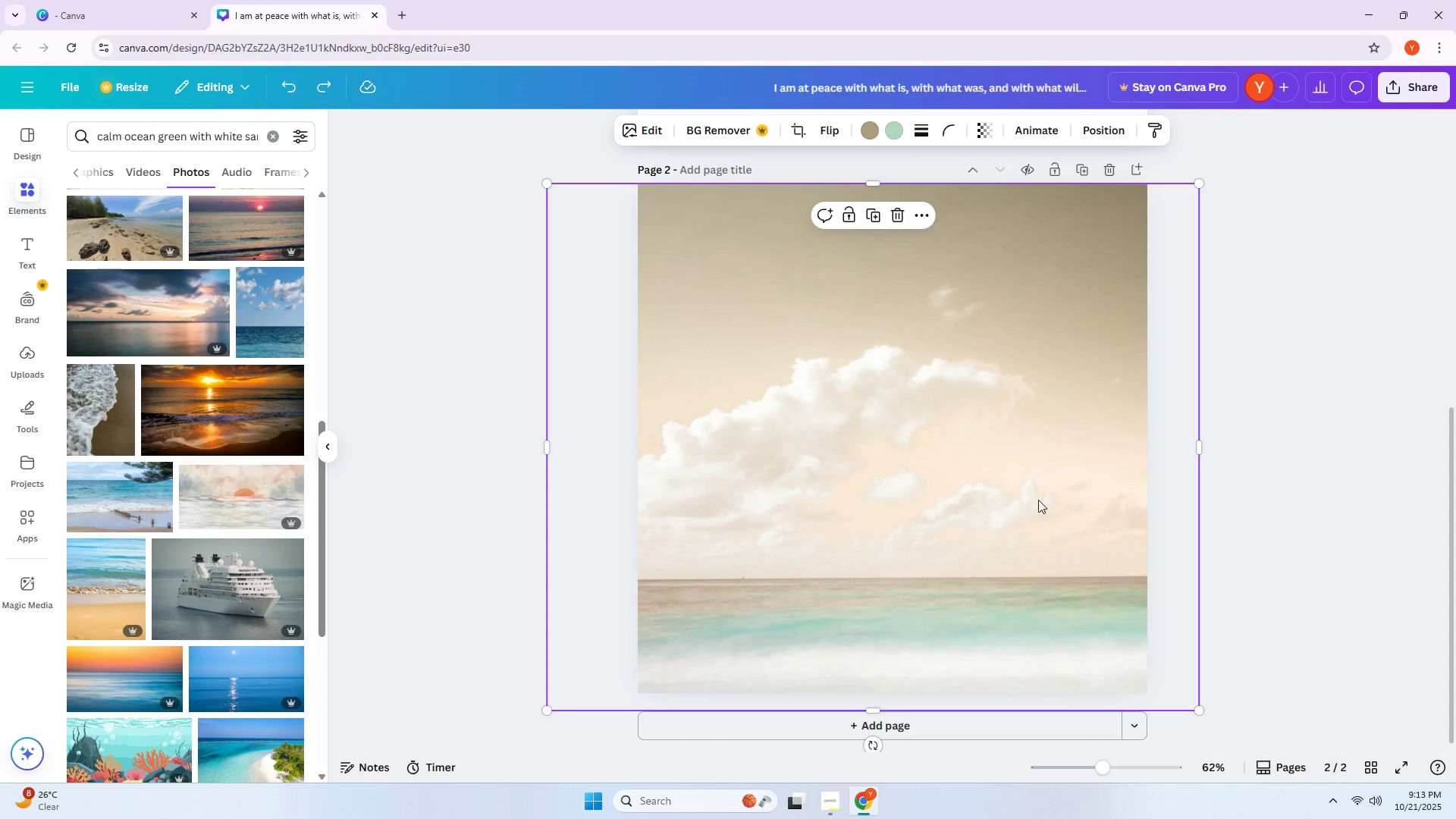 
left_click_drag(start_coordinate=[1015, 498], to_coordinate=[1163, 525])
 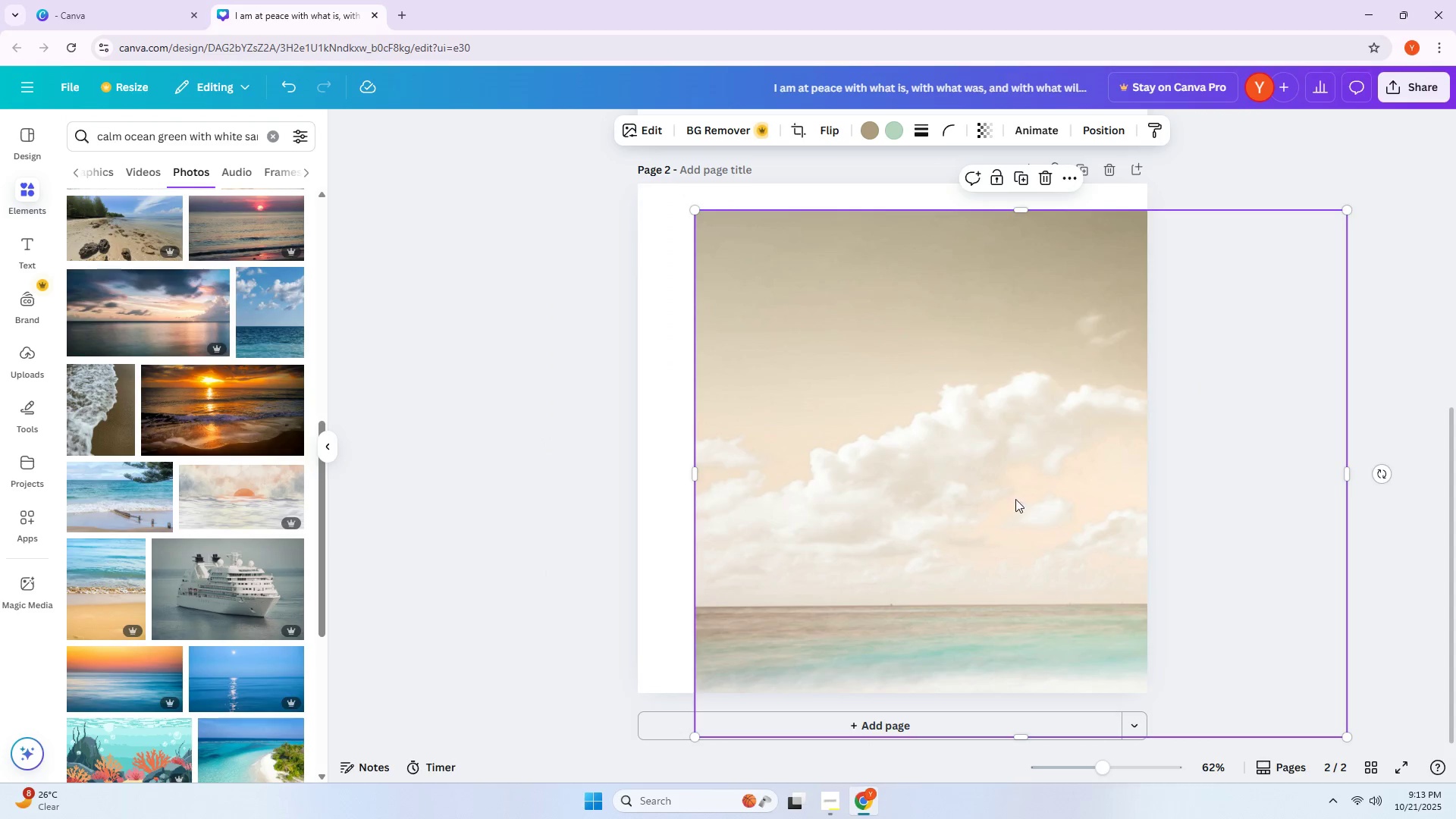 
hold_key(key=AltLeft, duration=0.85)
left_click_drag(start_coordinate=[996, 499], to_coordinate=[895, 485])
 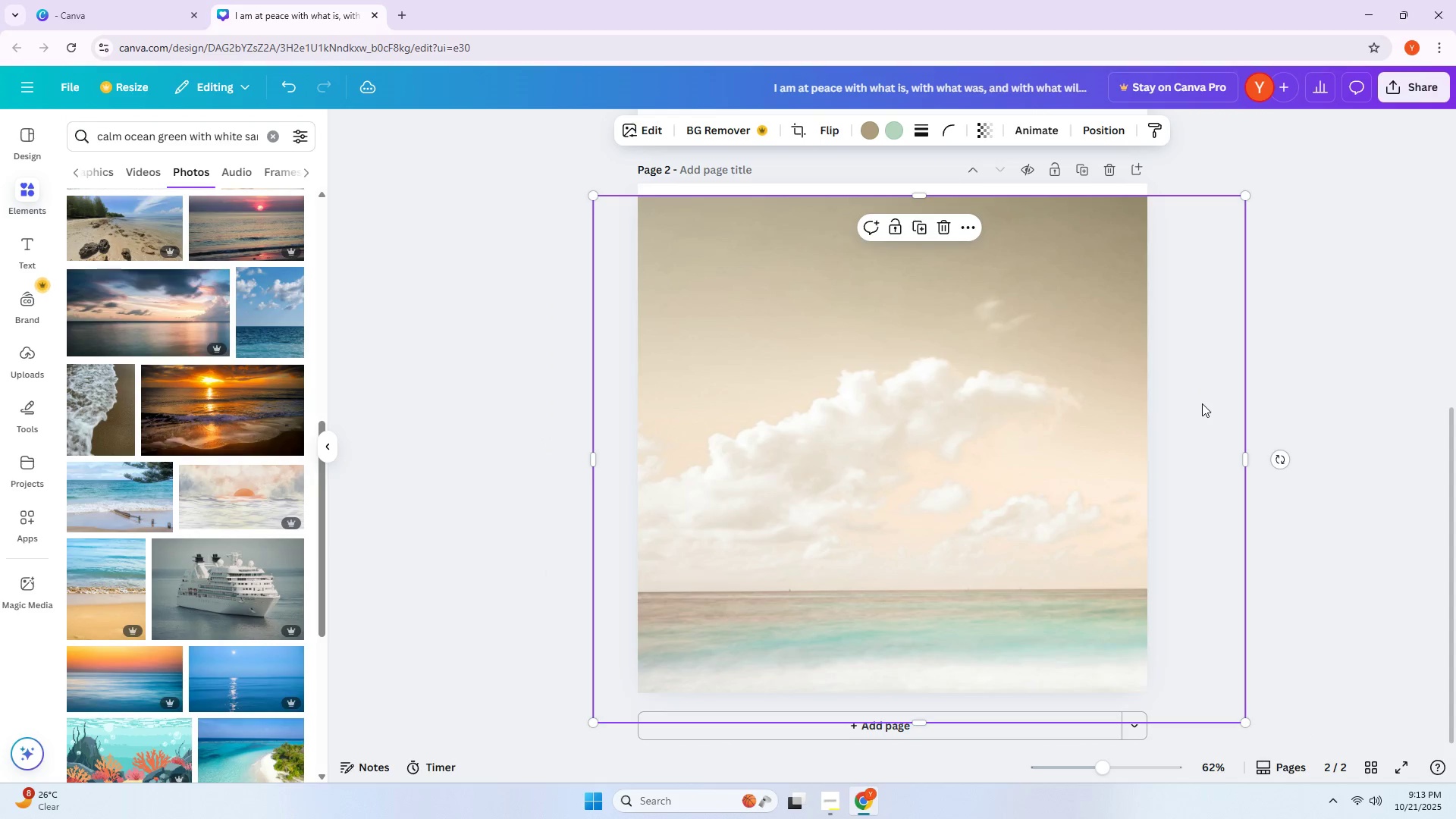 
left_click_drag(start_coordinate=[1197, 403], to_coordinate=[1357, 510])
 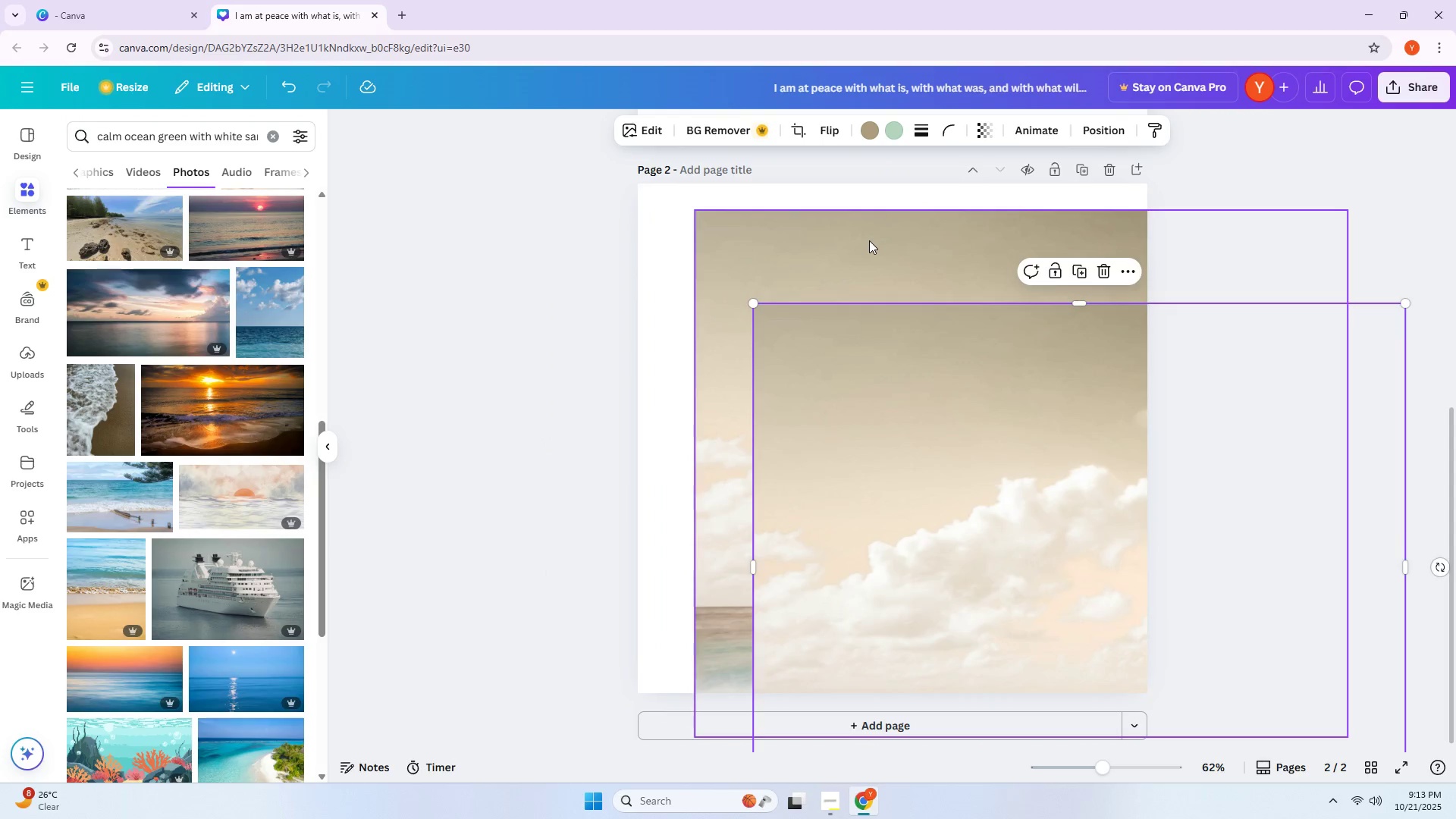 
left_click([869, 240])
 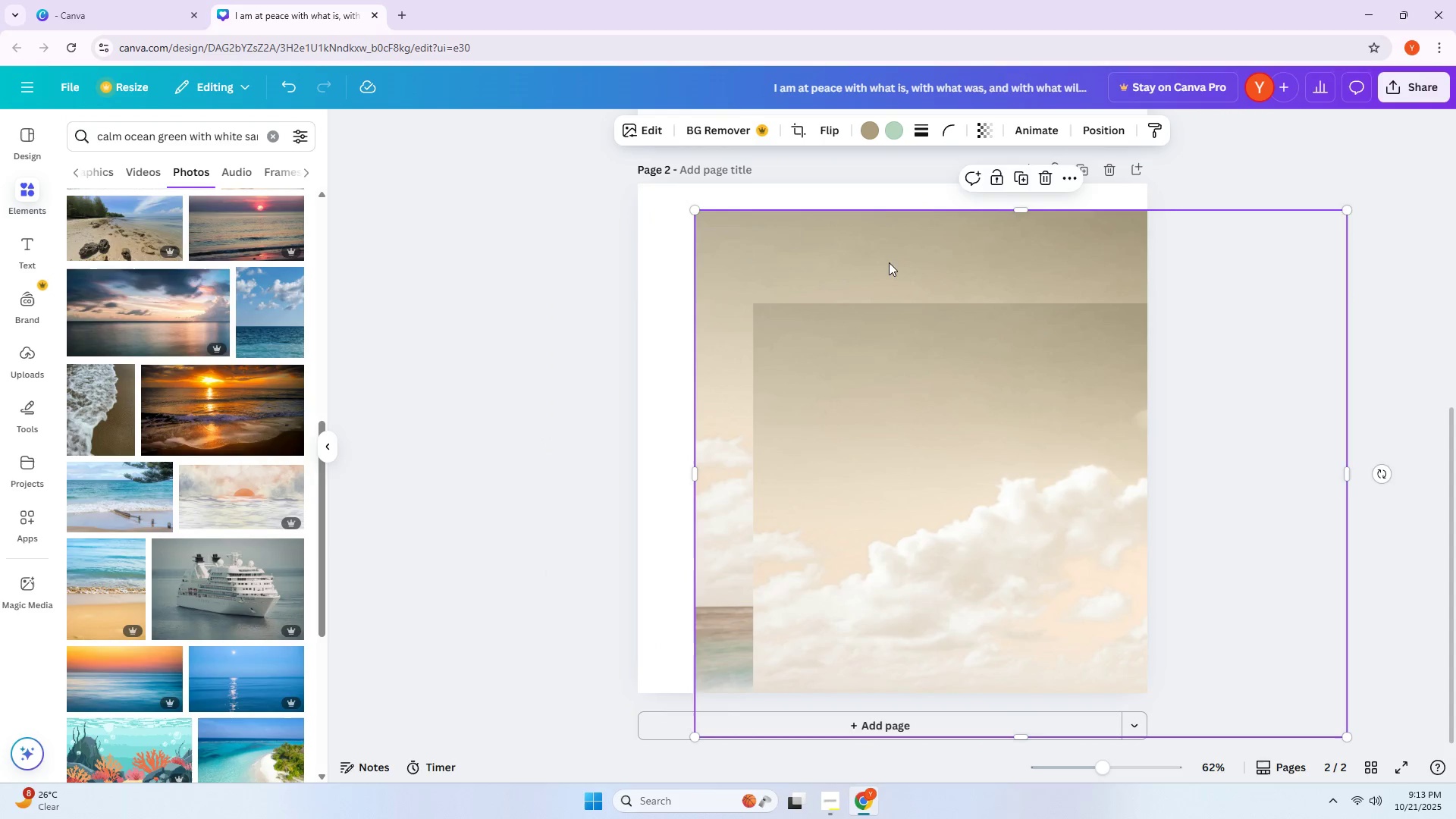 
left_click_drag(start_coordinate=[893, 264], to_coordinate=[868, 253])
 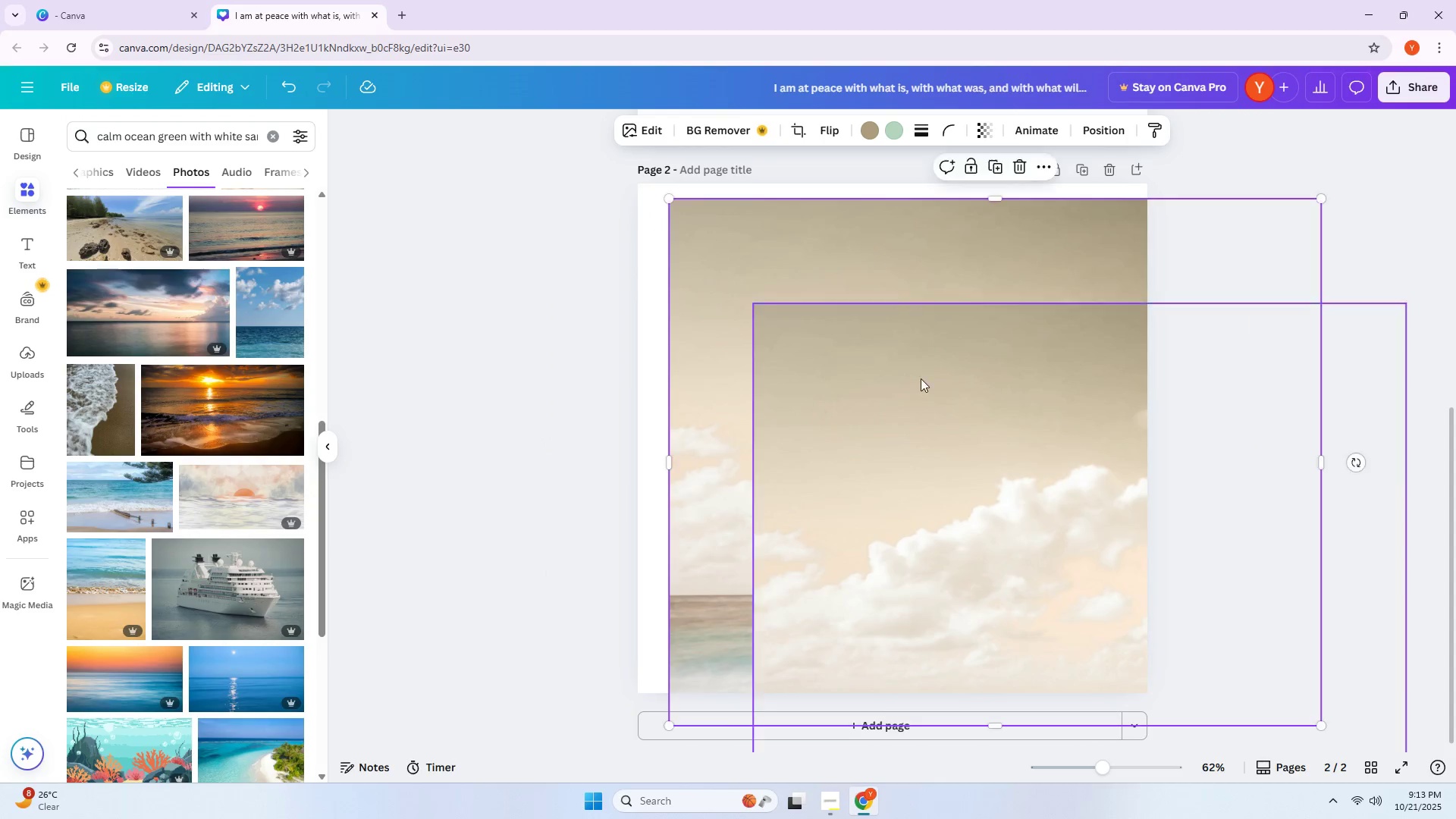 
left_click_drag(start_coordinate=[929, 405], to_coordinate=[790, 375])
 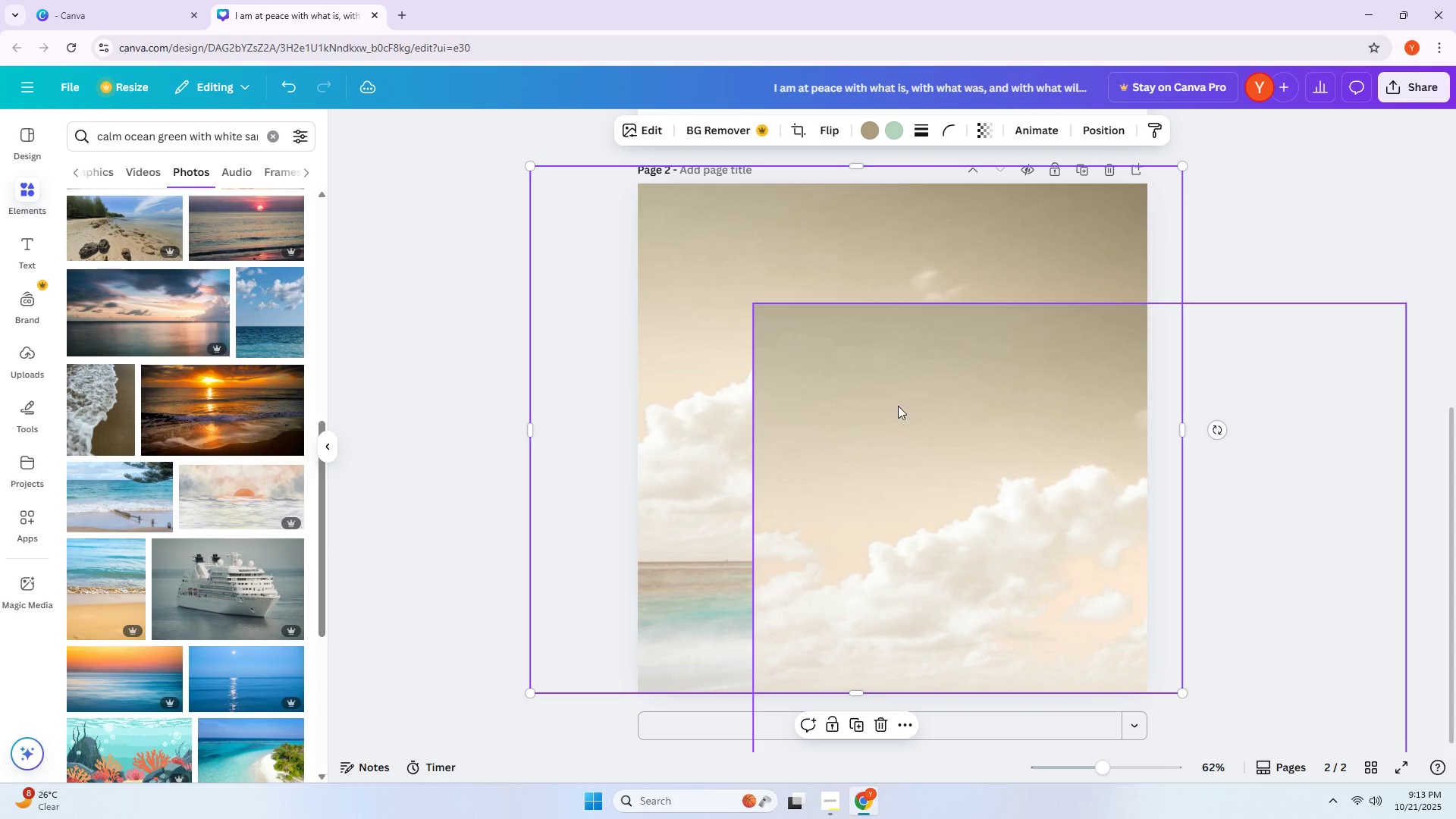 
left_click_drag(start_coordinate=[944, 447], to_coordinate=[833, 348])
 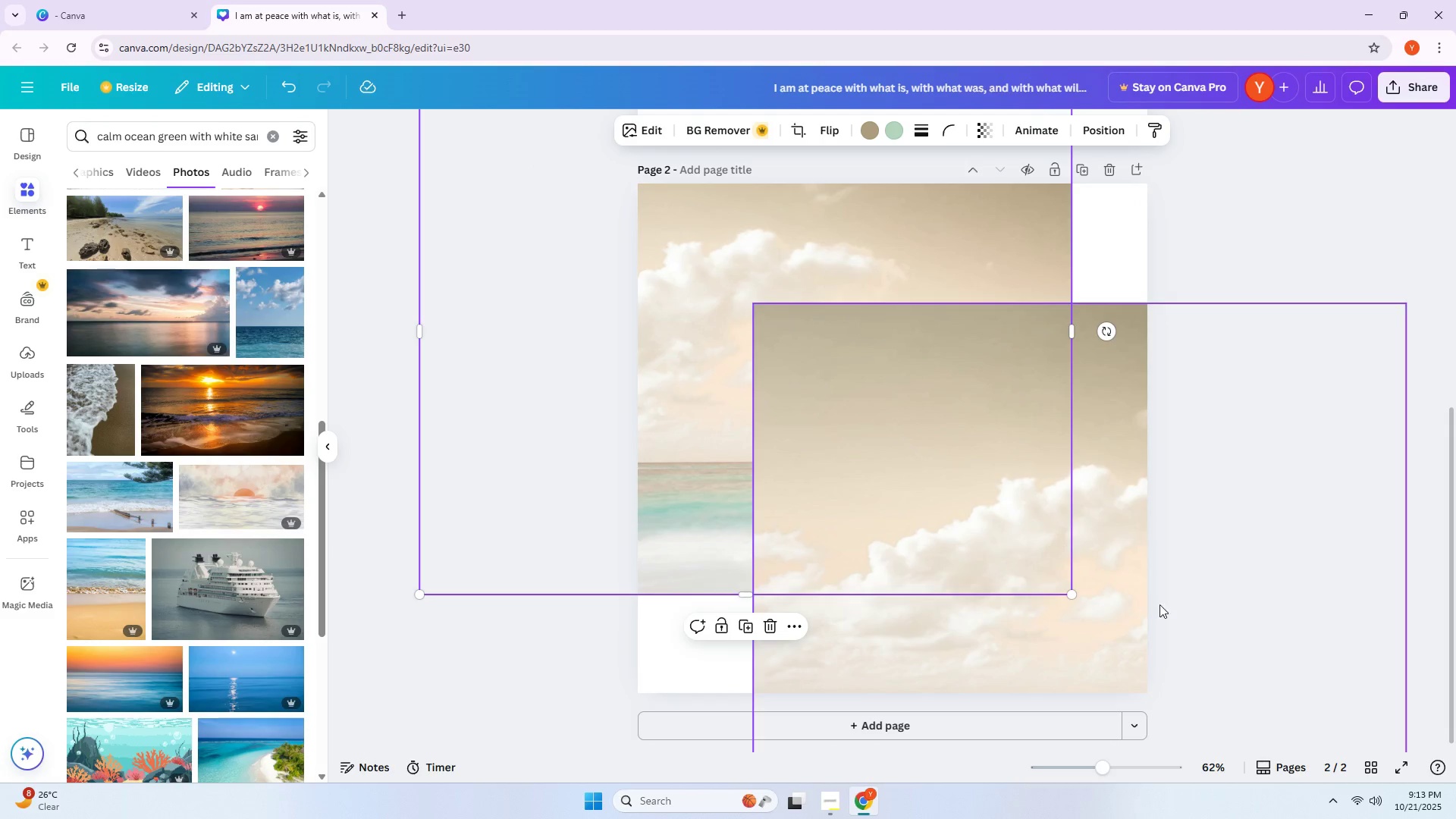 
left_click_drag(start_coordinate=[1260, 595], to_coordinate=[1254, 594])
 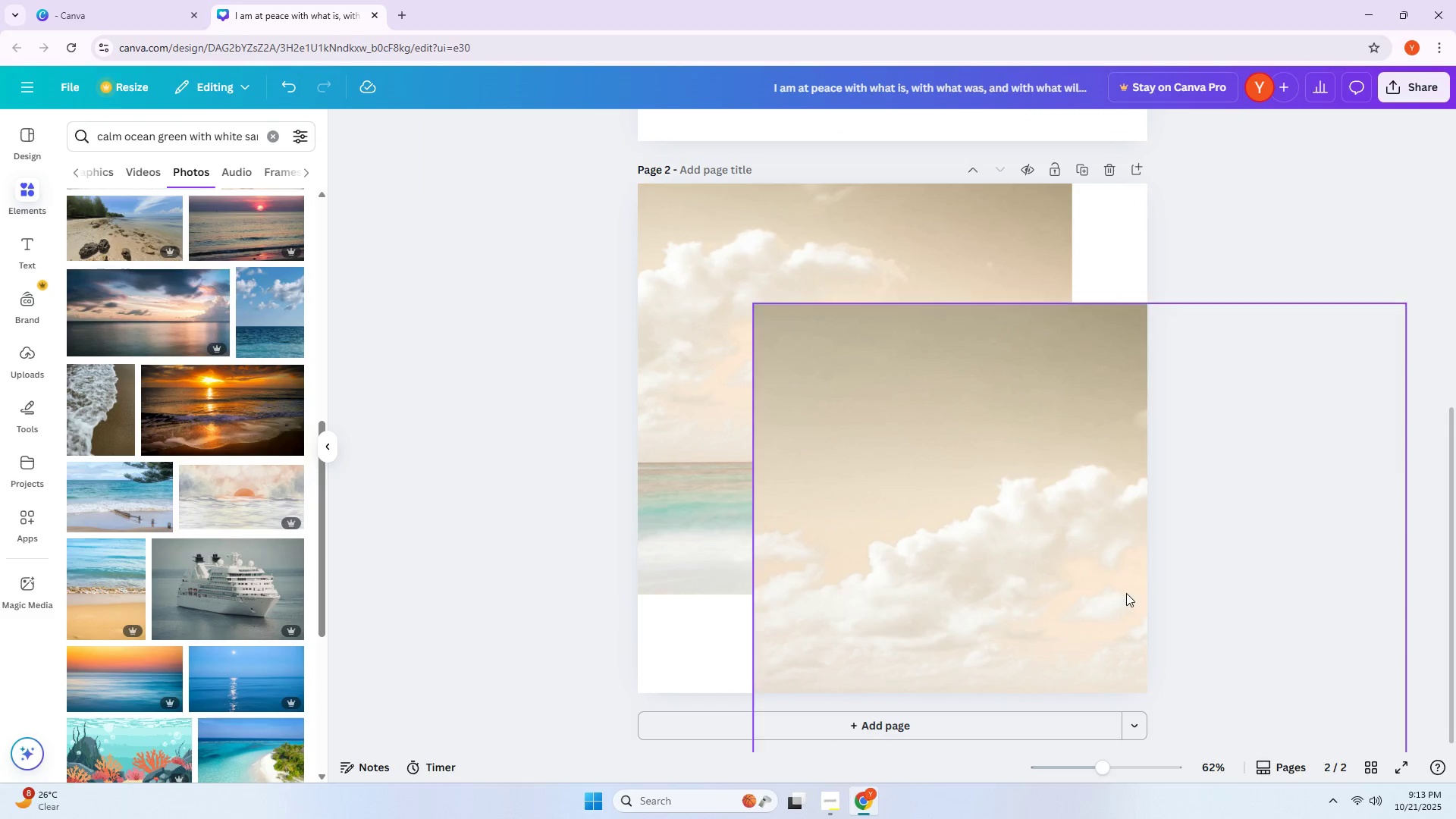 
left_click_drag(start_coordinate=[1128, 595], to_coordinate=[999, 461])
 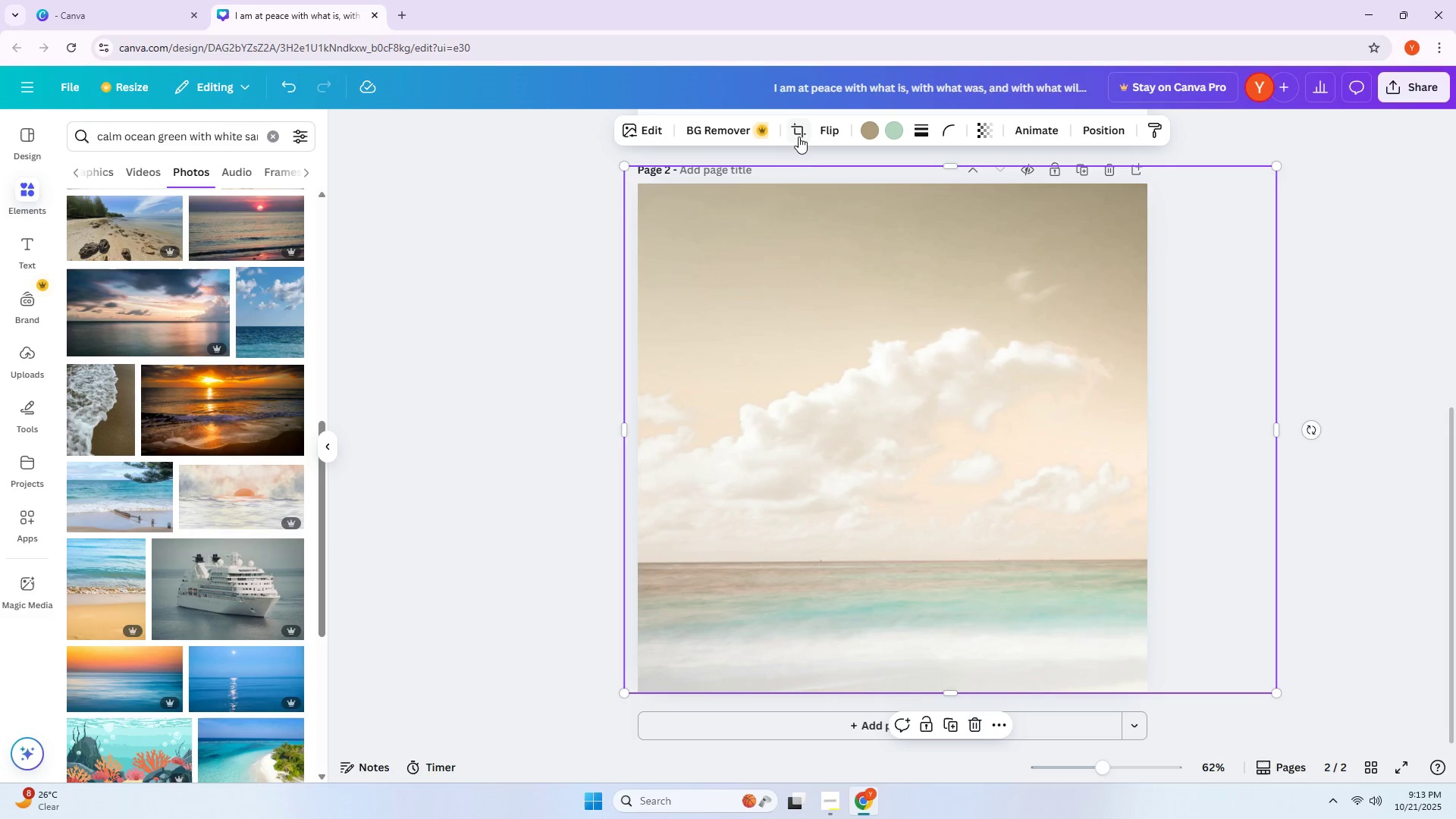 
left_click([798, 136])
 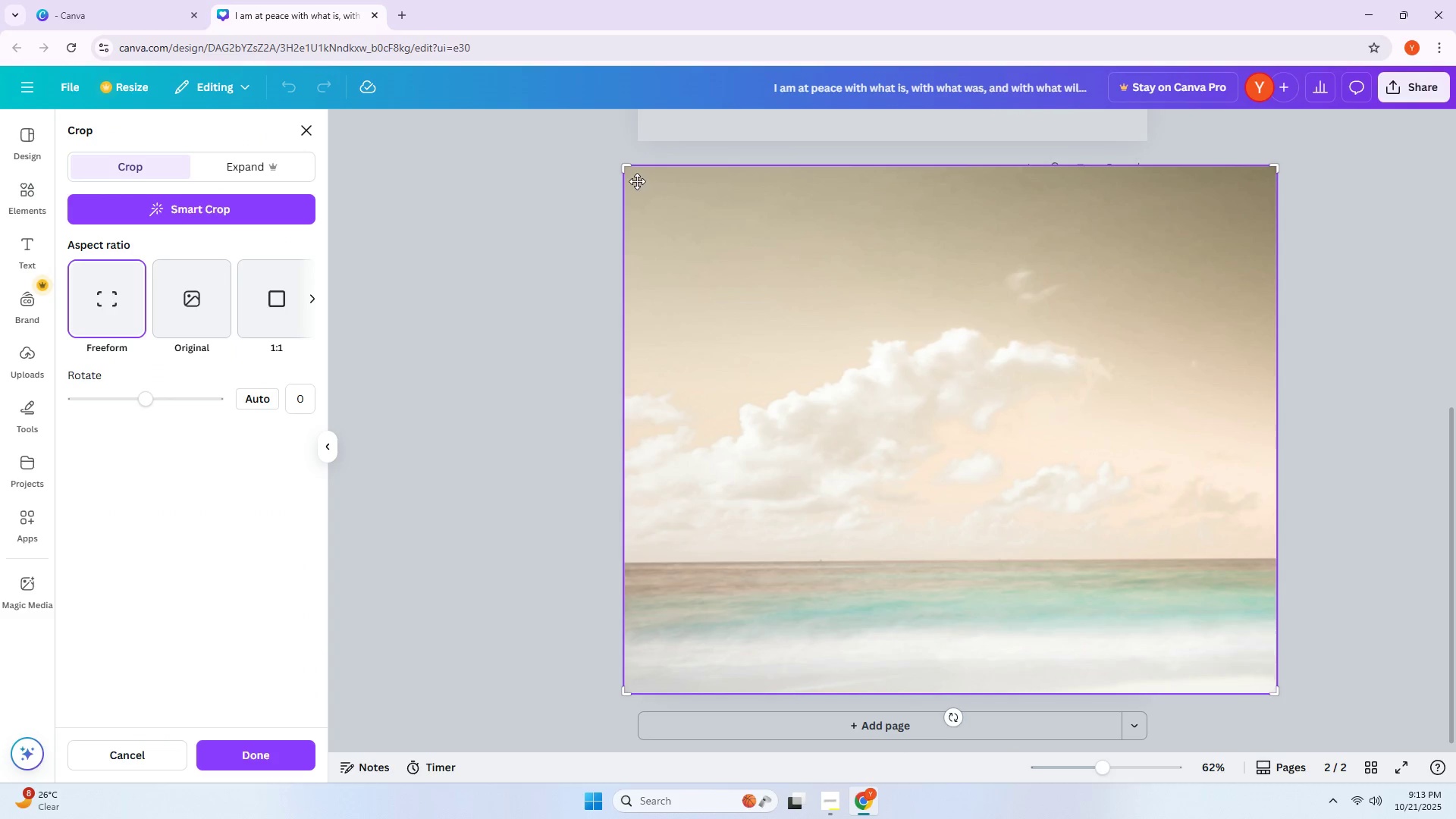 
left_click_drag(start_coordinate=[627, 171], to_coordinate=[623, 560])
 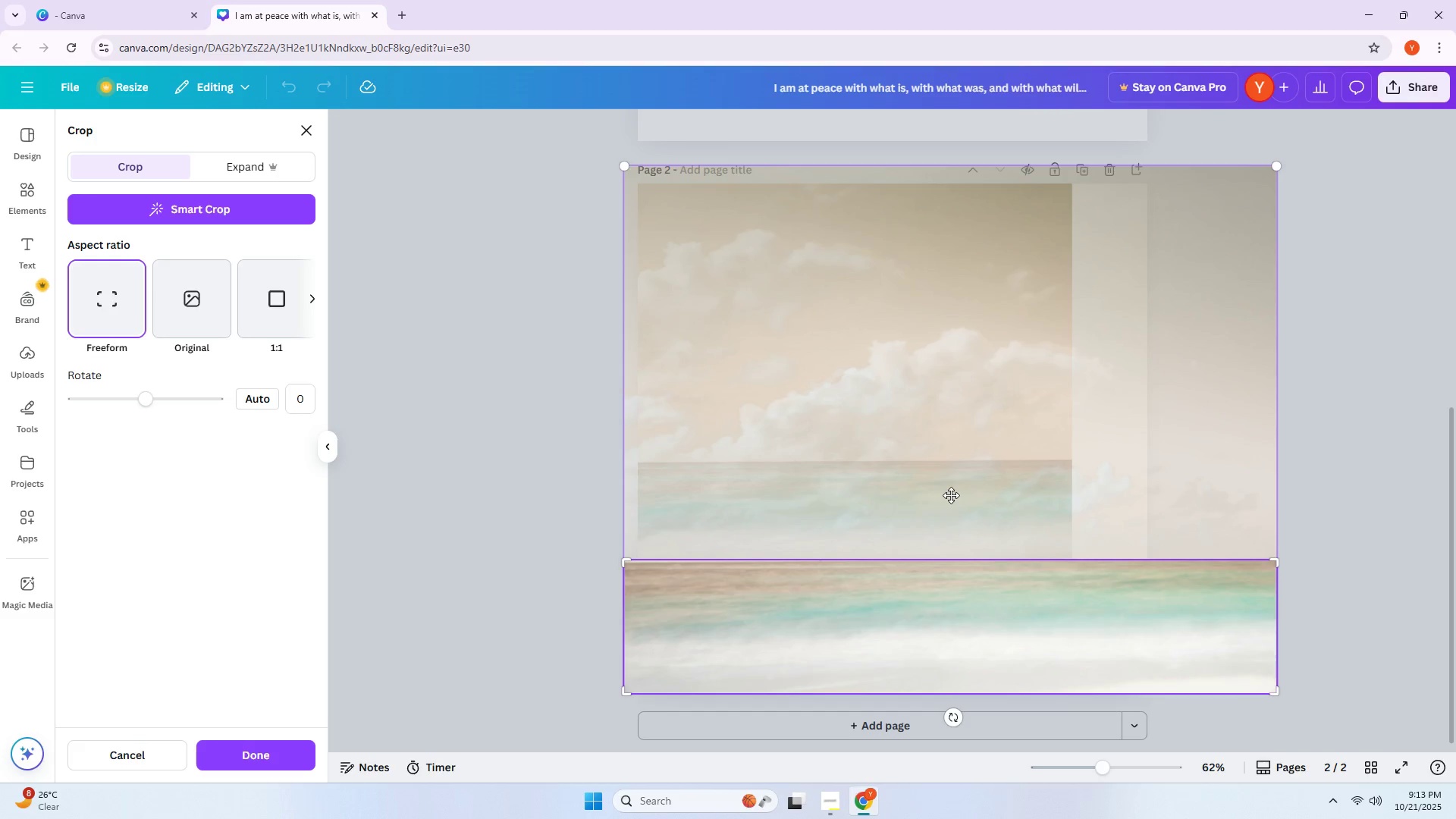 
key(Enter)
 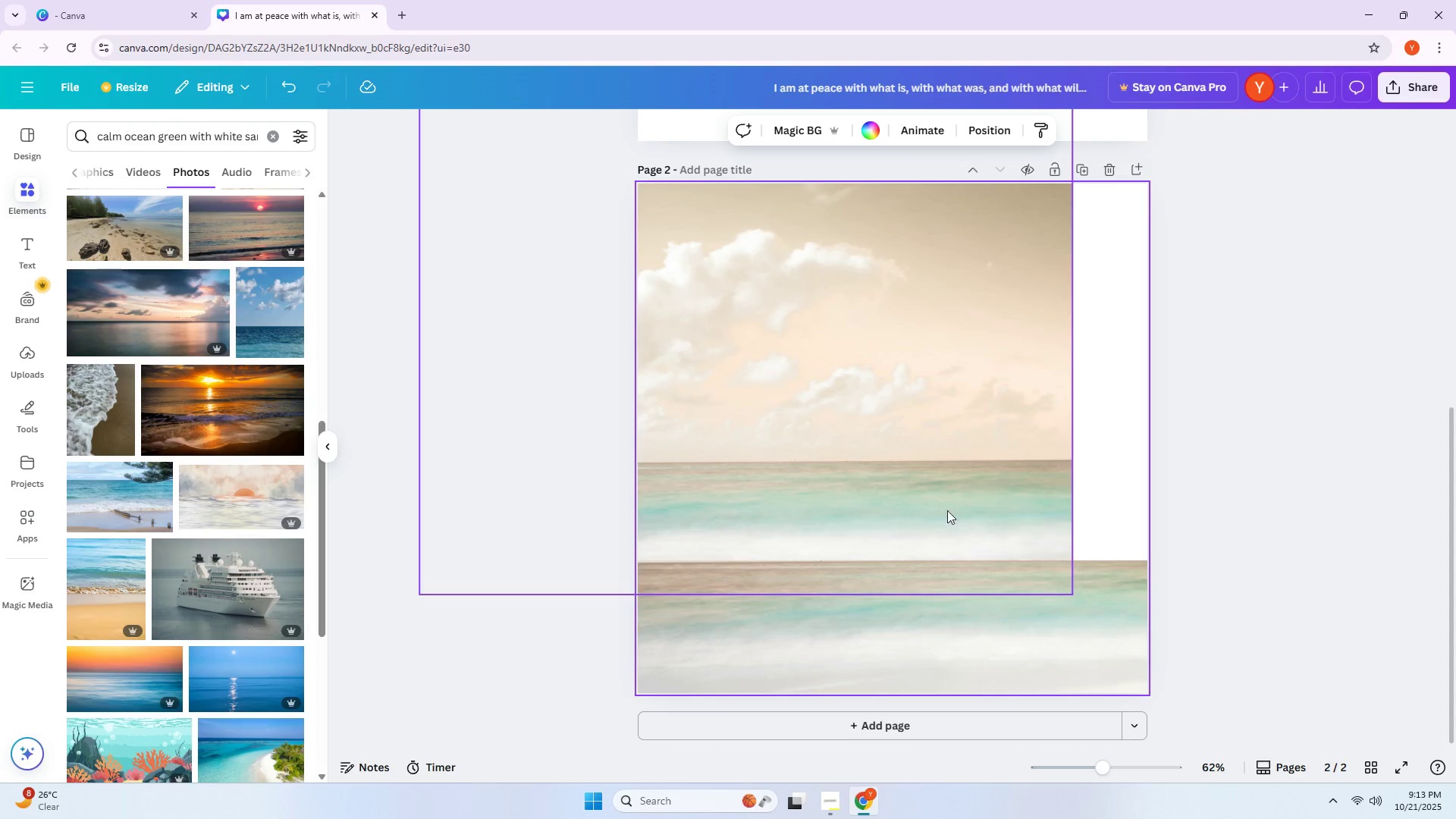 
left_click_drag(start_coordinate=[902, 413], to_coordinate=[992, 517])
 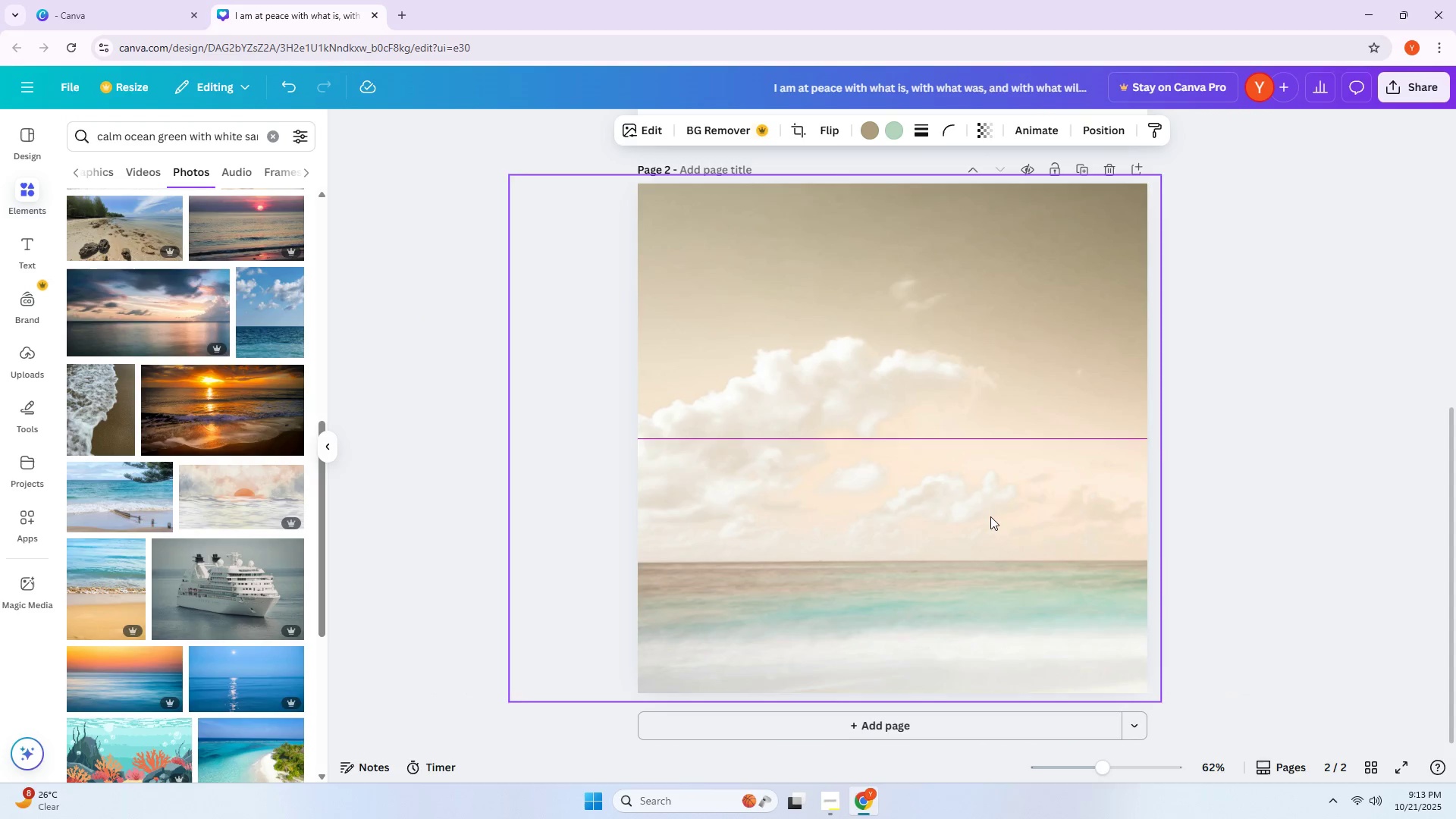 
left_click_drag(start_coordinate=[990, 515], to_coordinate=[990, 482])
 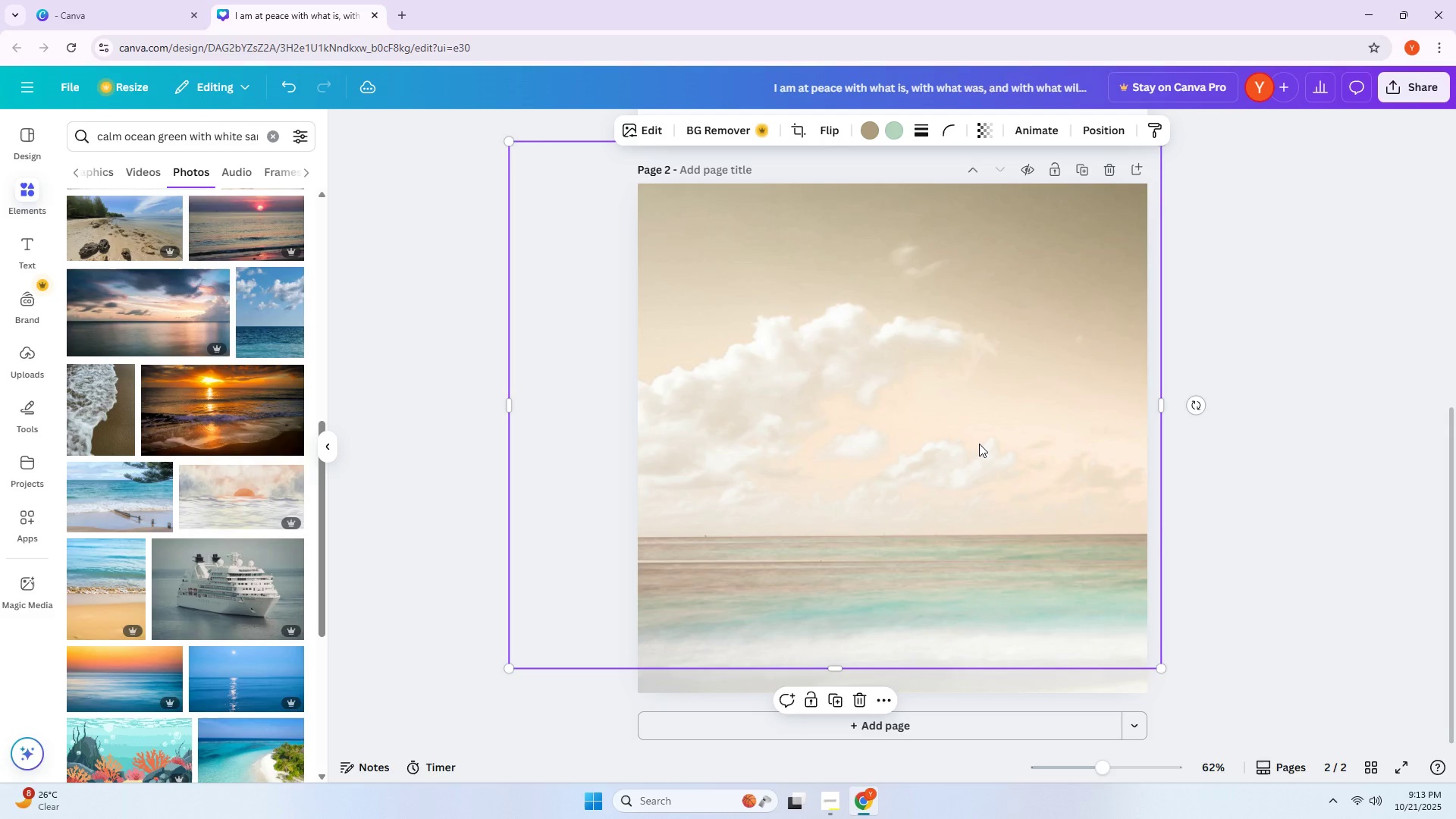 
left_click([979, 444])
 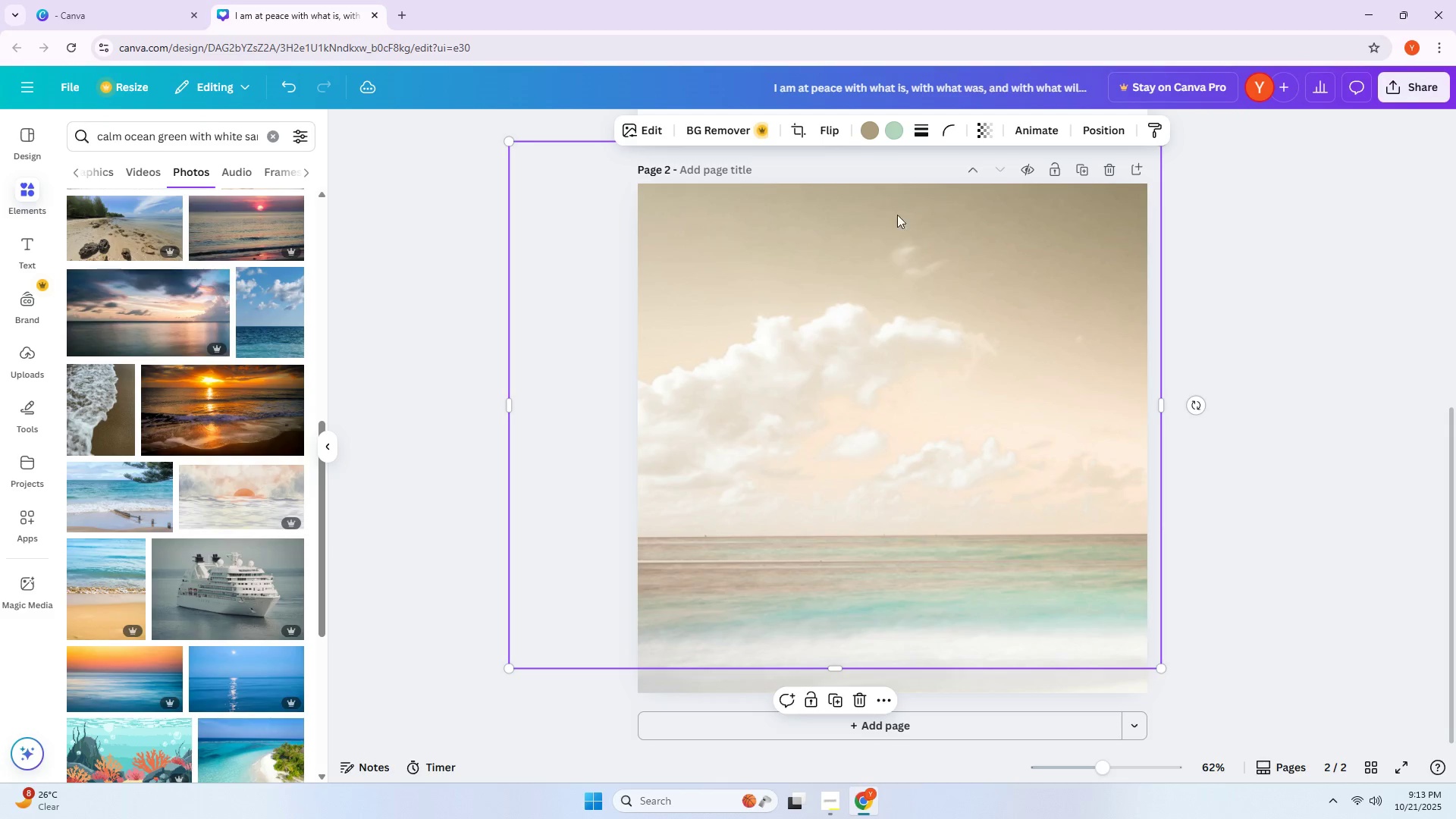 
mouse_move([860, 105])
 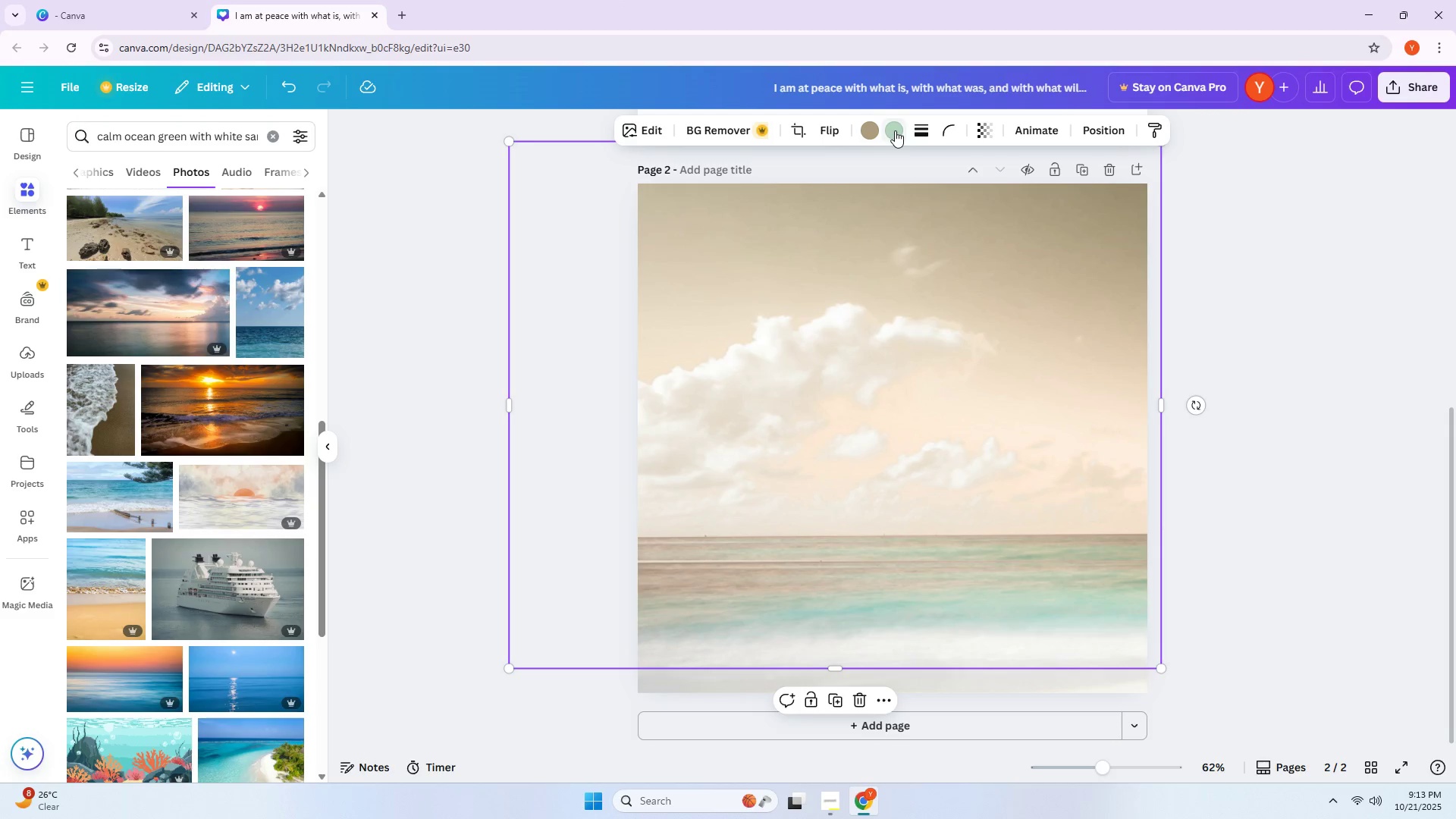 
left_click_drag(start_coordinate=[877, 266], to_coordinate=[880, 249])
 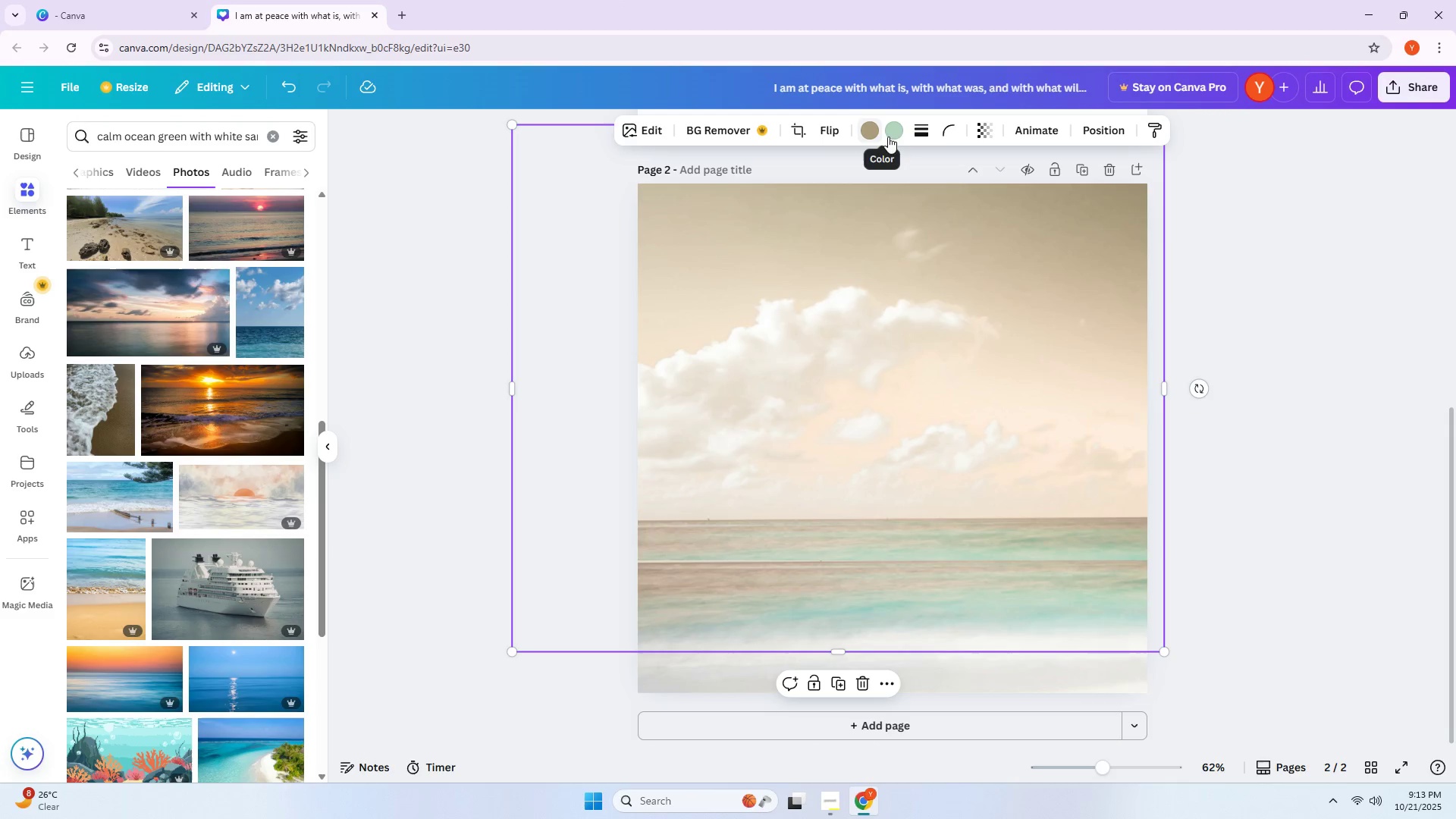 
left_click([898, 140])
 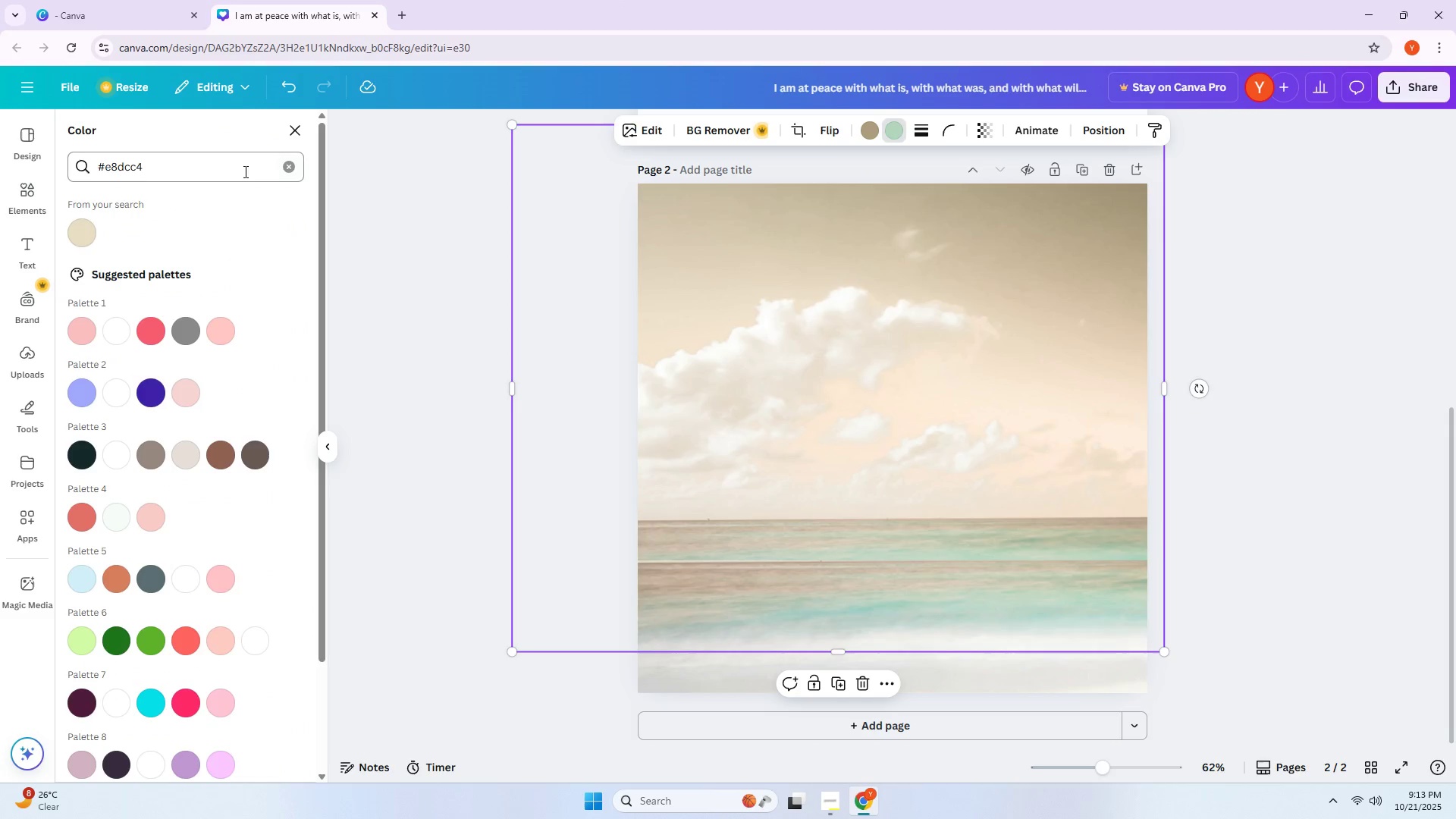 
left_click_drag(start_coordinate=[203, 171], to_coordinate=[0, 193])
 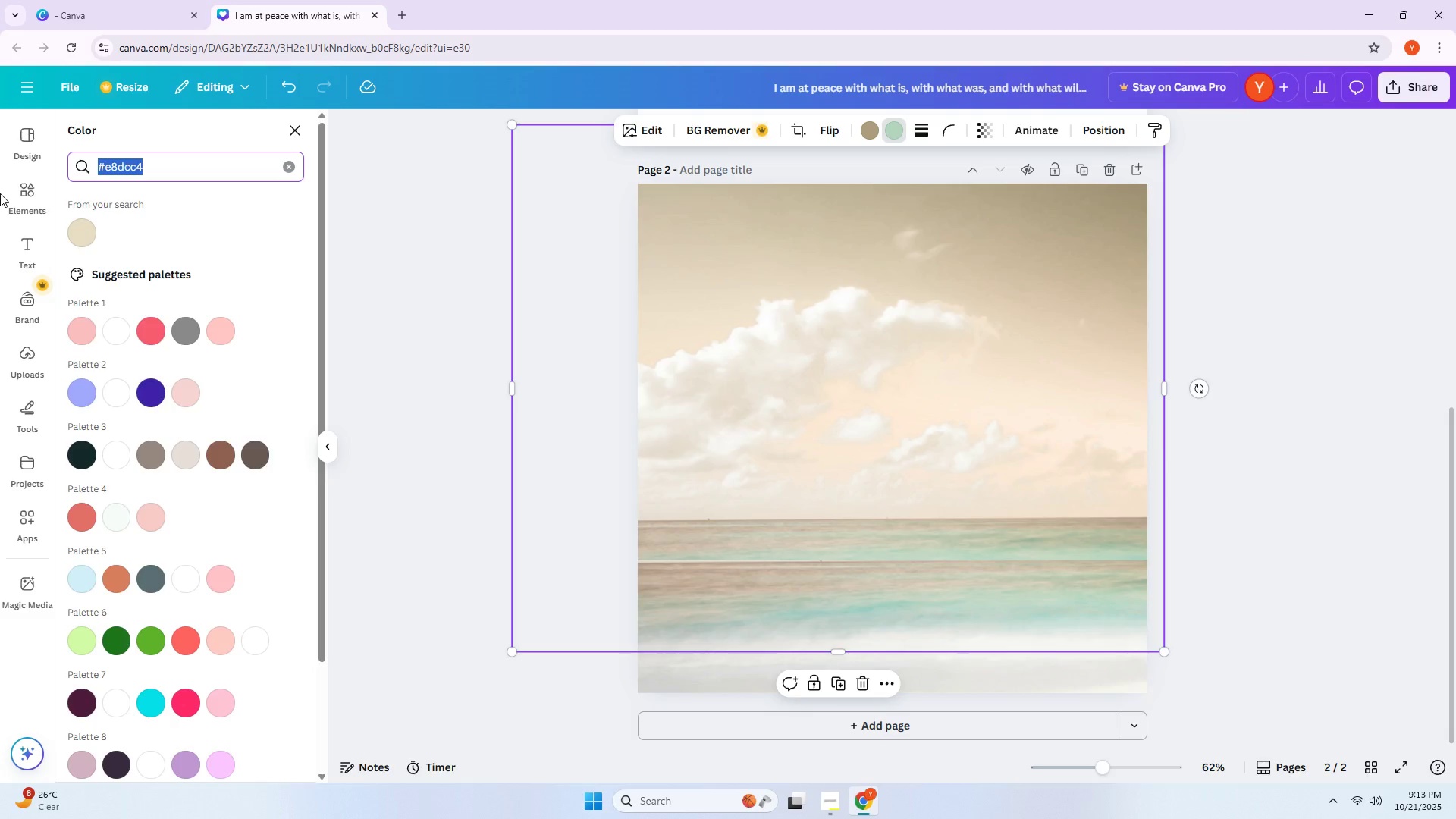 
type(#afcfd6)
 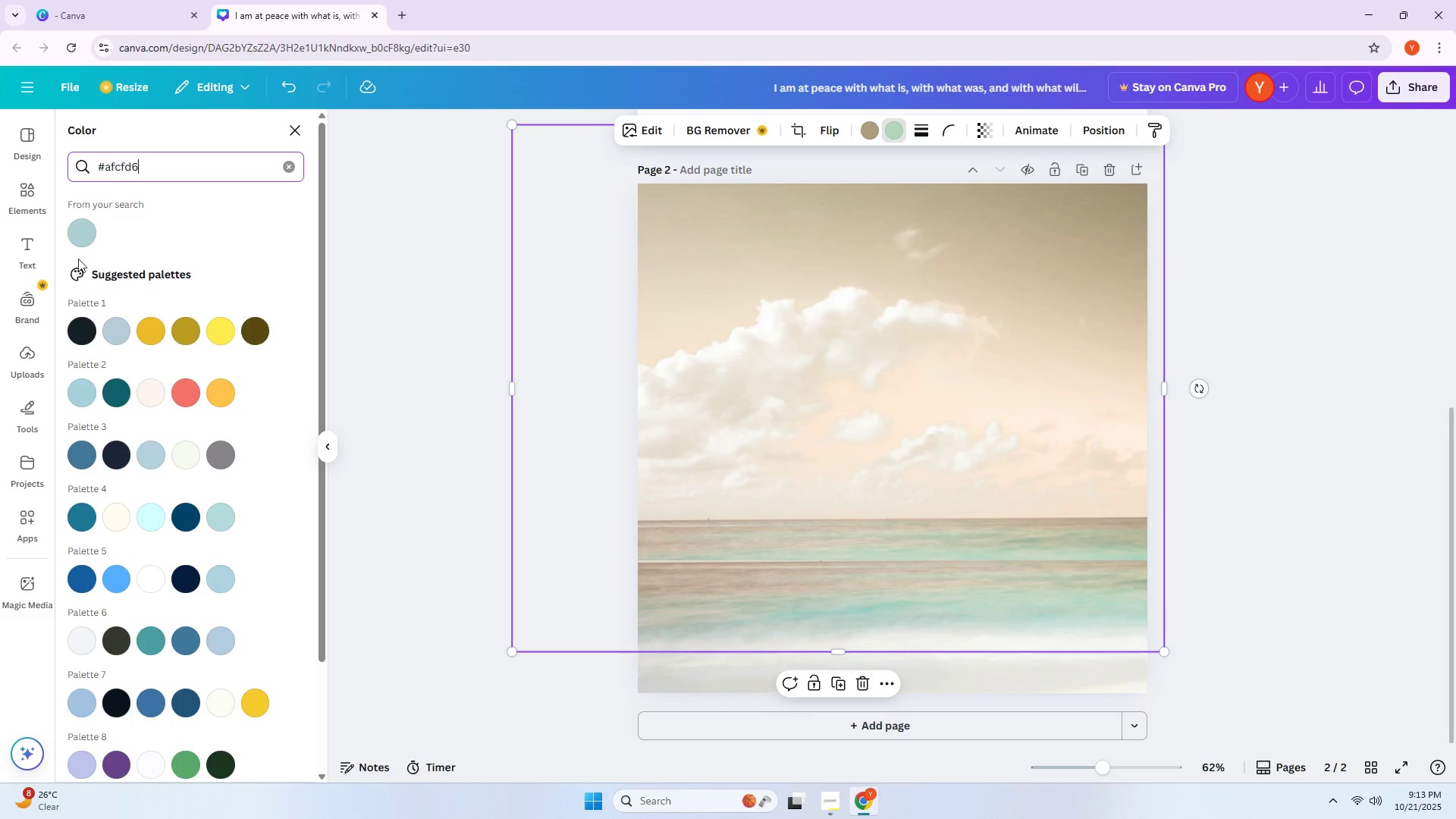 
left_click([78, 240])
 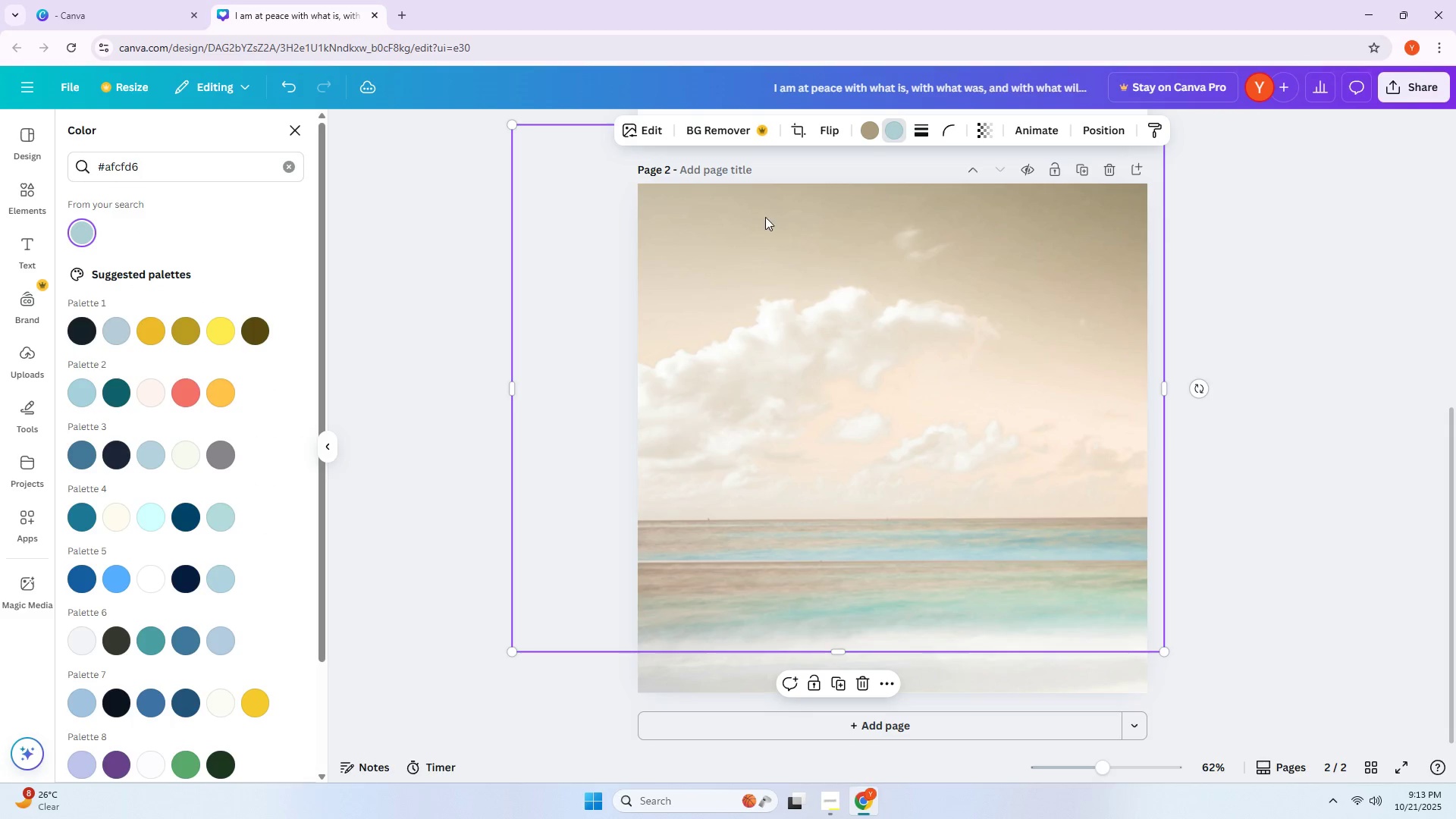 
left_click([876, 133])
 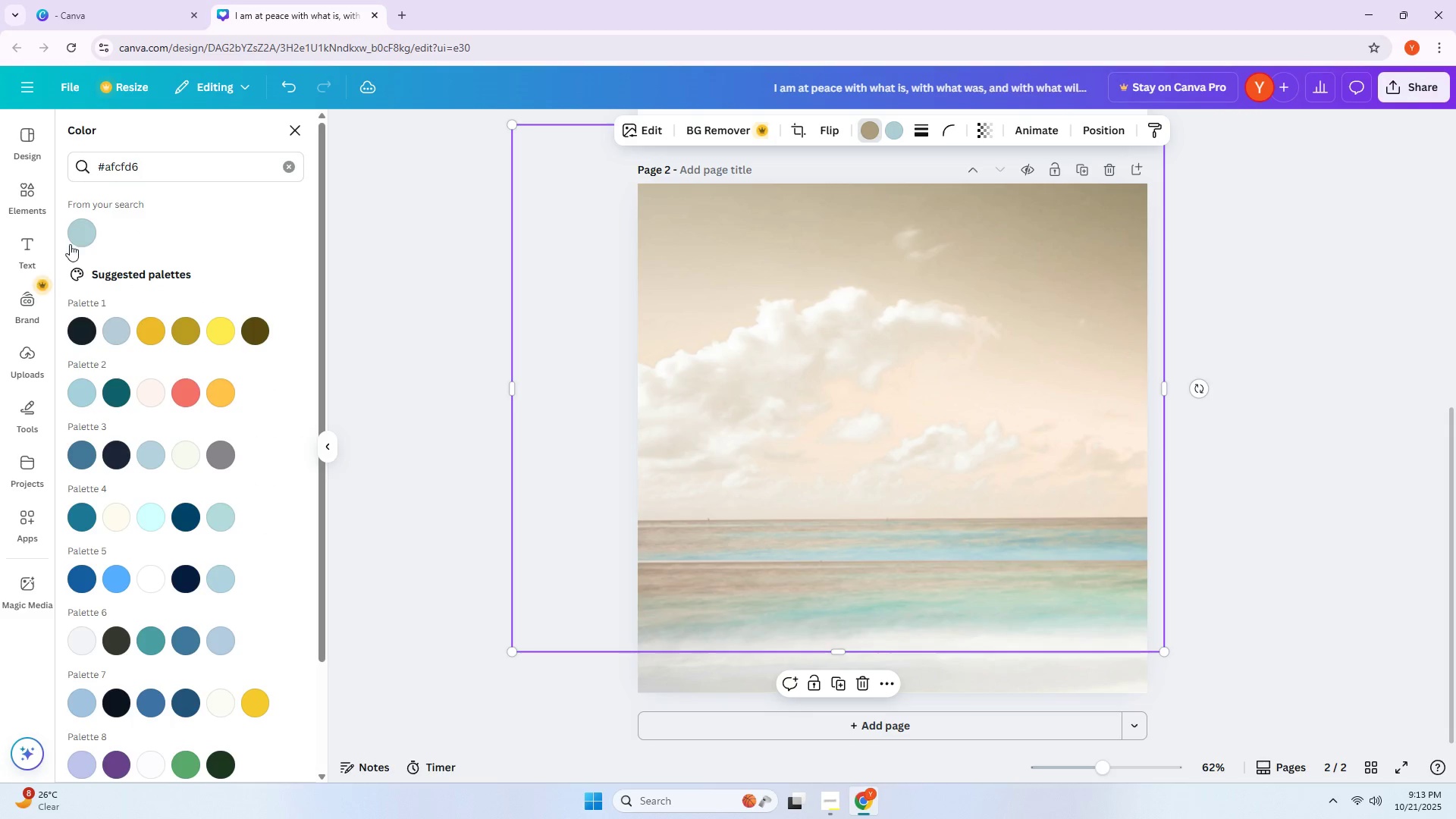 
left_click([81, 231])
 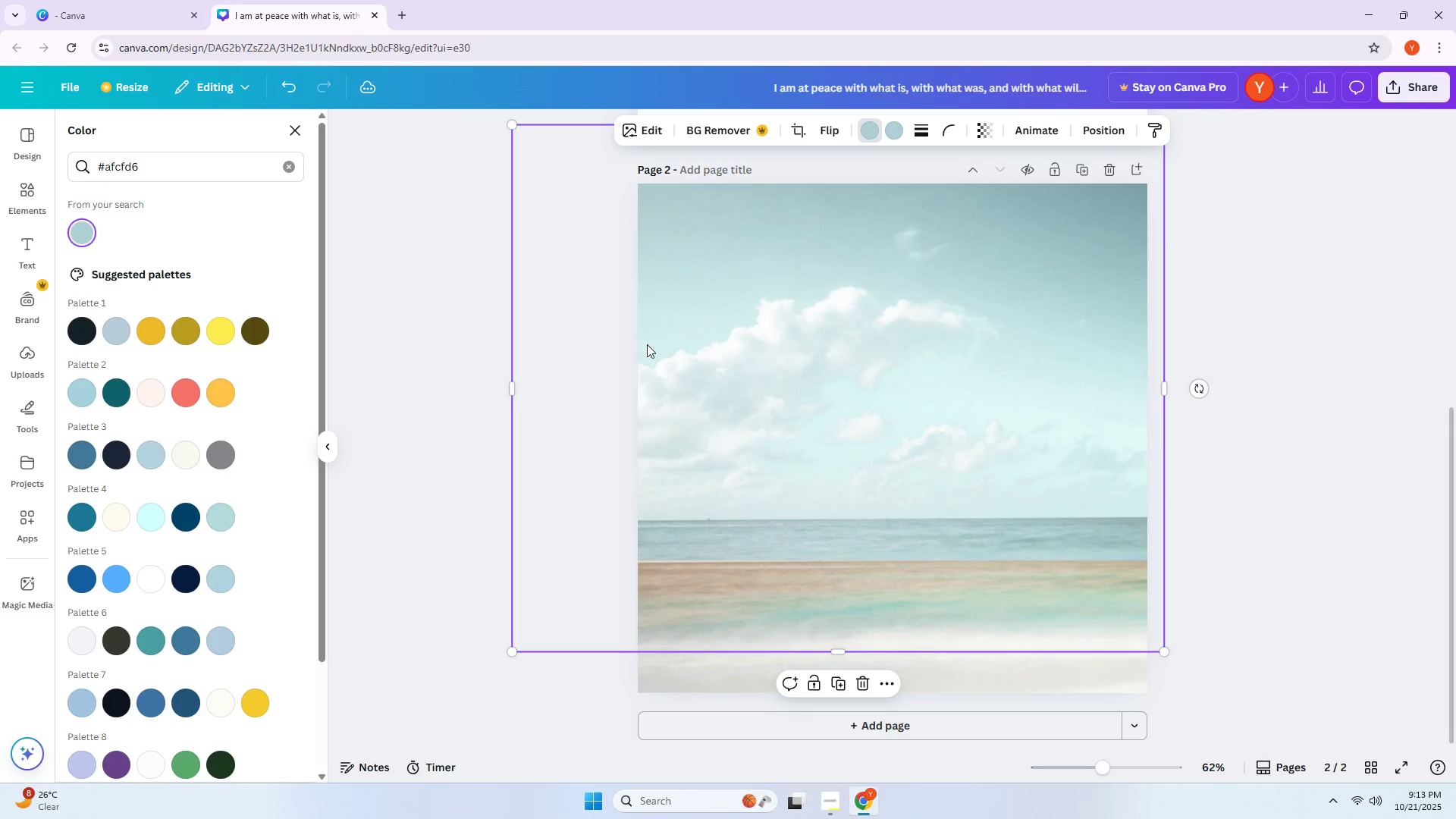 
left_click_drag(start_coordinate=[710, 362], to_coordinate=[714, 405])
 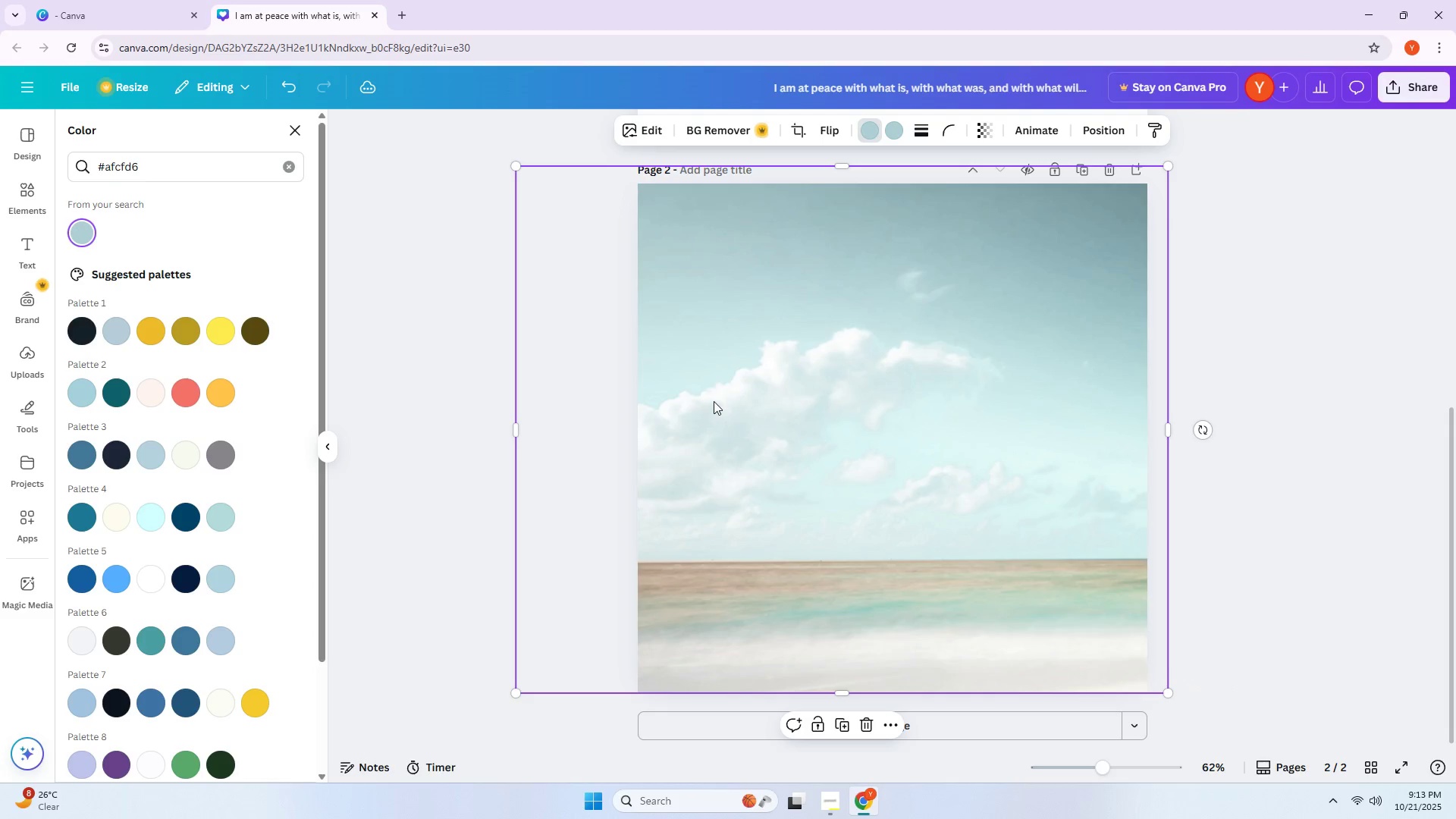 
left_click_drag(start_coordinate=[764, 381], to_coordinate=[1073, 564])
 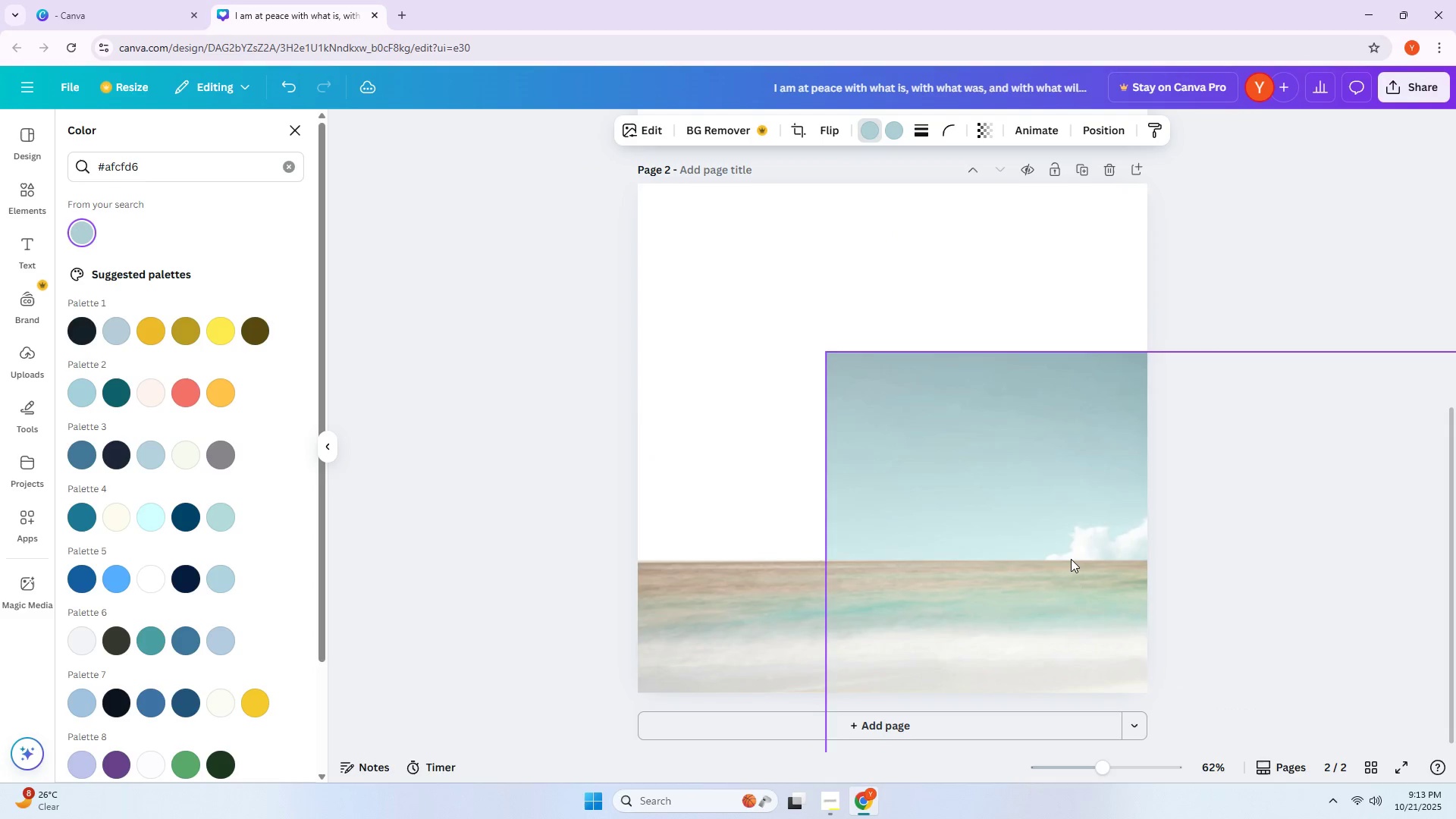 
left_click_drag(start_coordinate=[1071, 559], to_coordinate=[1113, 576])
 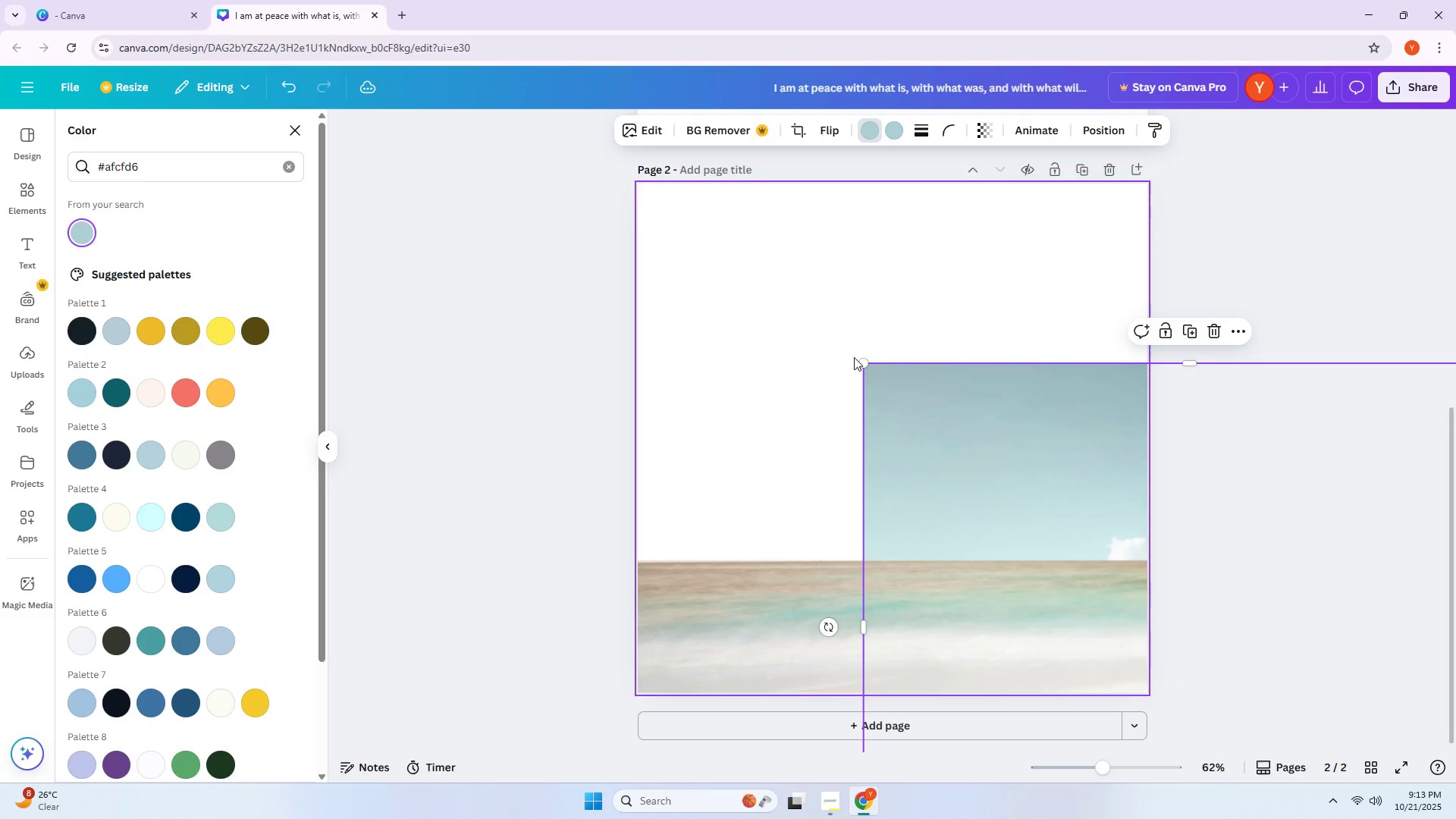 
left_click_drag(start_coordinate=[861, 362], to_coordinate=[621, 199])
 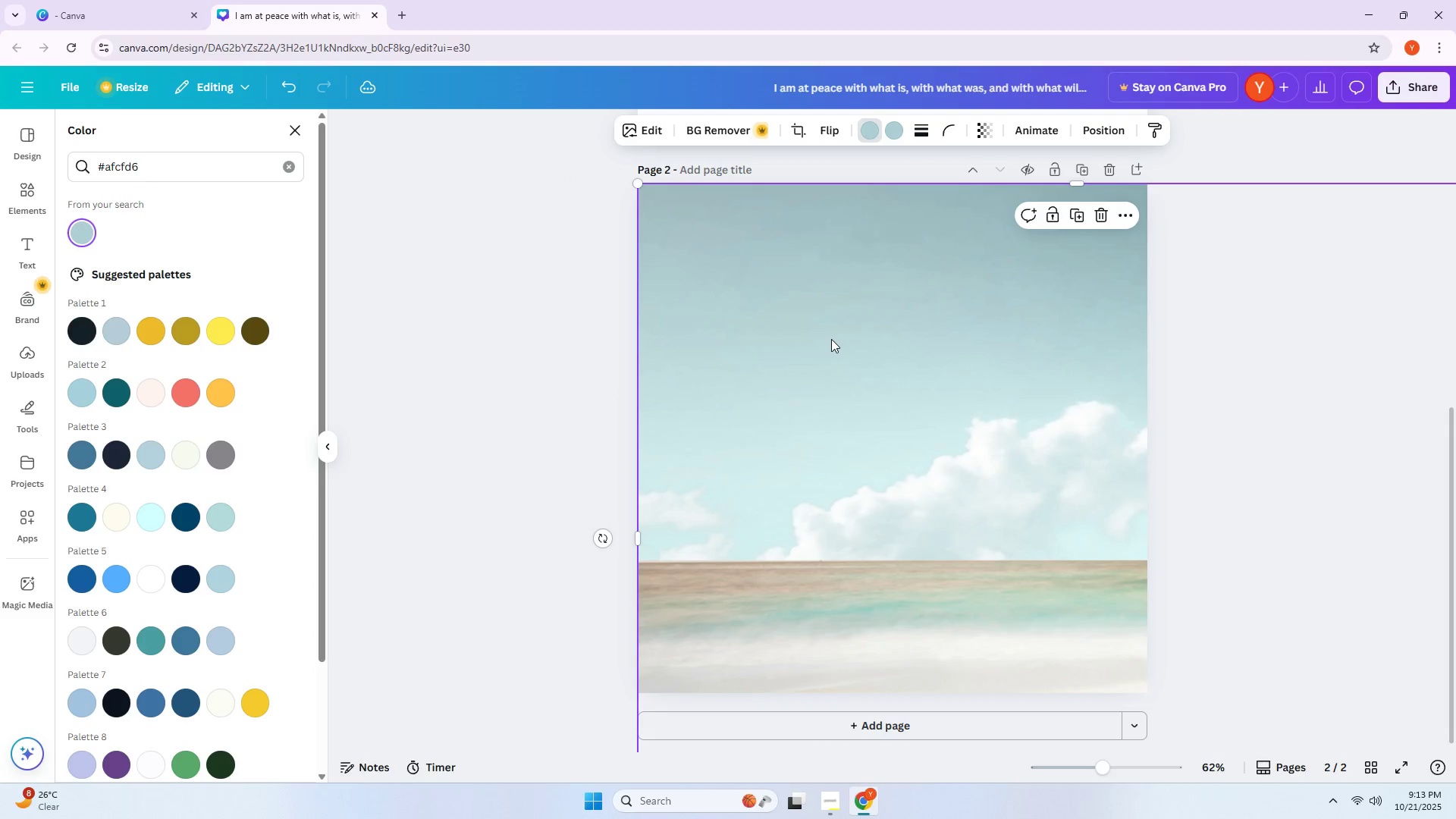 
left_click_drag(start_coordinate=[637, 186], to_coordinate=[1030, 522])
 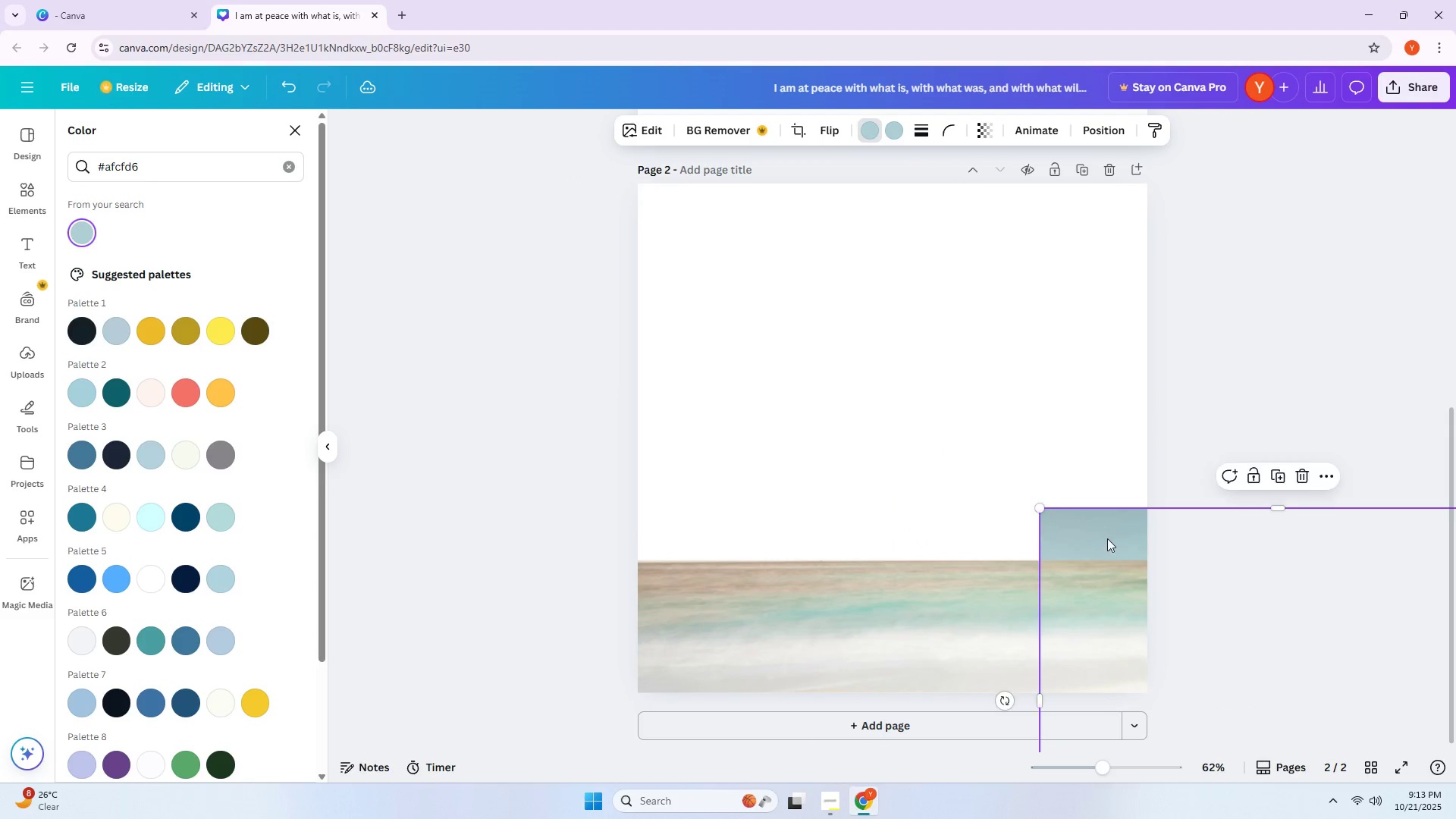 
left_click_drag(start_coordinate=[1114, 539], to_coordinate=[733, 295])
 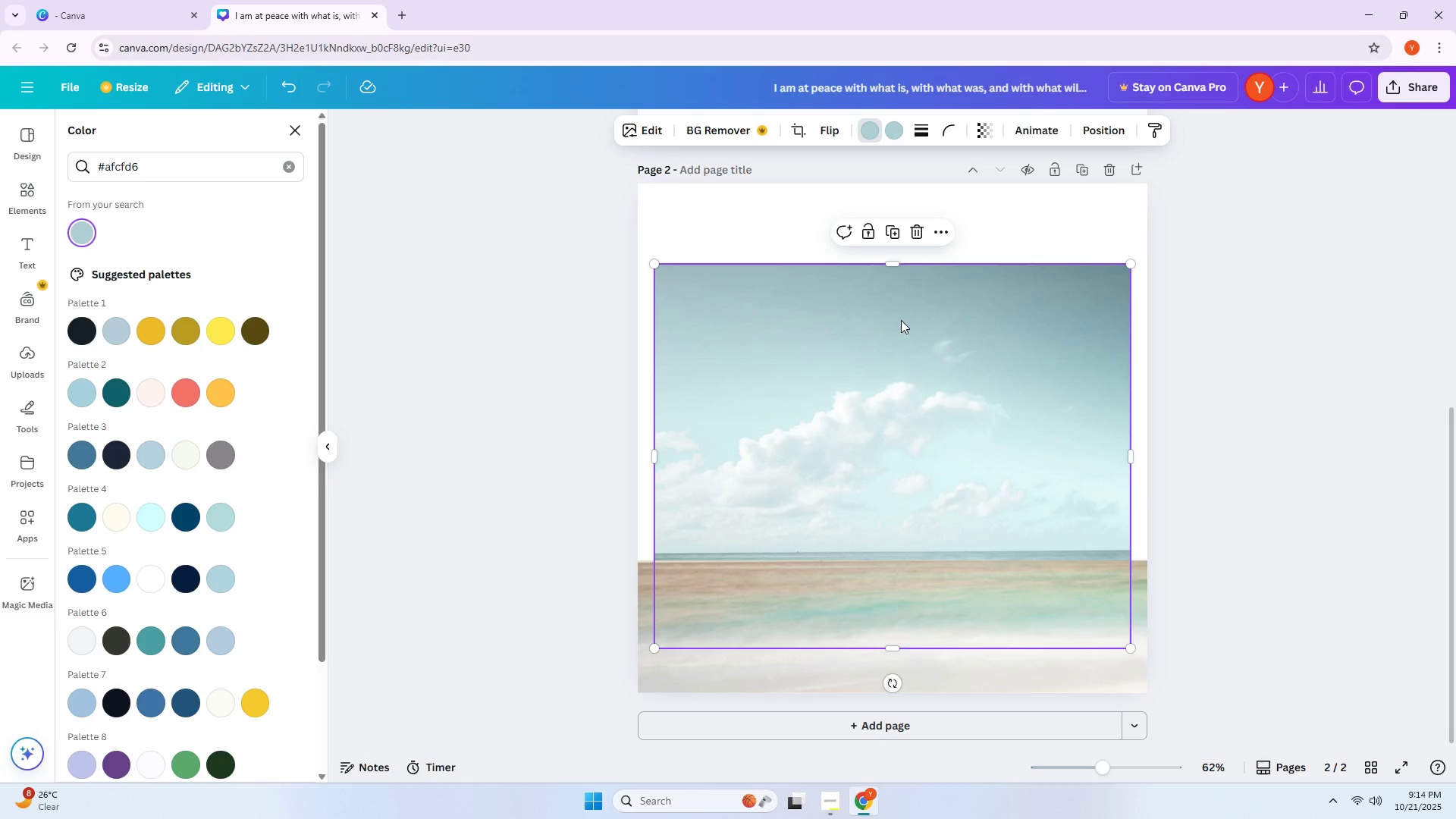 
left_click_drag(start_coordinate=[935, 331], to_coordinate=[950, 339])
 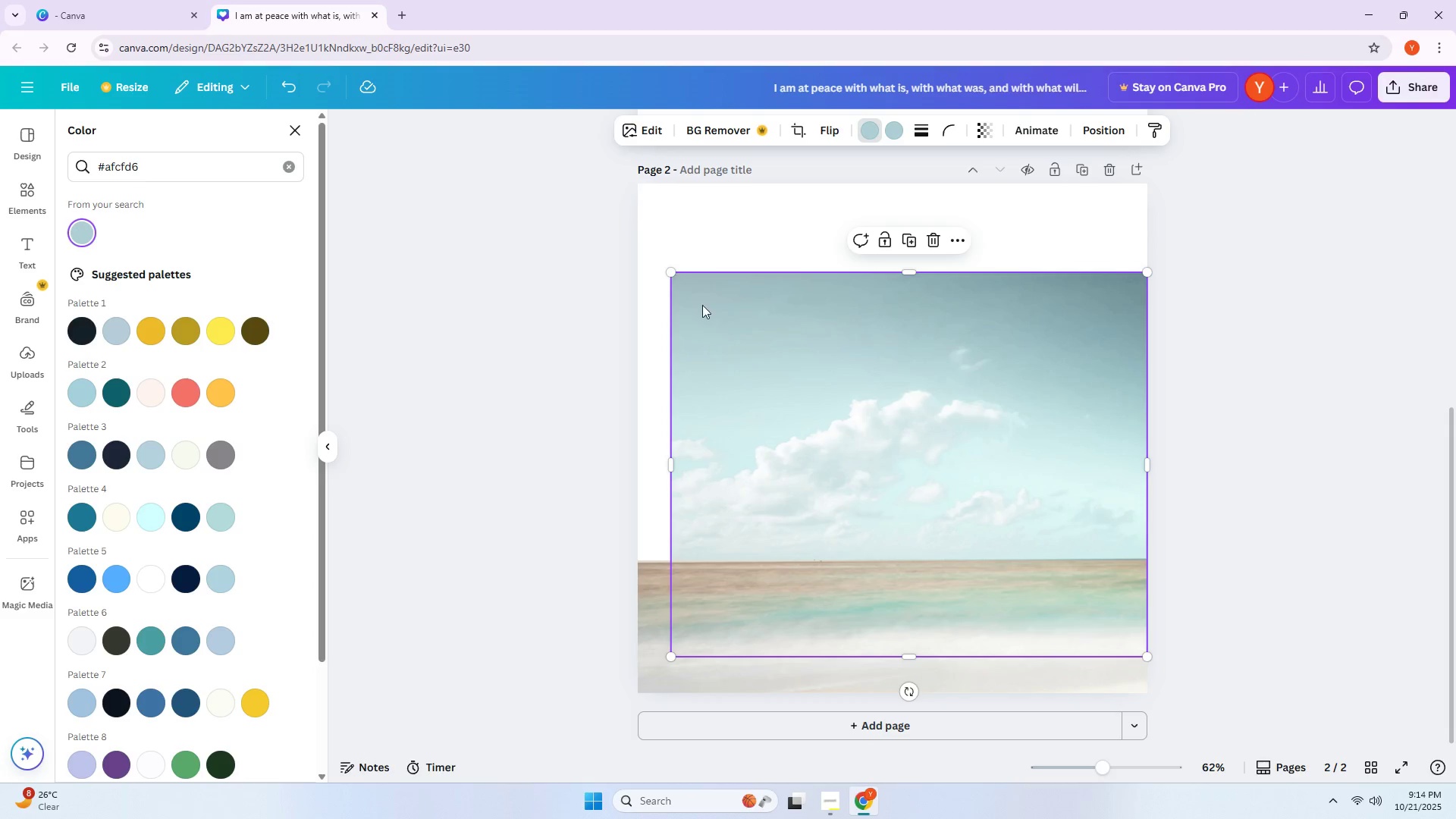 
left_click([1218, 384])
 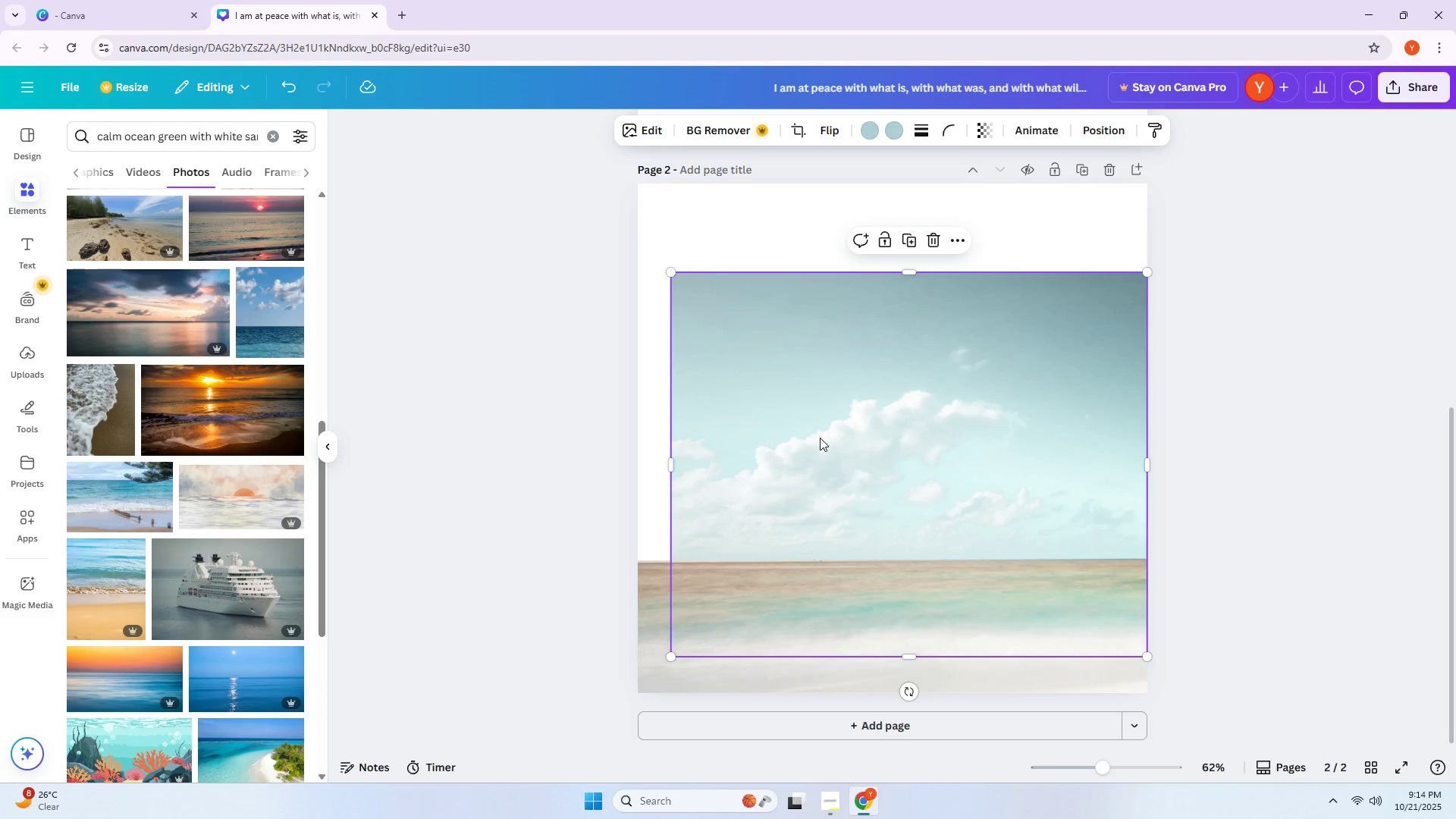 
left_click([820, 438])
 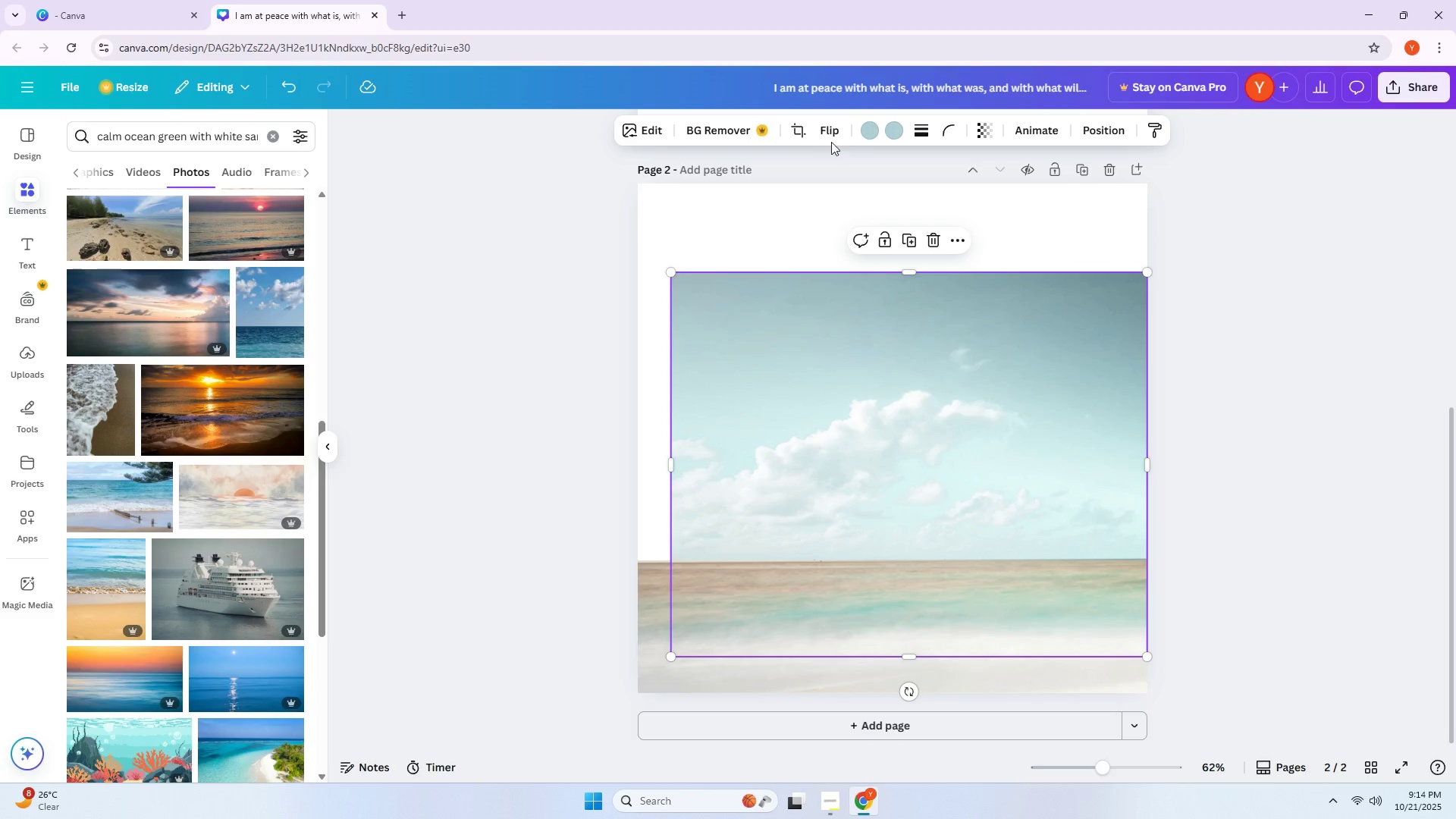 
left_click([801, 133])
 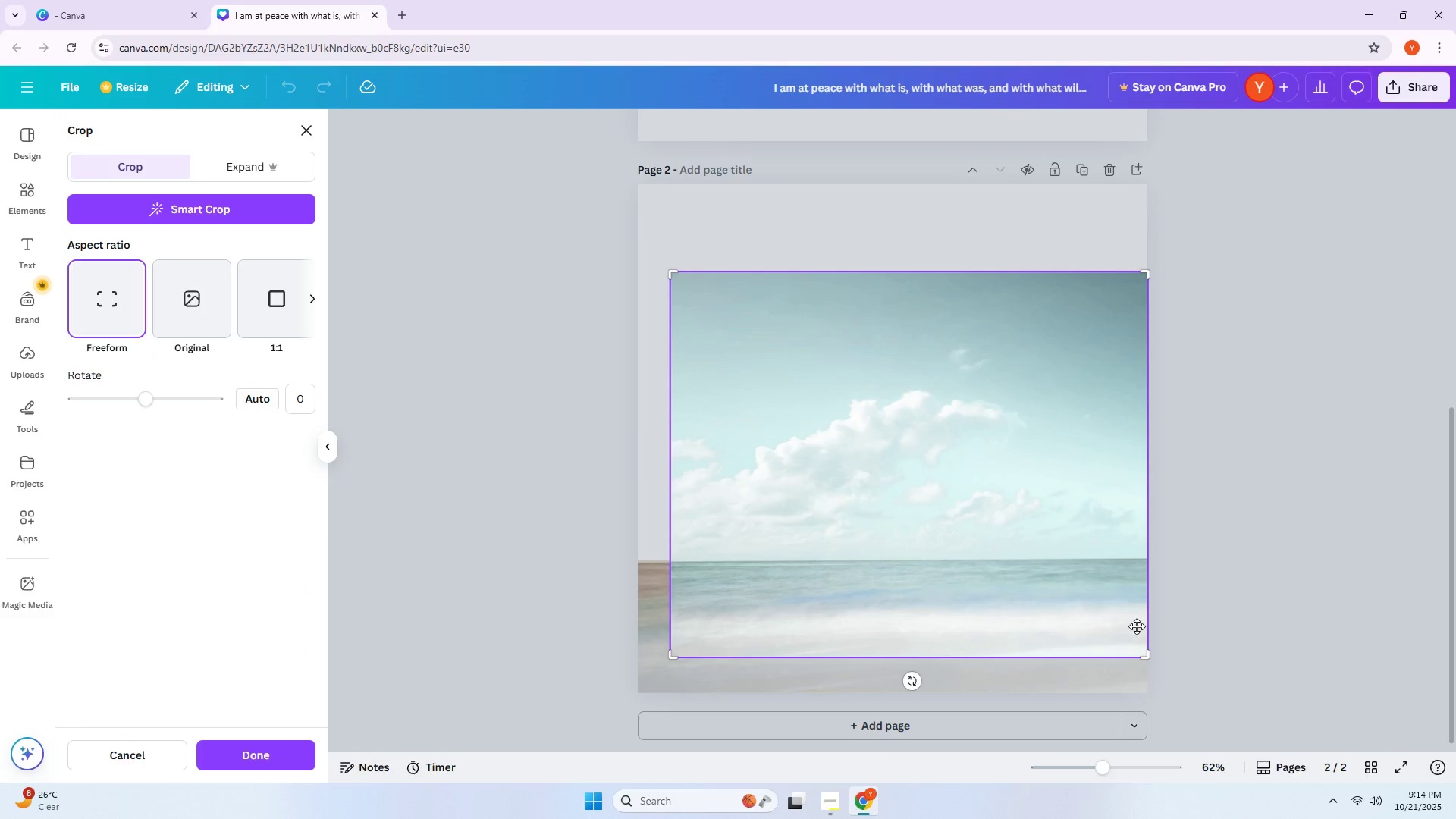 
left_click_drag(start_coordinate=[1147, 652], to_coordinate=[943, 387])
 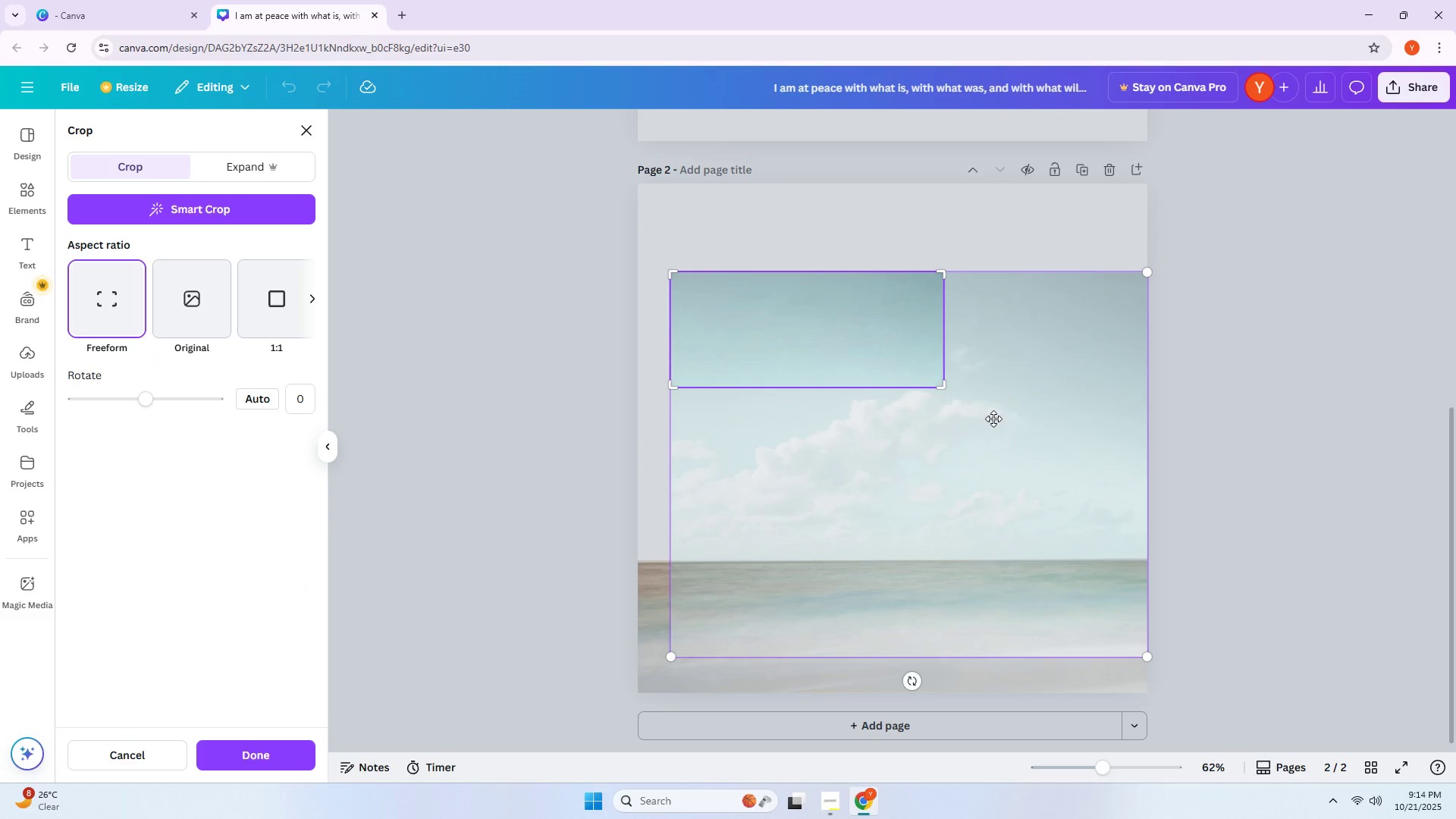 
key(Enter)
 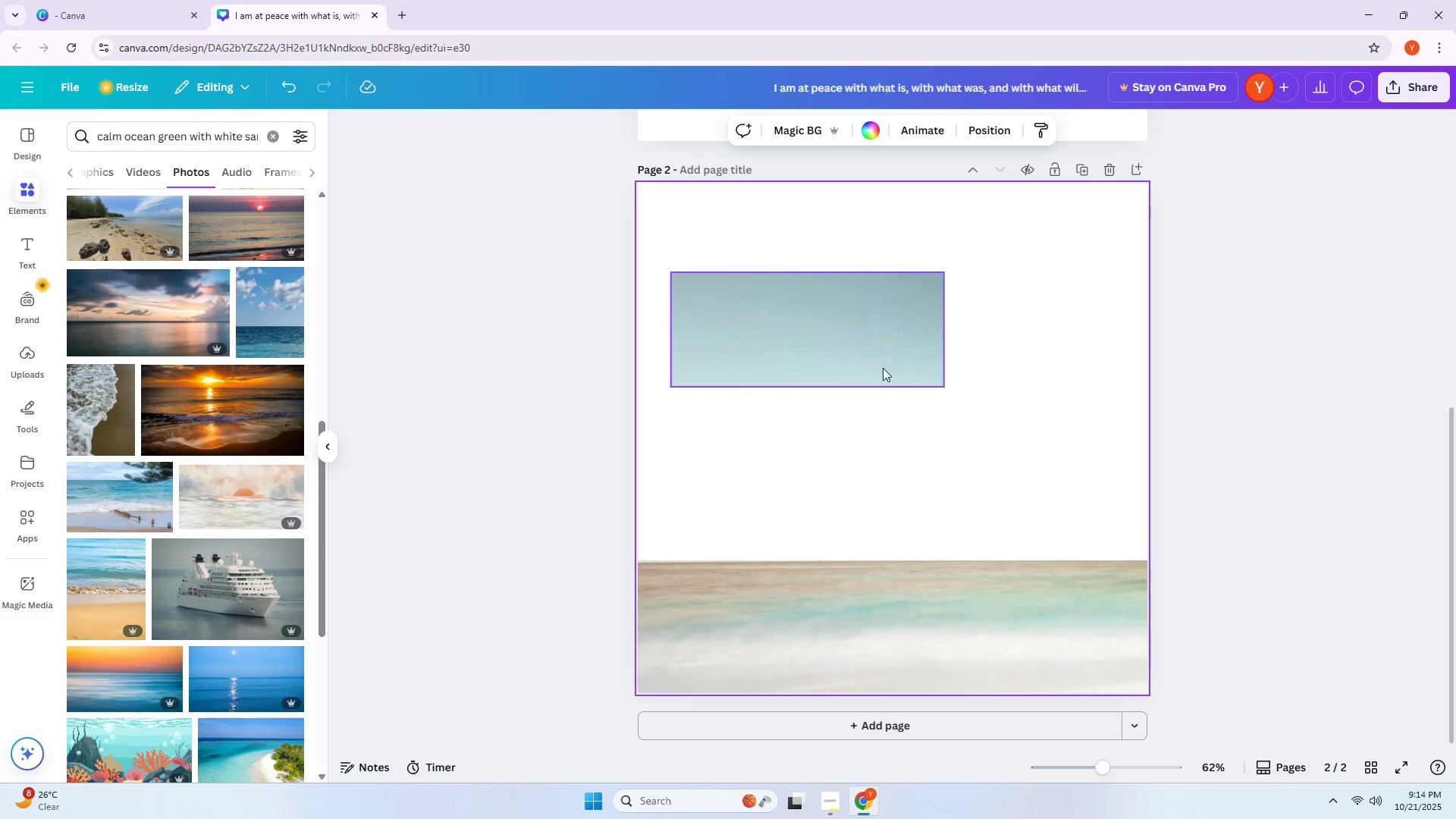 
left_click_drag(start_coordinate=[874, 354], to_coordinate=[844, 262])
 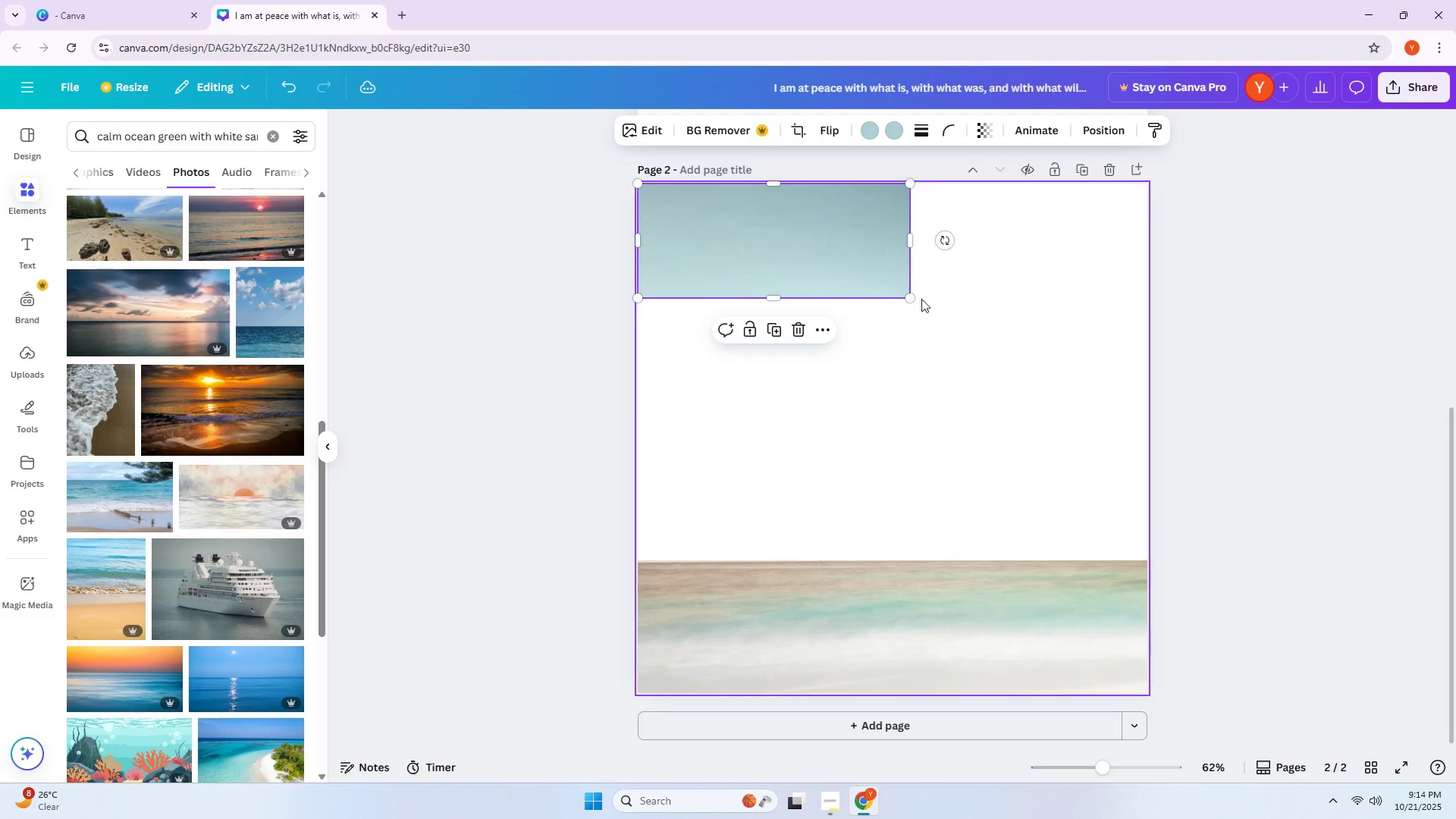 
left_click_drag(start_coordinate=[910, 297], to_coordinate=[1147, 567])
 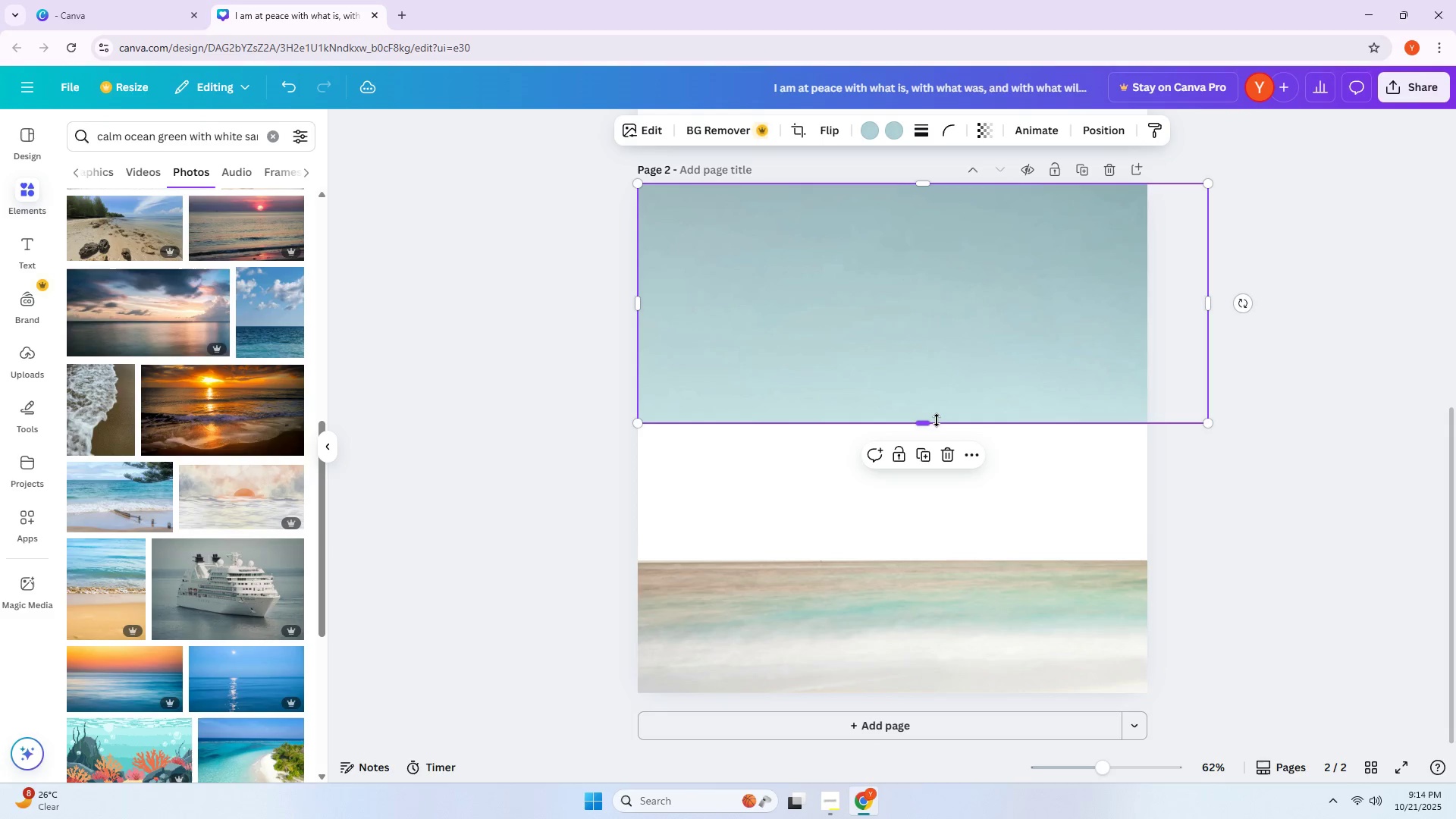 
left_click_drag(start_coordinate=[925, 420], to_coordinate=[969, 439])
 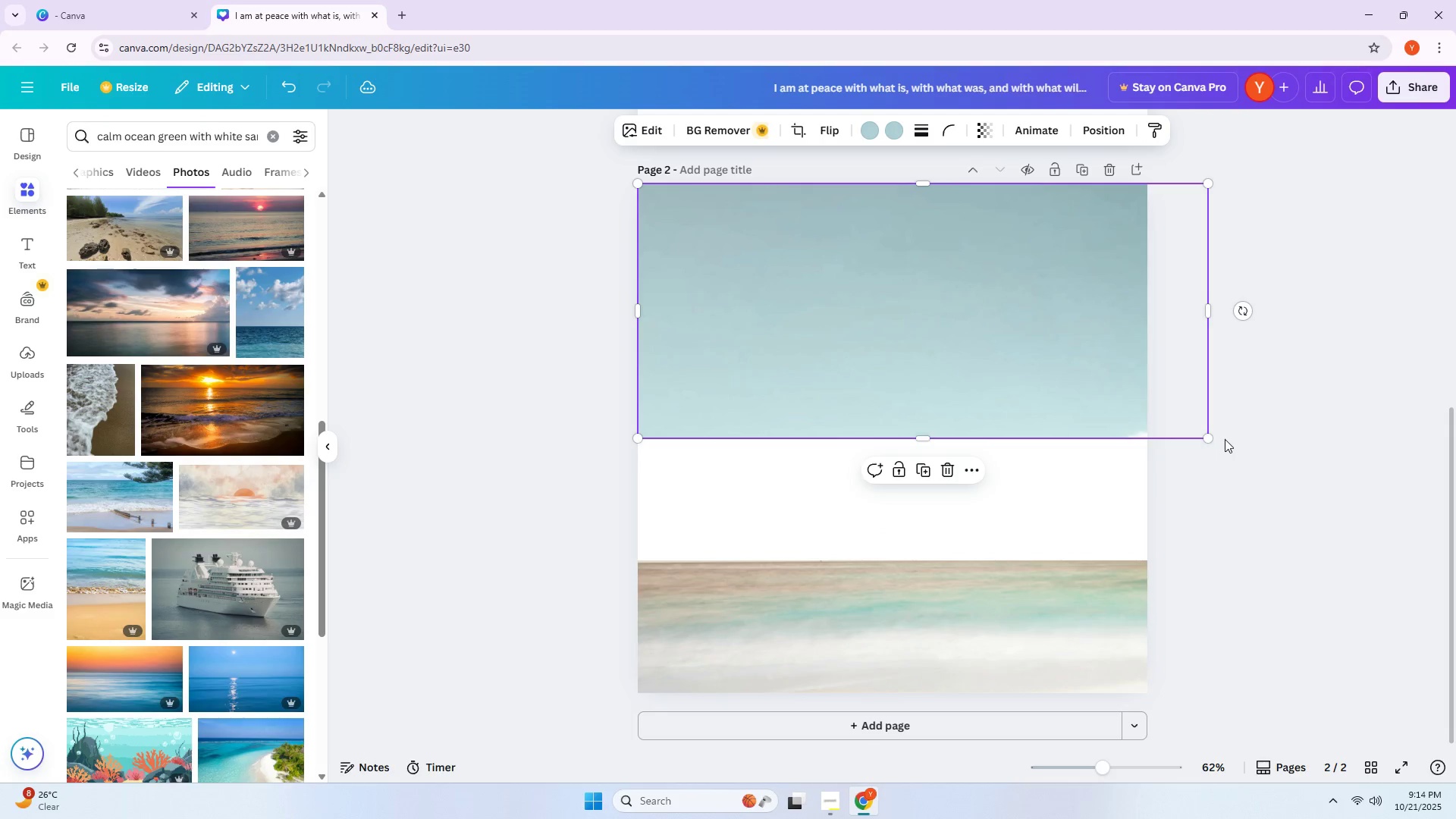 
left_click_drag(start_coordinate=[1213, 441], to_coordinate=[1329, 590])
 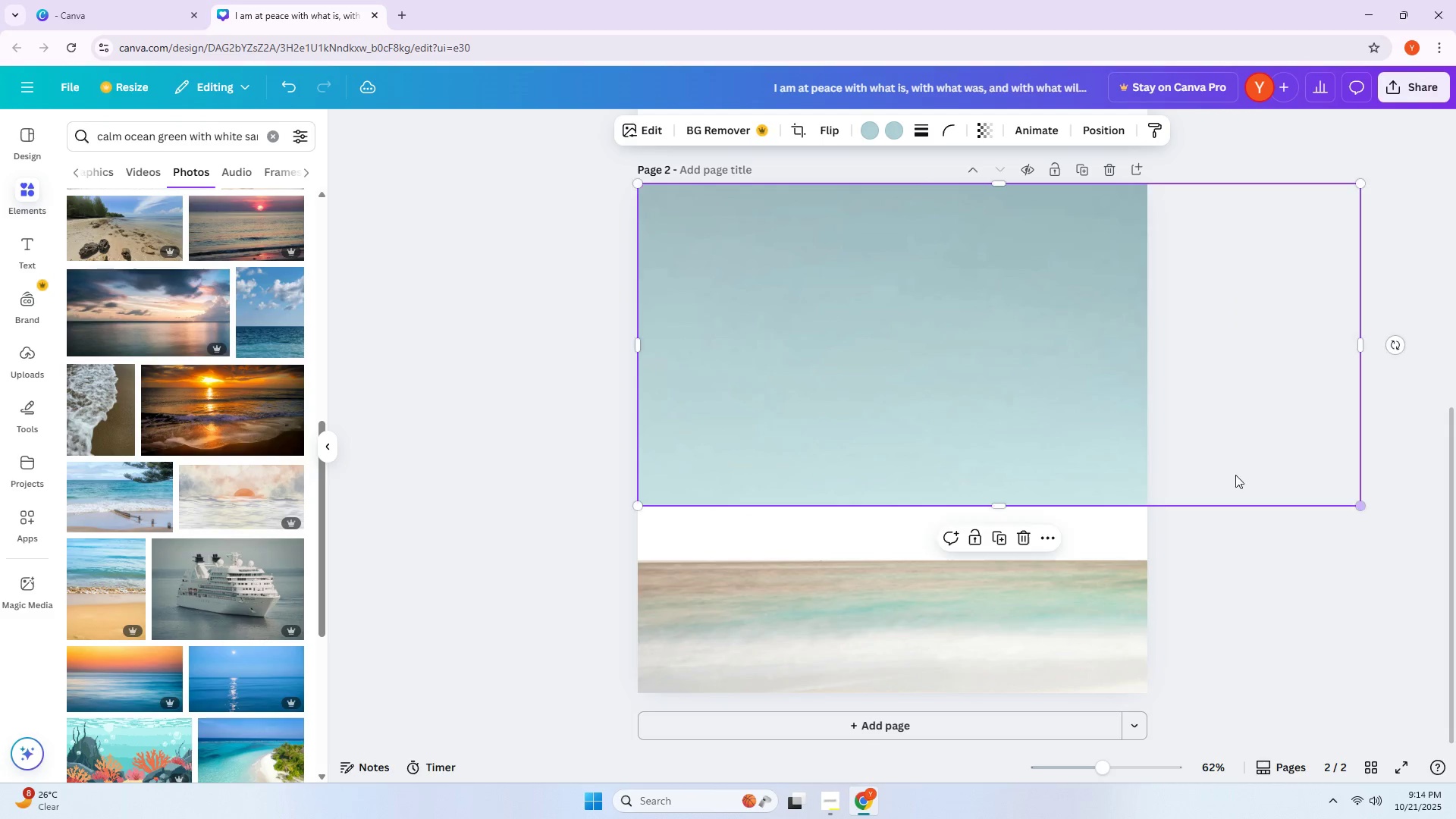 
left_click_drag(start_coordinate=[1172, 416], to_coordinate=[1233, 474])
 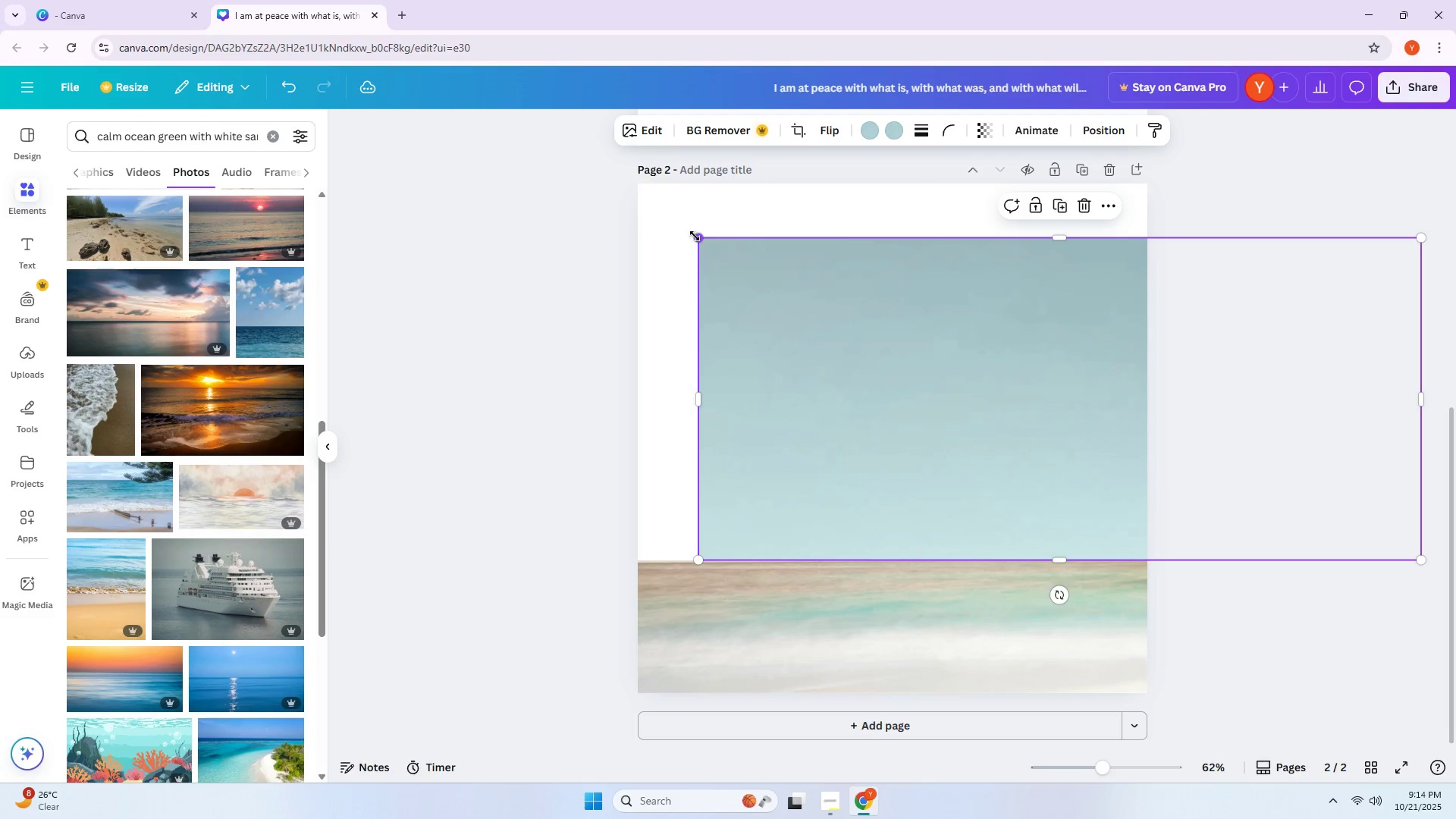 
left_click_drag(start_coordinate=[697, 238], to_coordinate=[645, 187])
 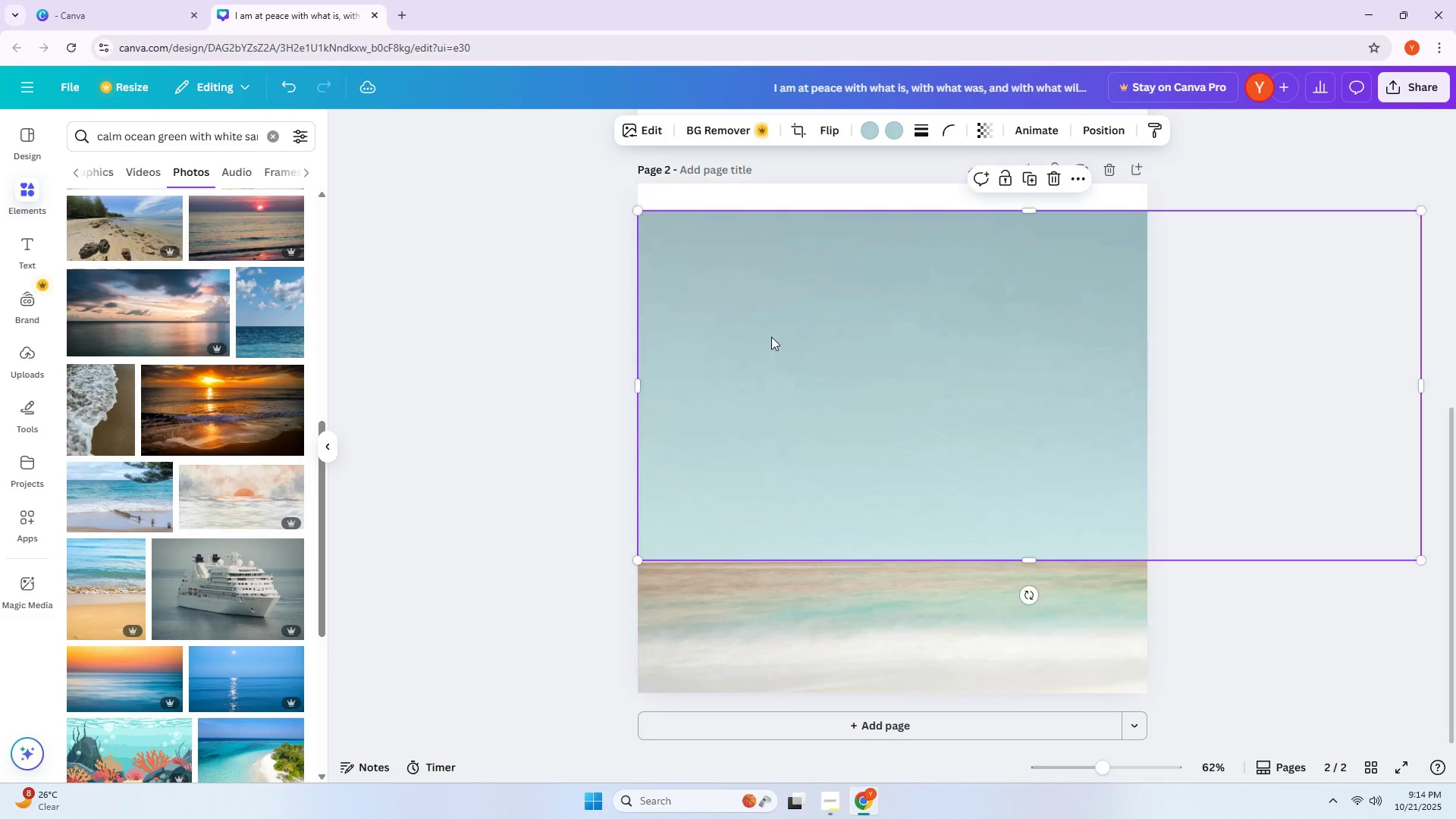 
left_click_drag(start_coordinate=[788, 355], to_coordinate=[838, 369])
 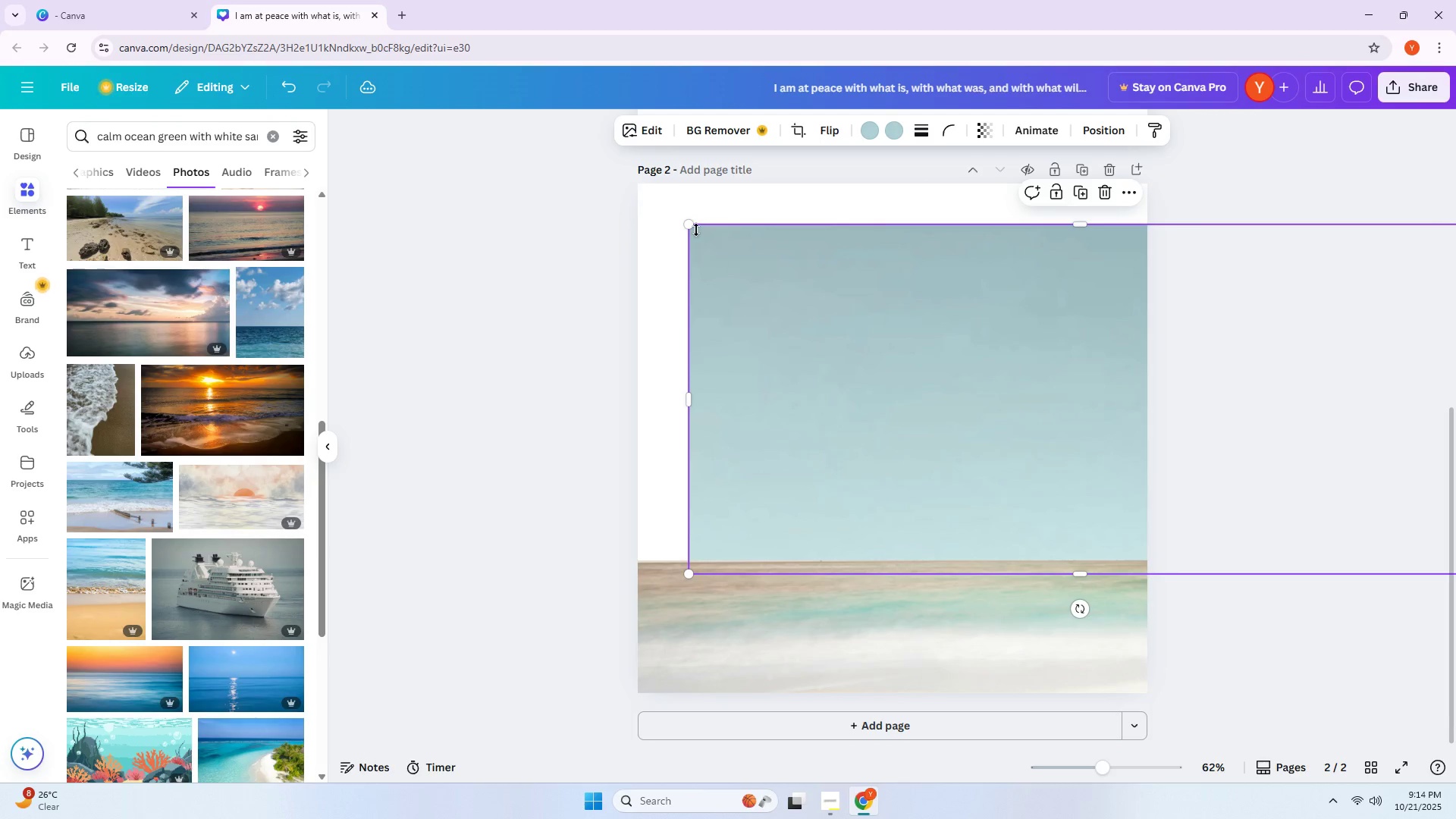 
left_click_drag(start_coordinate=[690, 224], to_coordinate=[598, 165])
 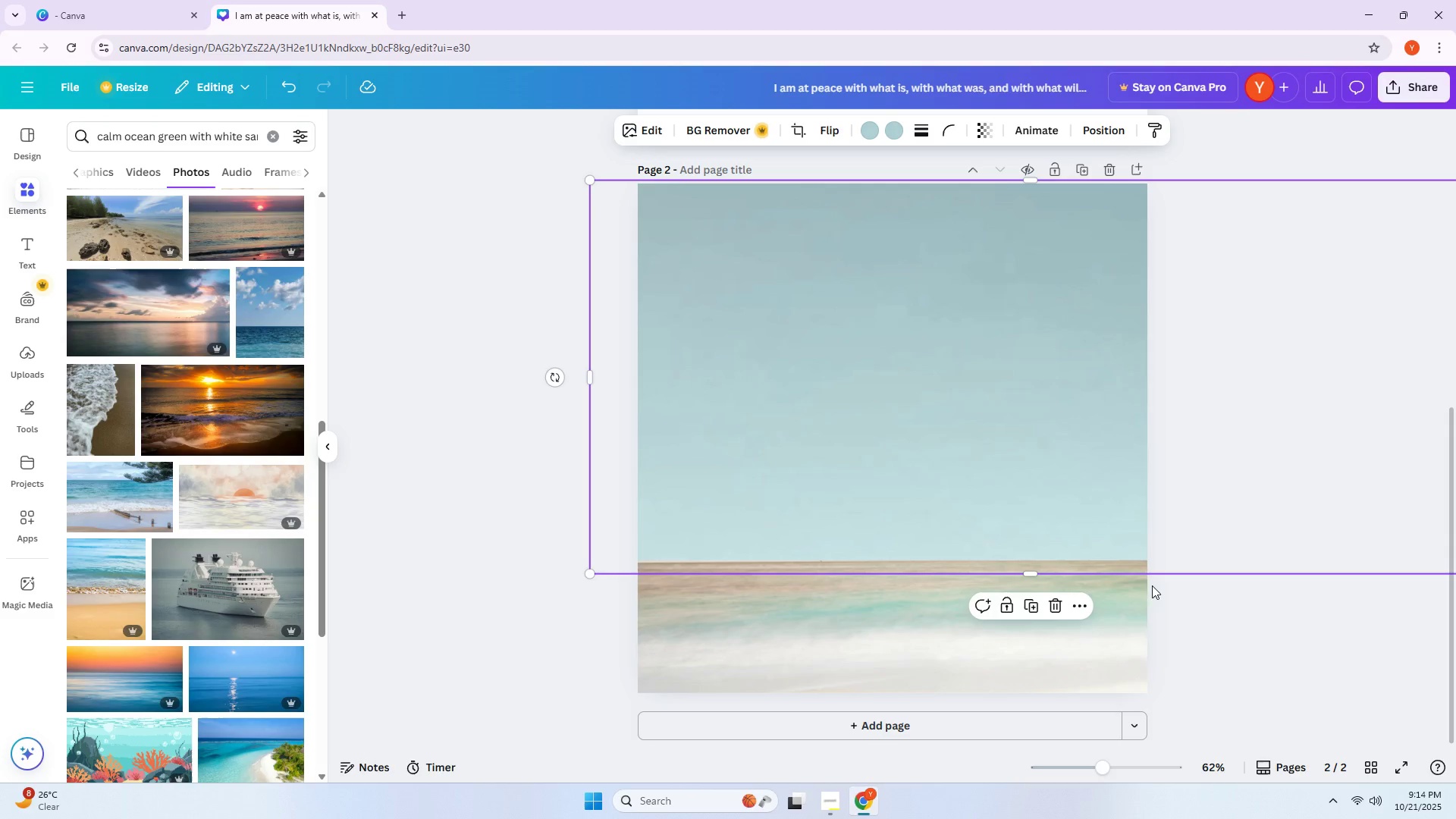 
left_click([1213, 596])
 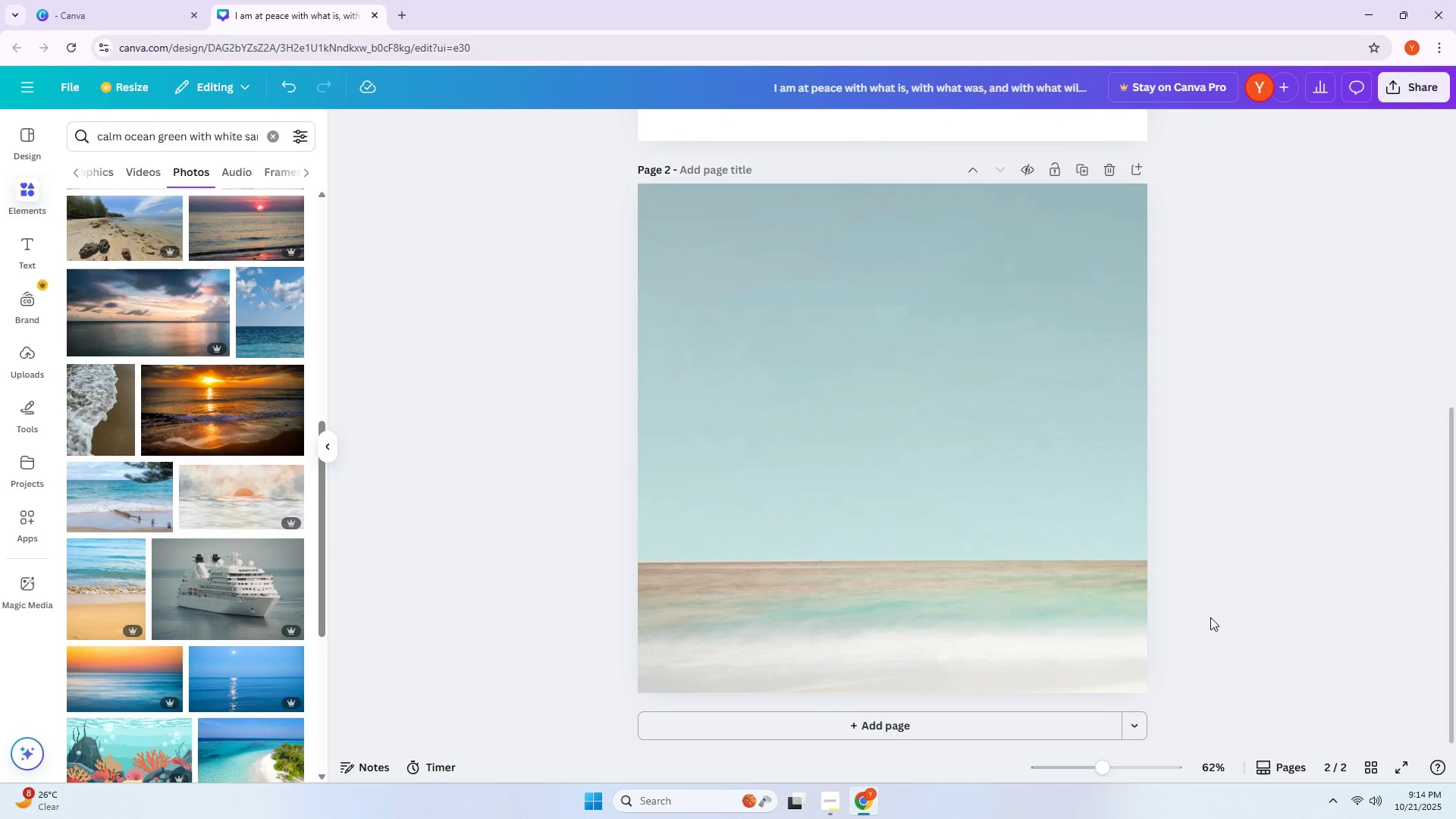 
wait(9.61)
 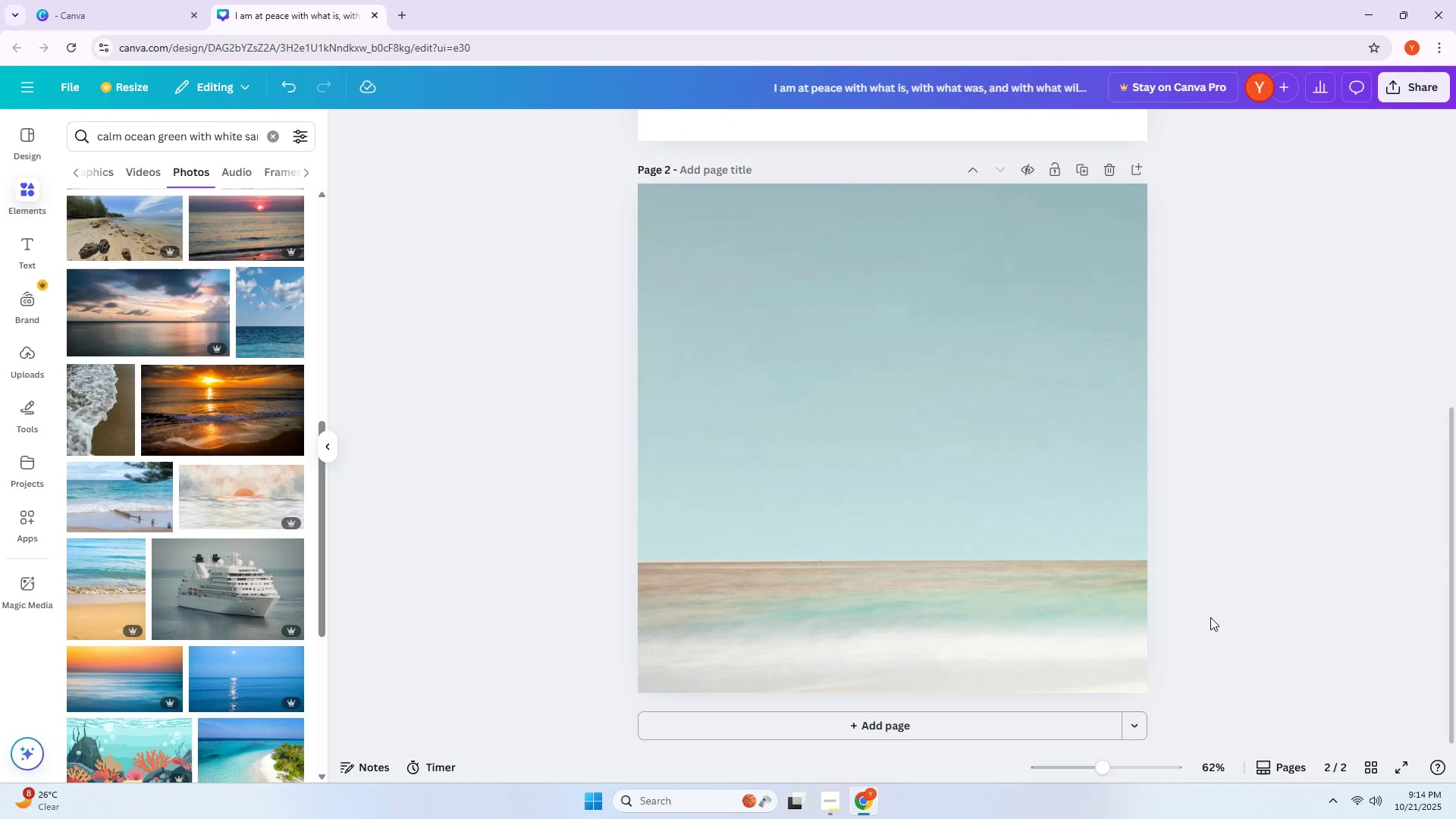 
left_click([28, 256])
 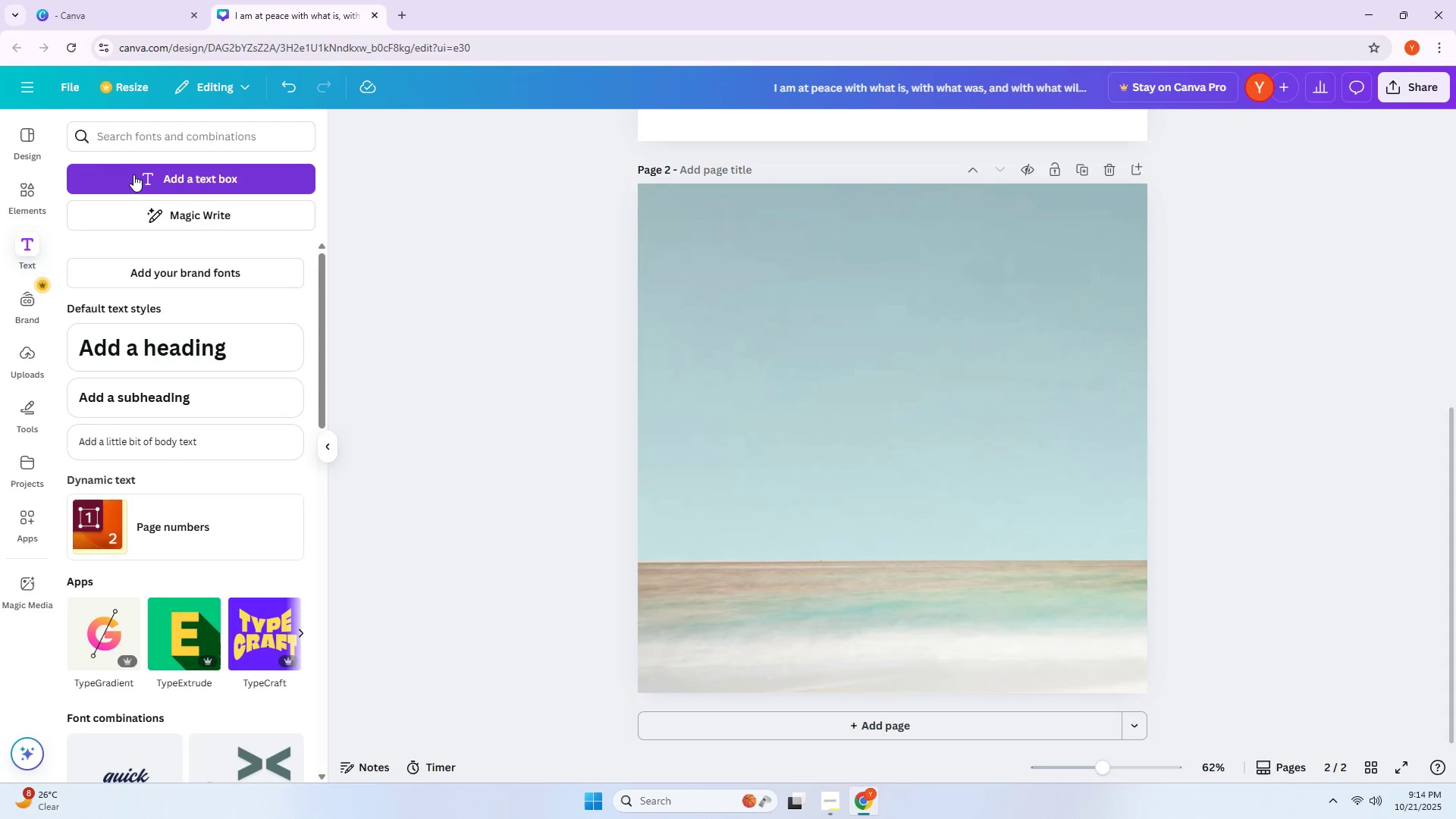 
left_click([138, 175])
 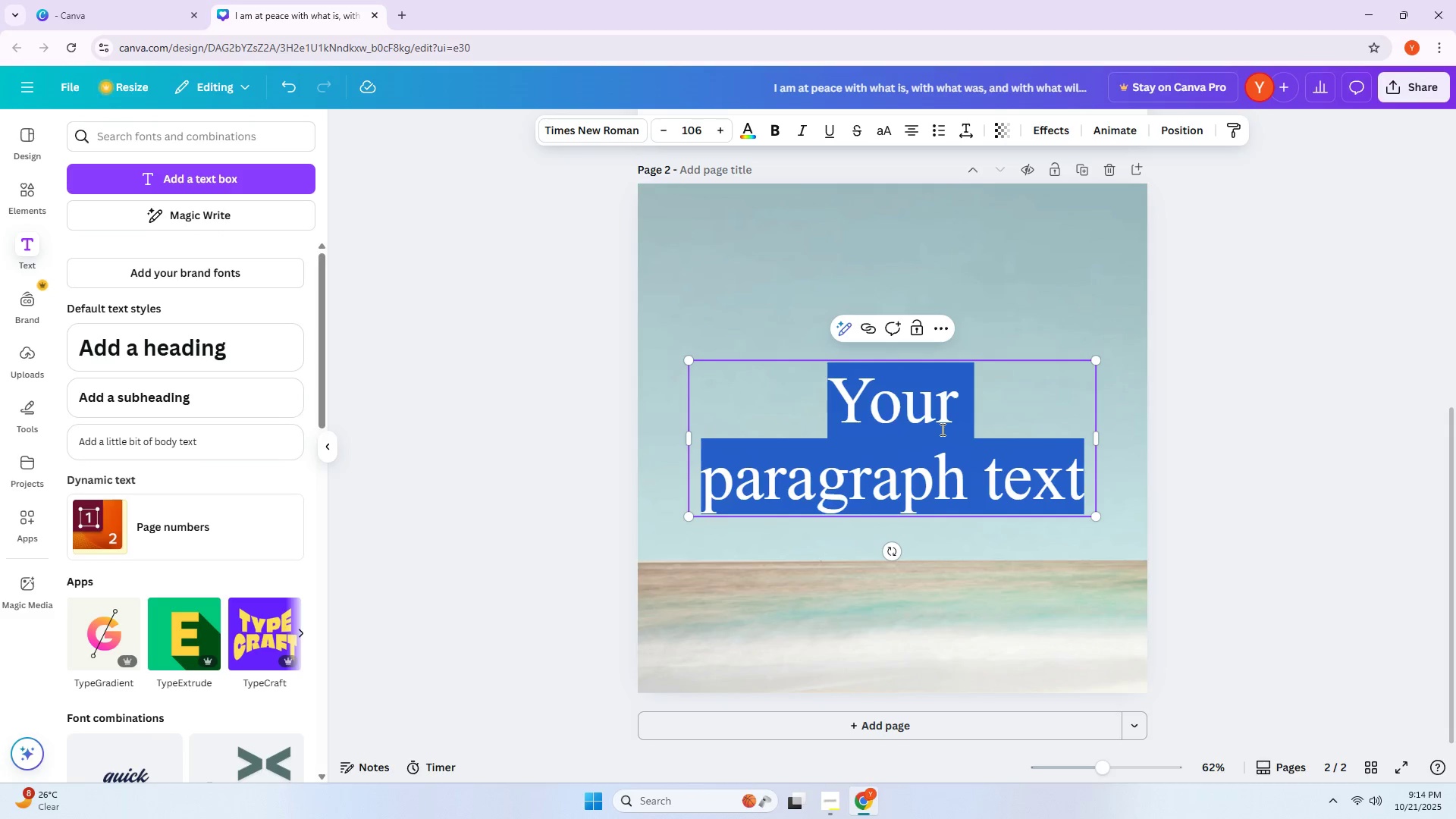 
key(Control+ControlLeft)
 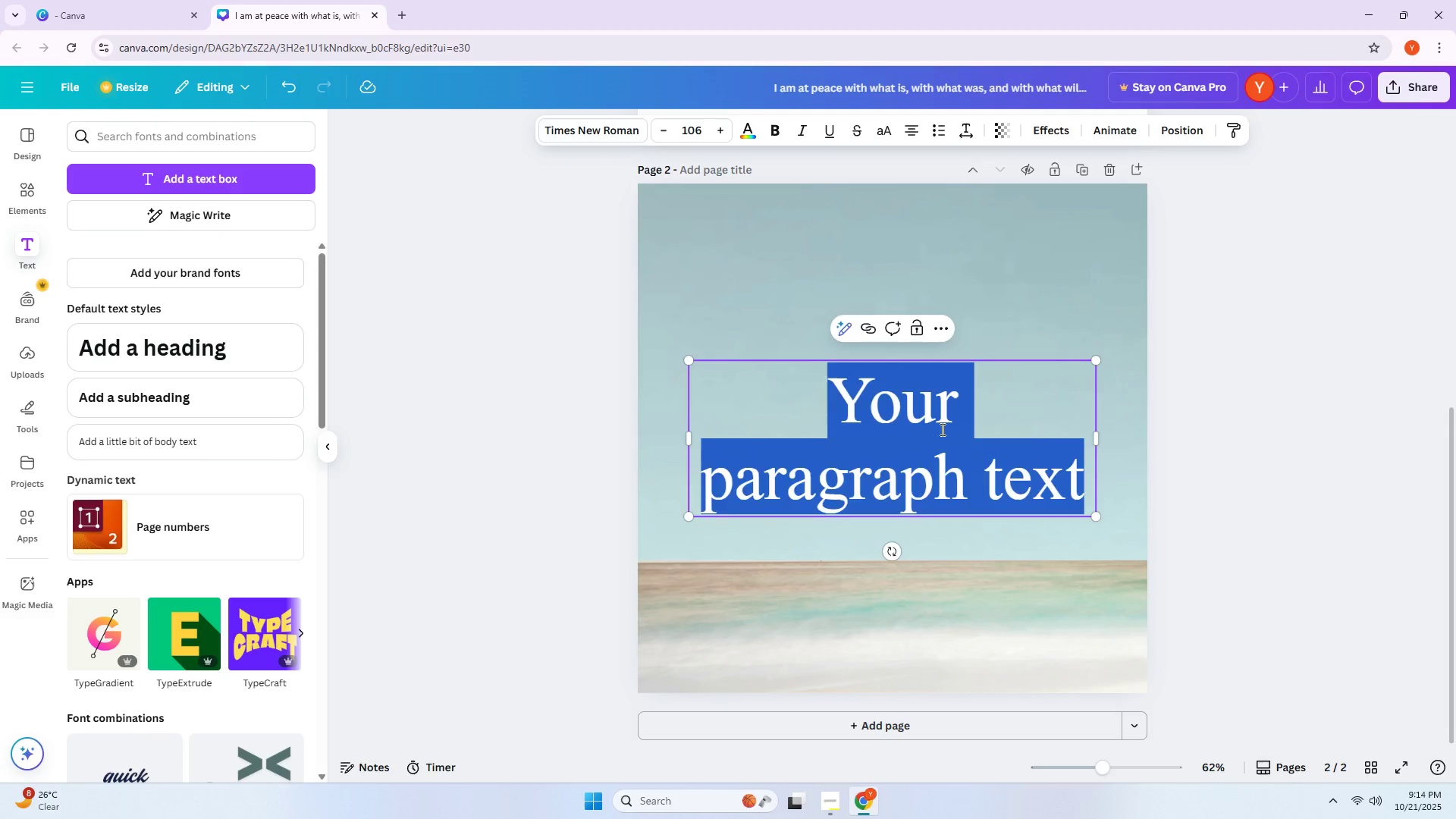 
key(Control+Z)
 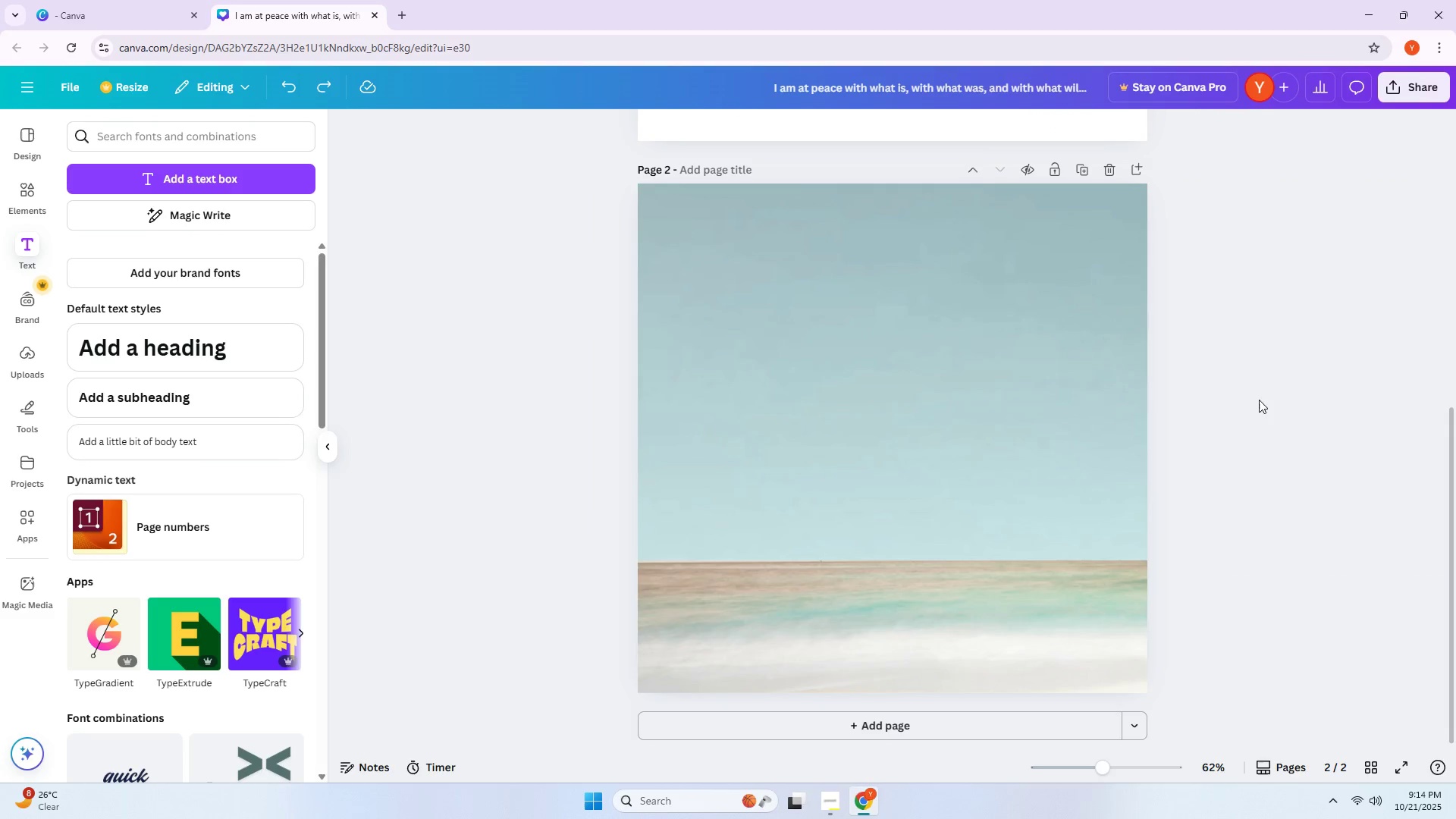 
scroll: coordinate [1160, 362], scroll_direction: up, amount: 5.0
 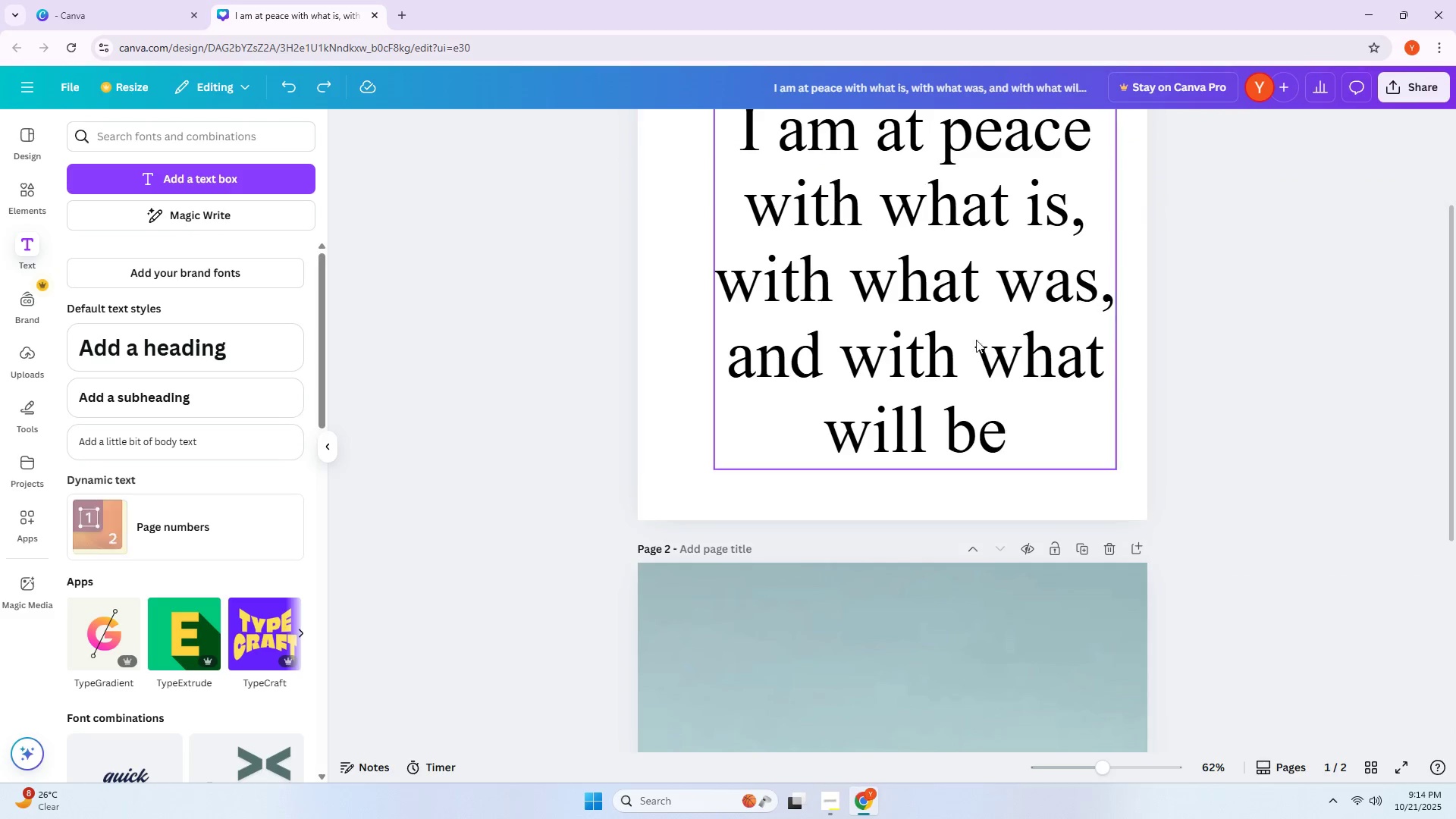 
hold_key(key=AltLeft, duration=0.94)
left_click_drag(start_coordinate=[927, 334], to_coordinate=[905, 542])
 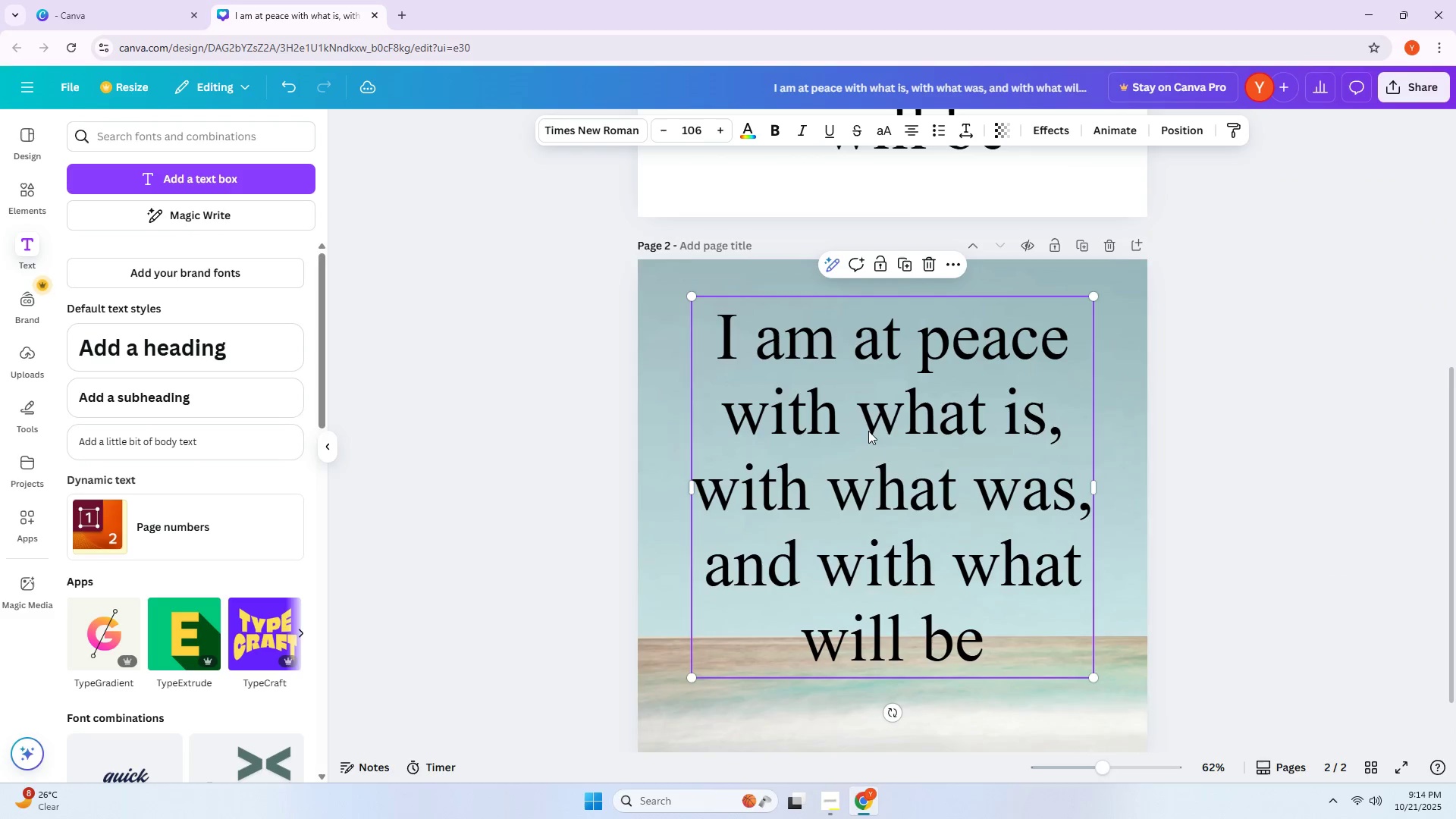 
scroll: coordinate [913, 542], scroll_direction: down, amount: 4.0
 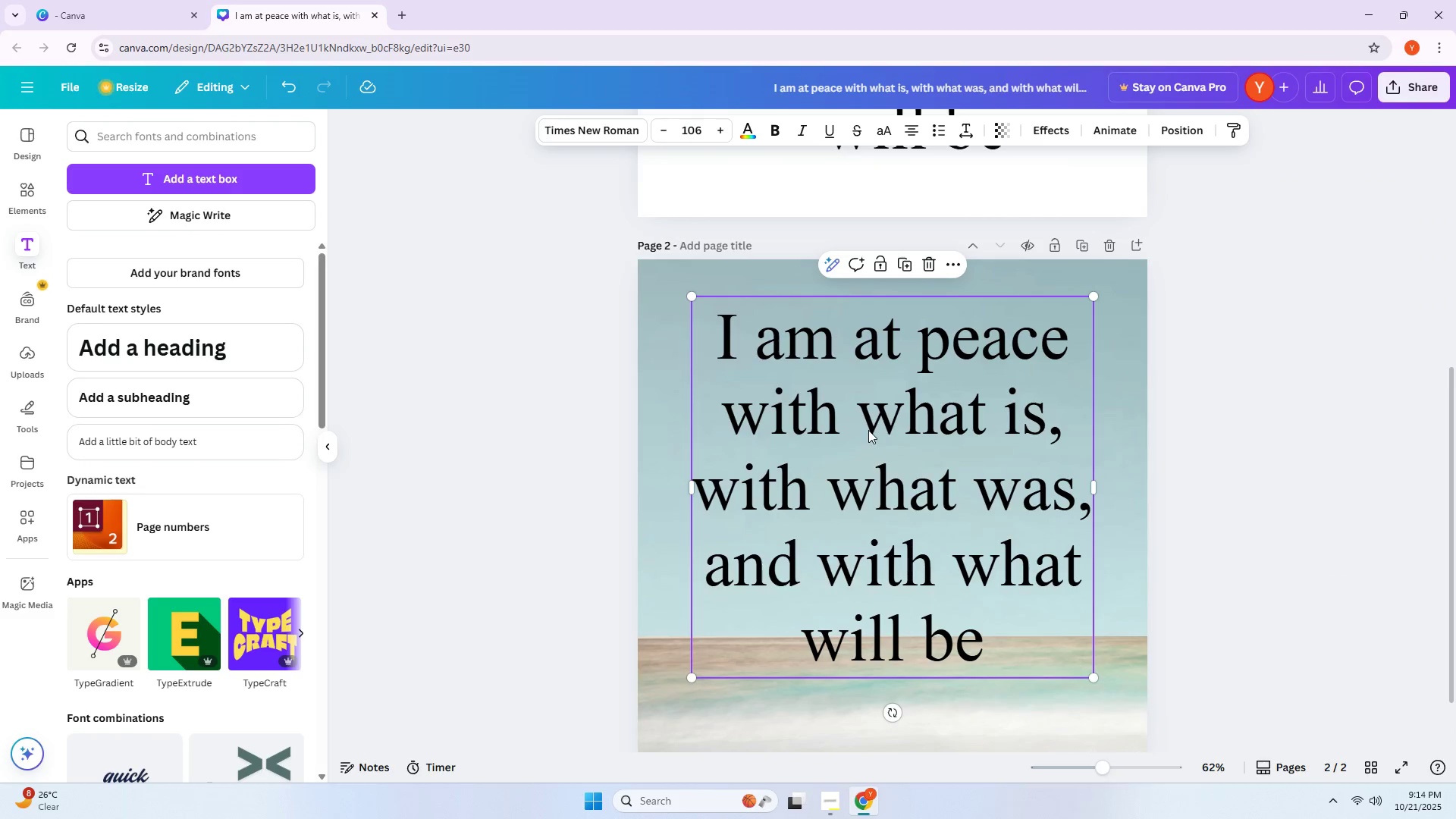 
scroll: coordinate [853, 460], scroll_direction: up, amount: 6.0
 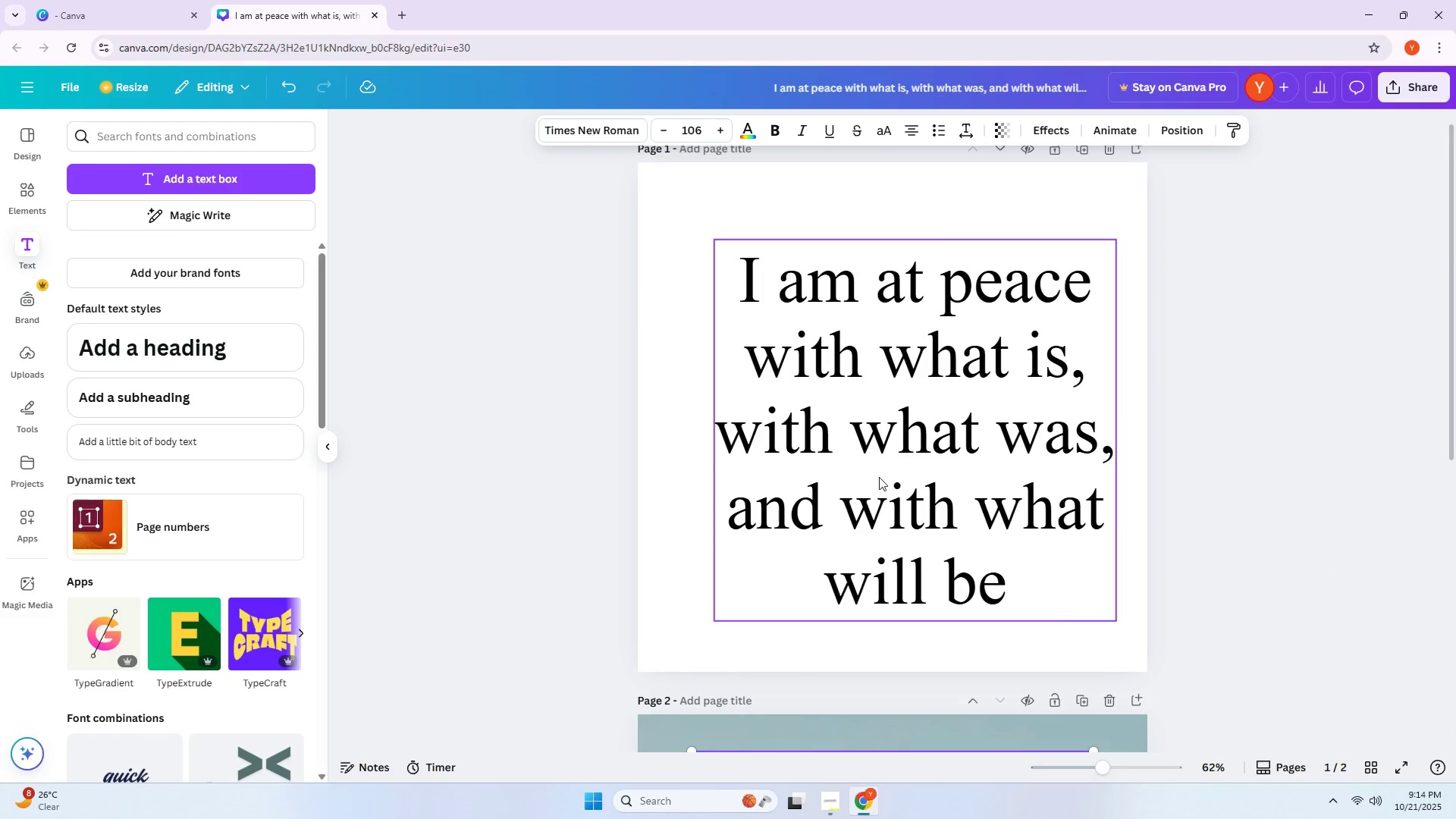 
left_click([881, 471])
 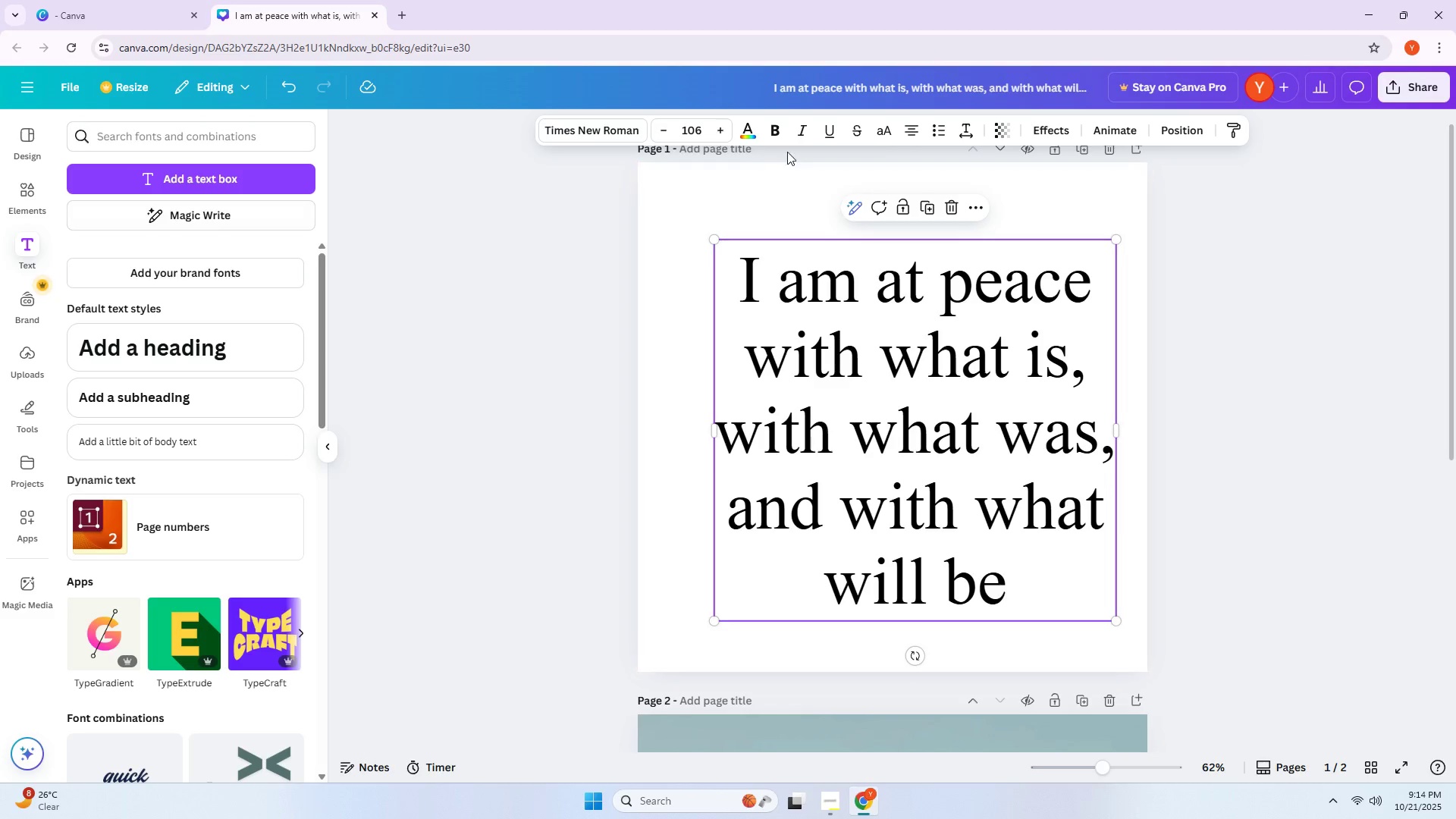 
left_click([745, 141])
 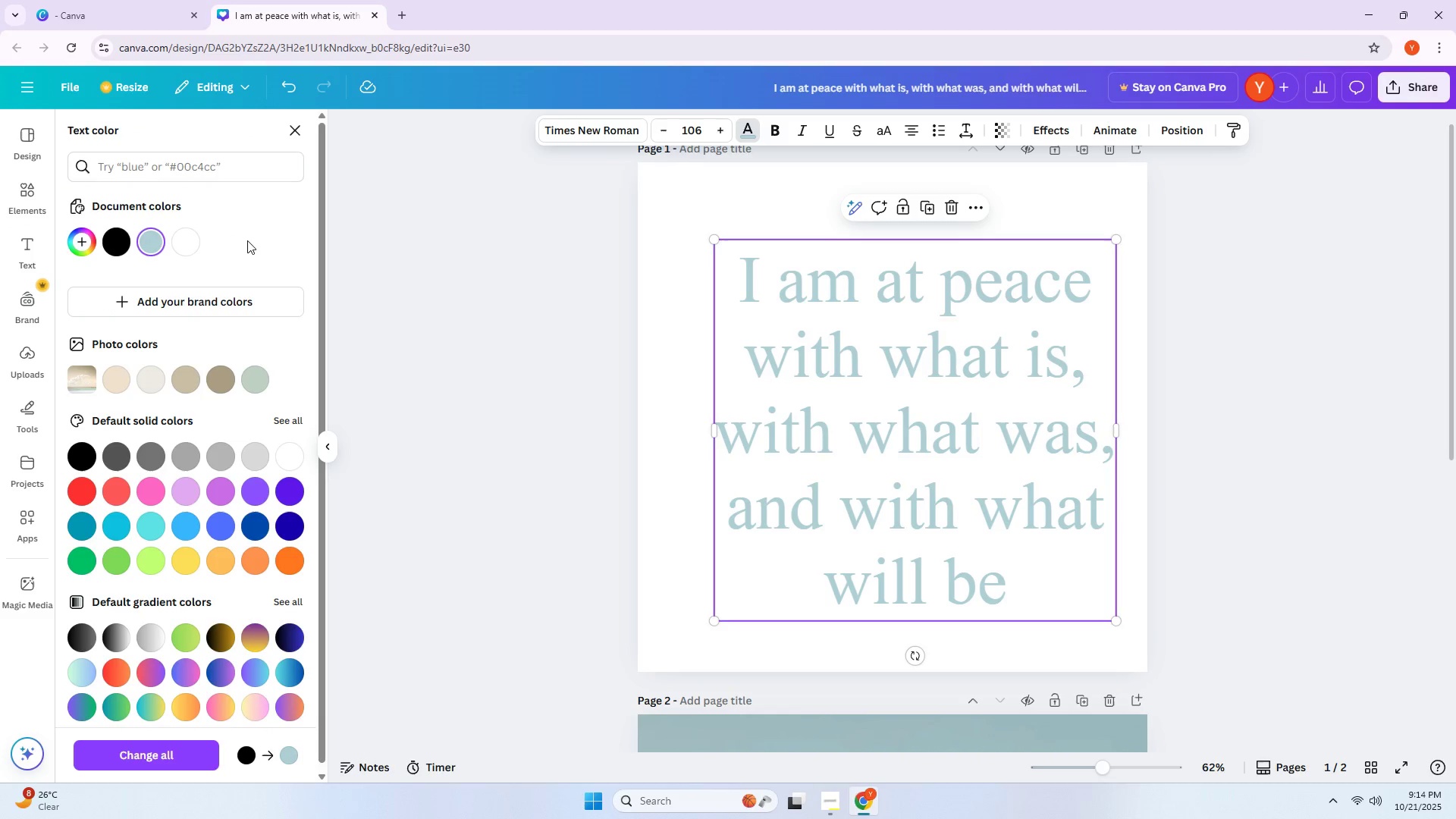 
wait(13.32)
 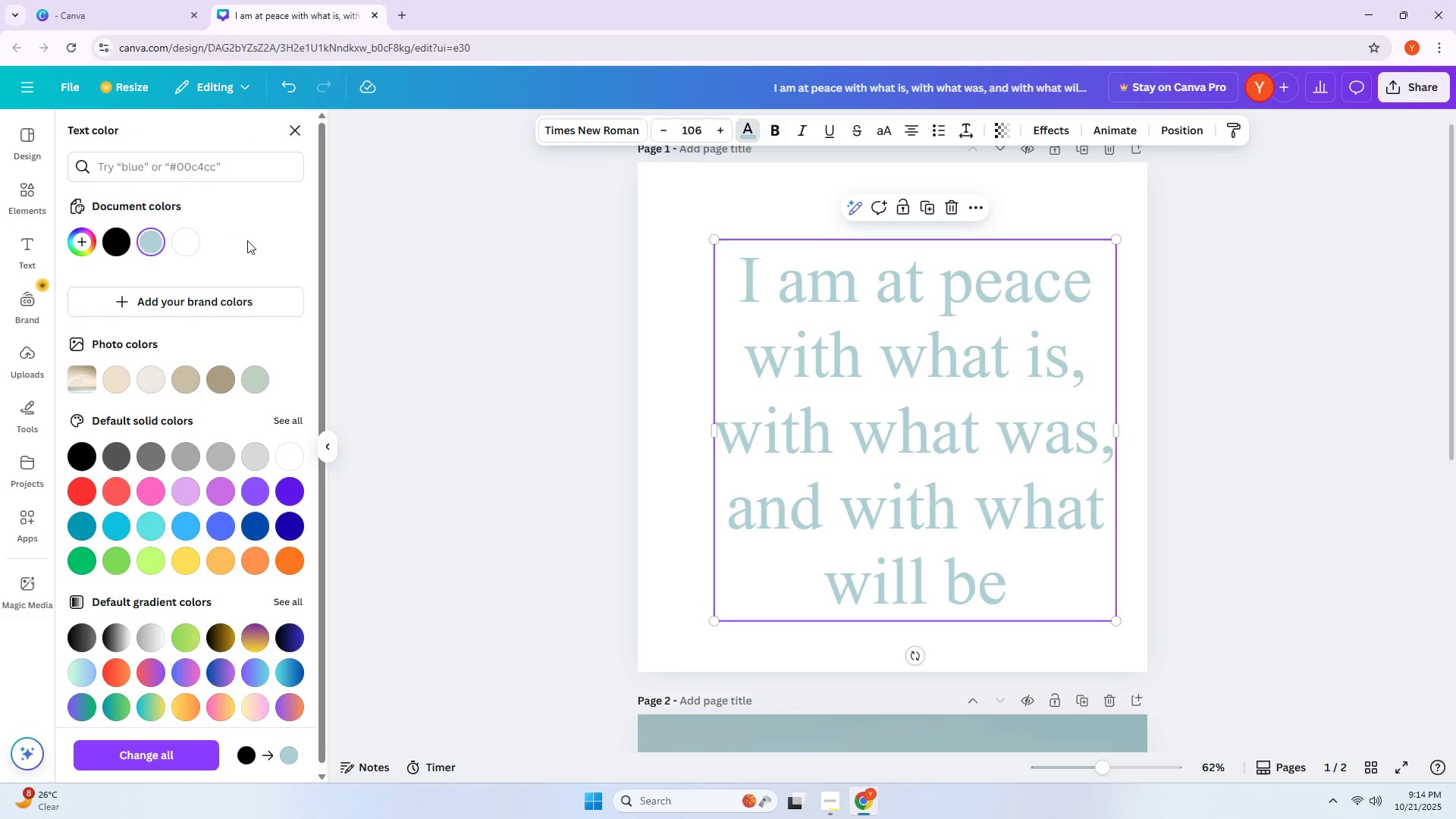 
left_click([129, 172])
 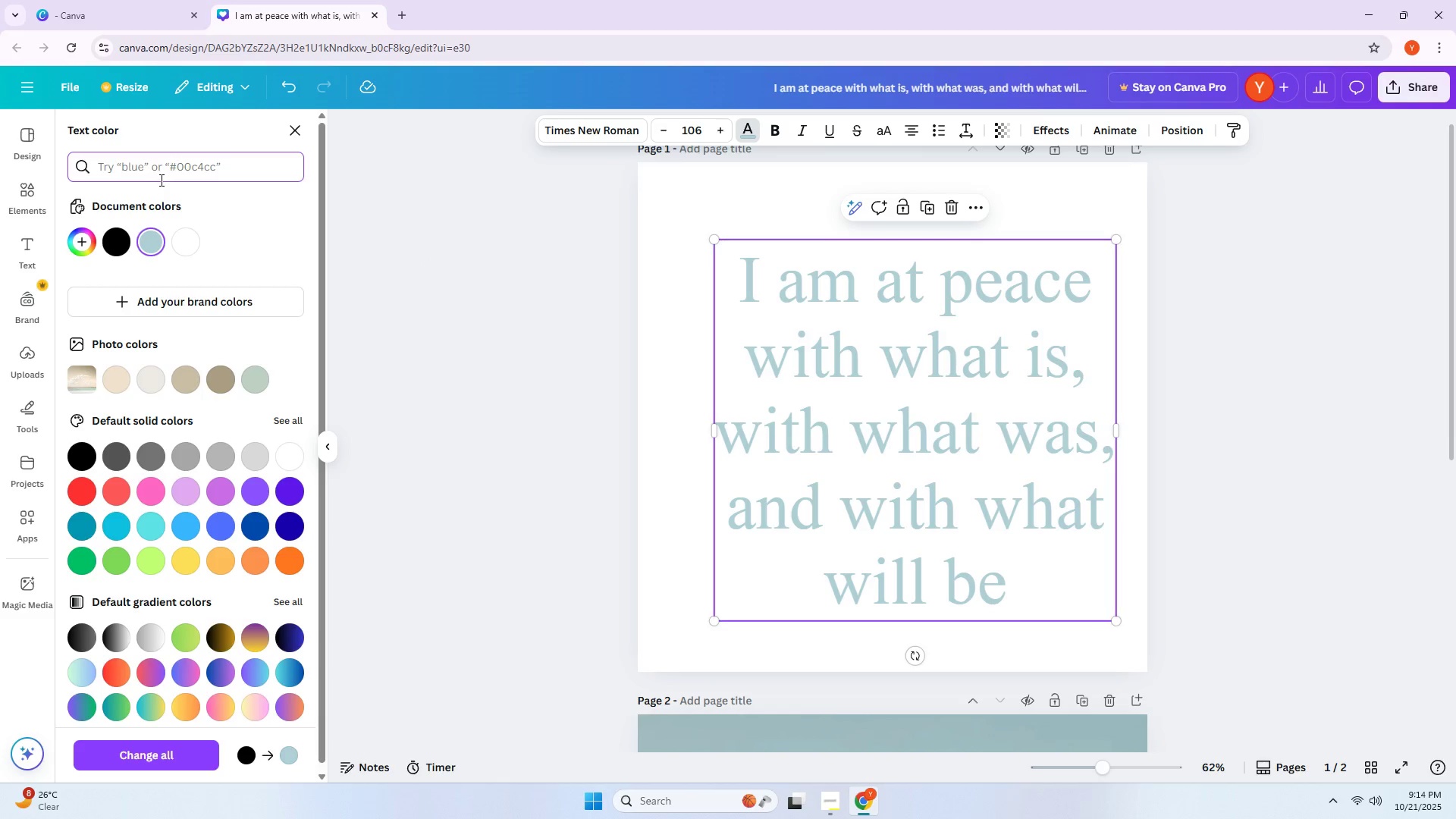 
type(#e8dcc4)
 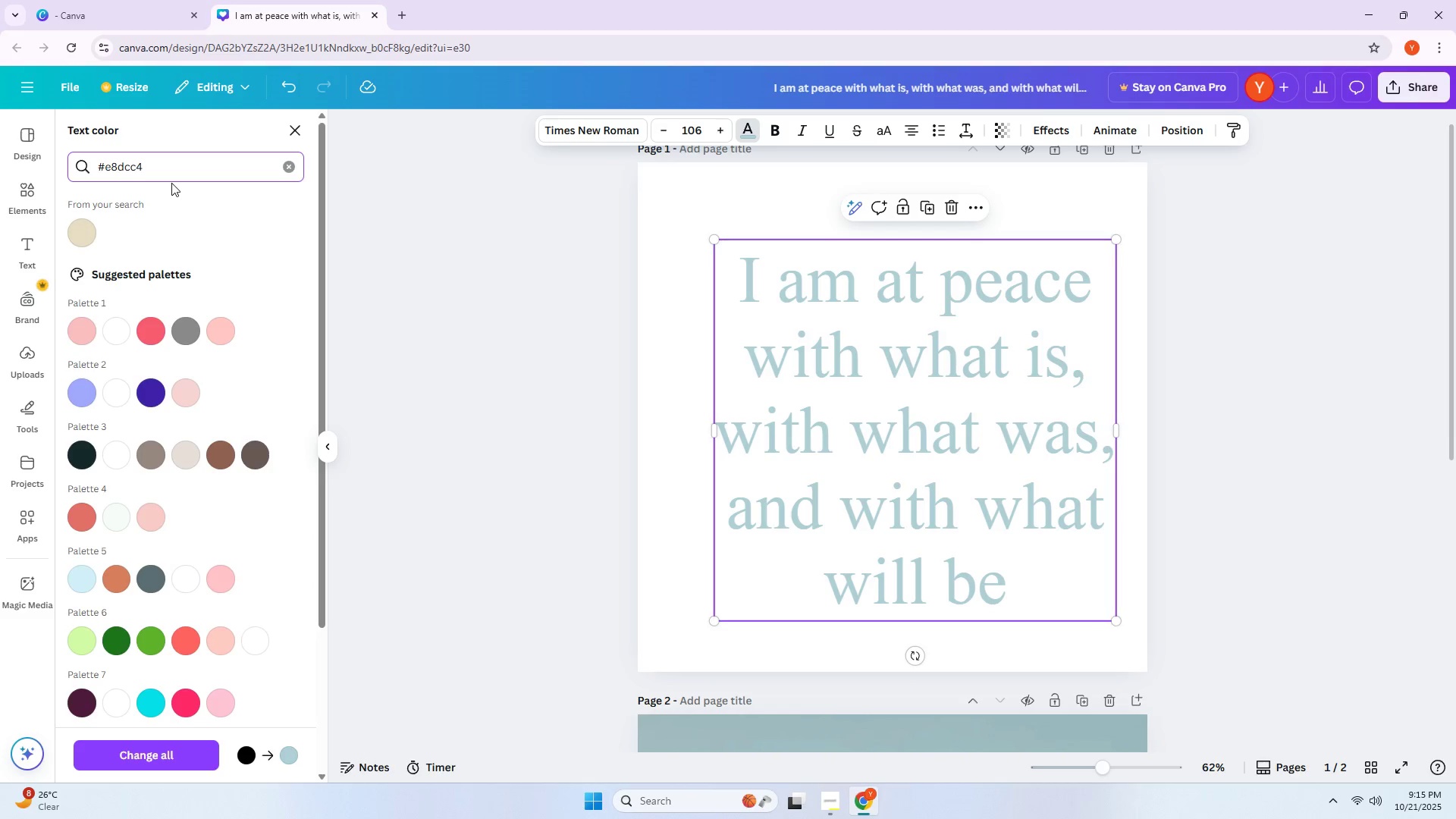 
left_click_drag(start_coordinate=[193, 169], to_coordinate=[70, 169])
 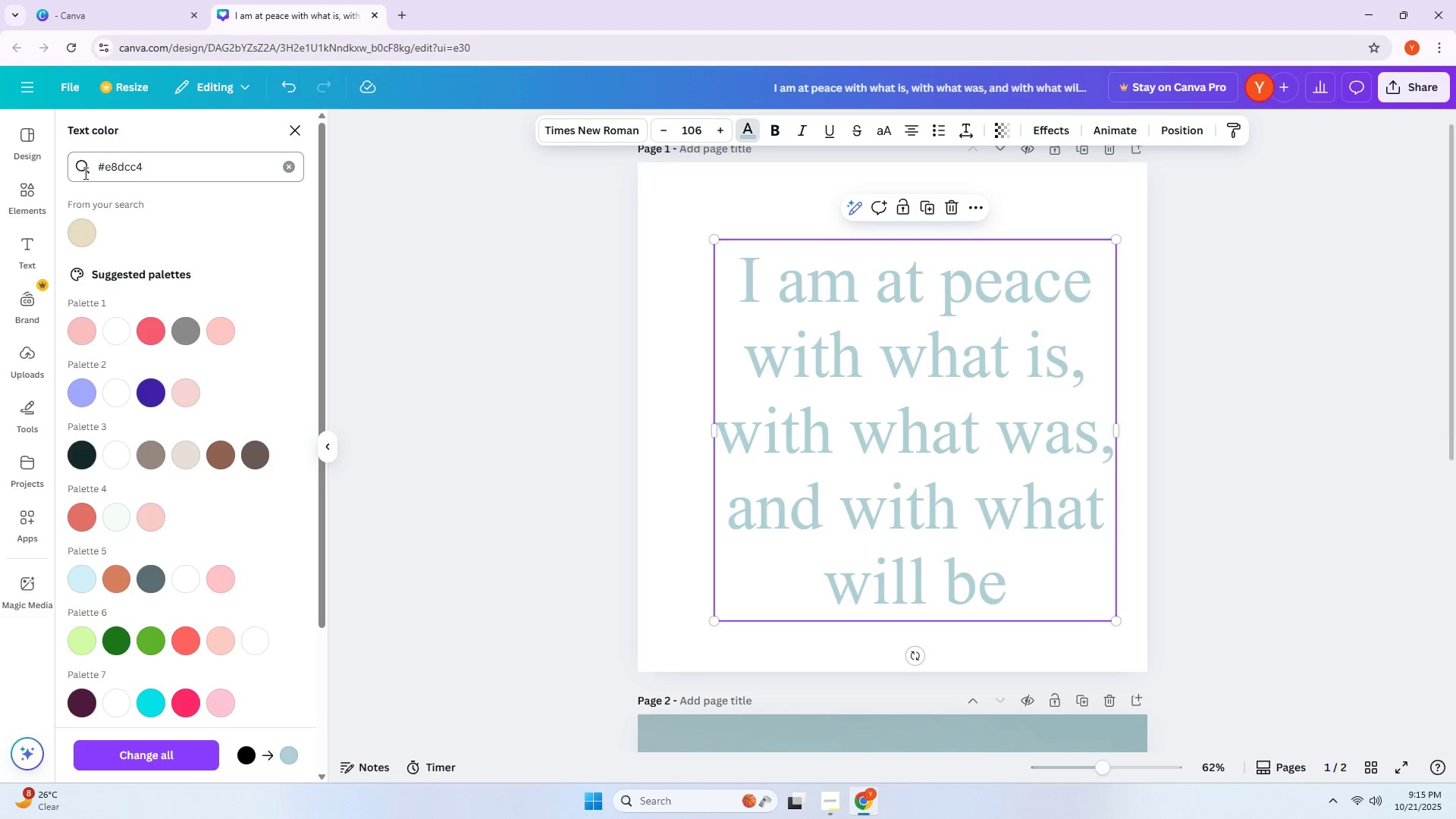 
key(Shift+ShiftLeft)
 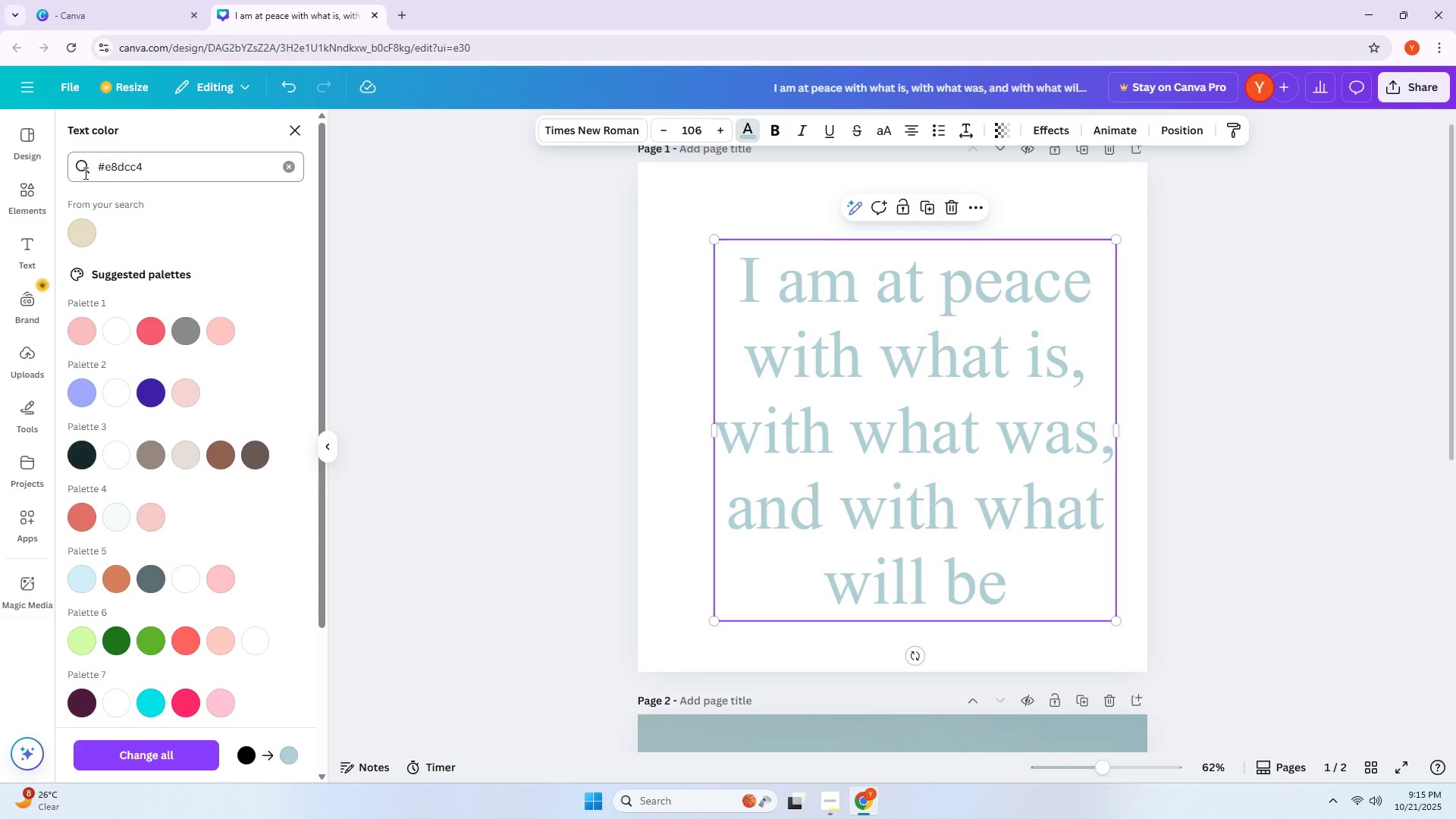 
key(Shift+3)
 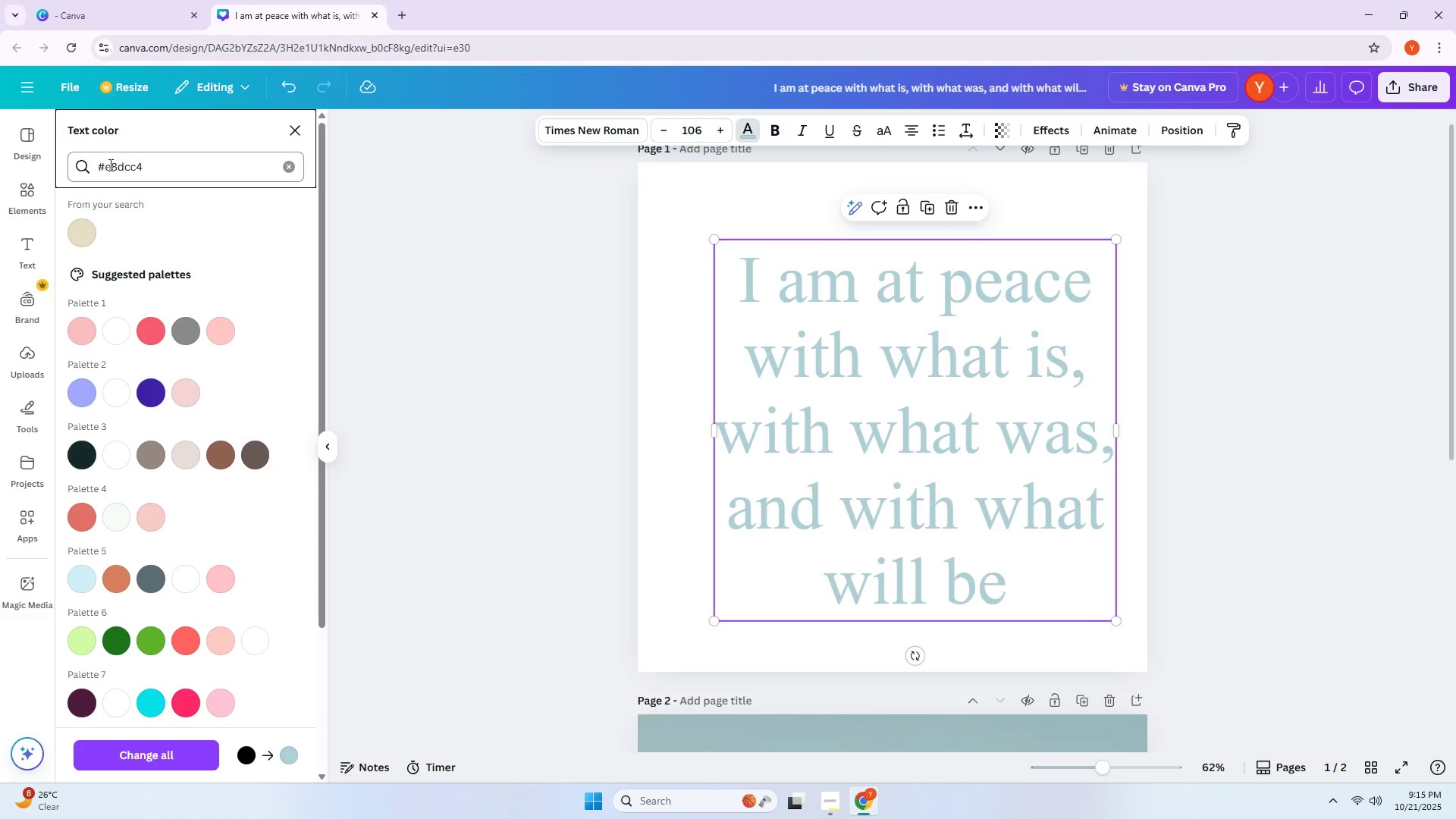 
double_click([141, 165])
 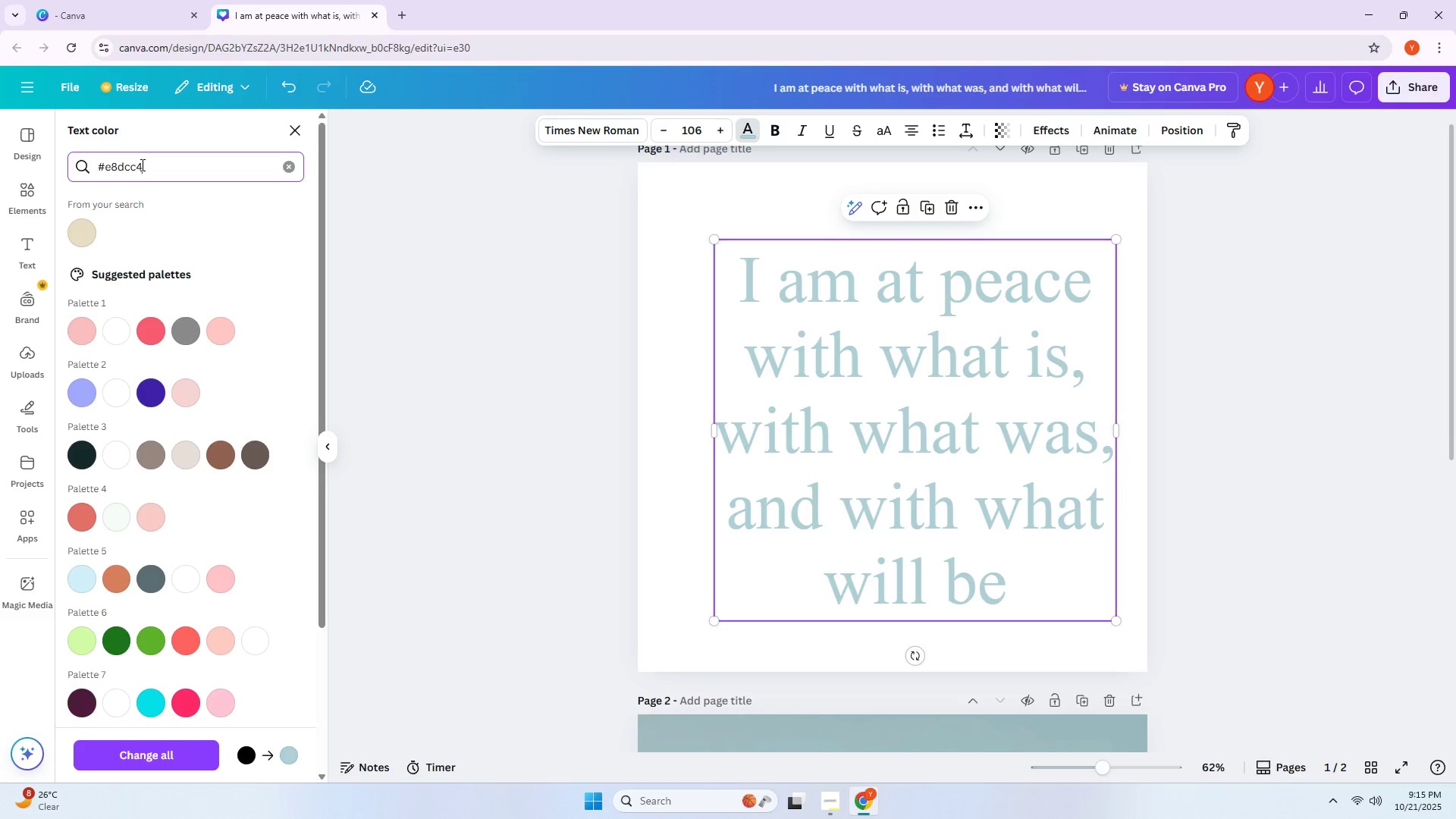 
triple_click([141, 165])
 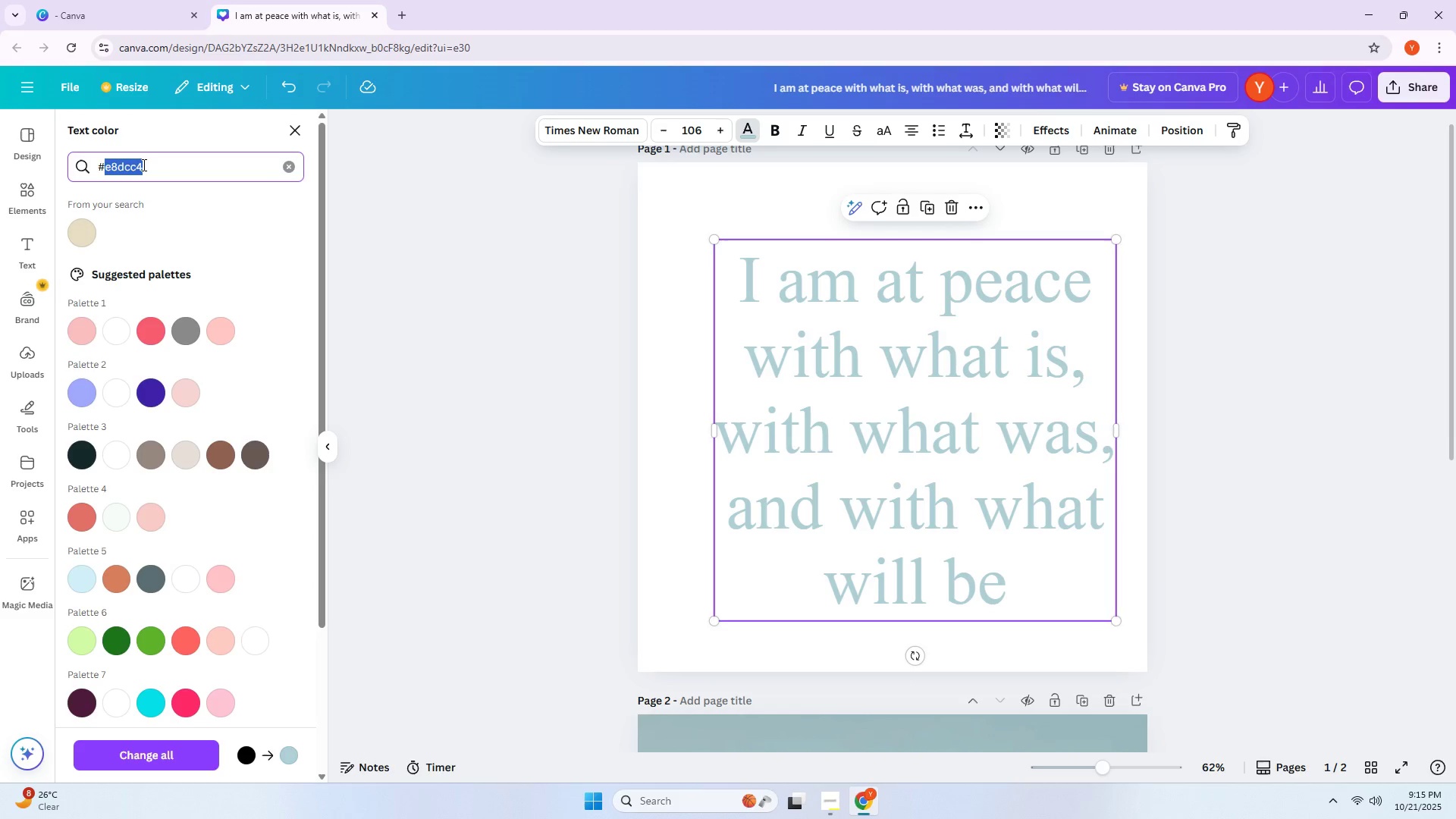 
key(Backspace)
type(b7cvv)
key(Backspace)
key(Backspace)
type(bbf)
 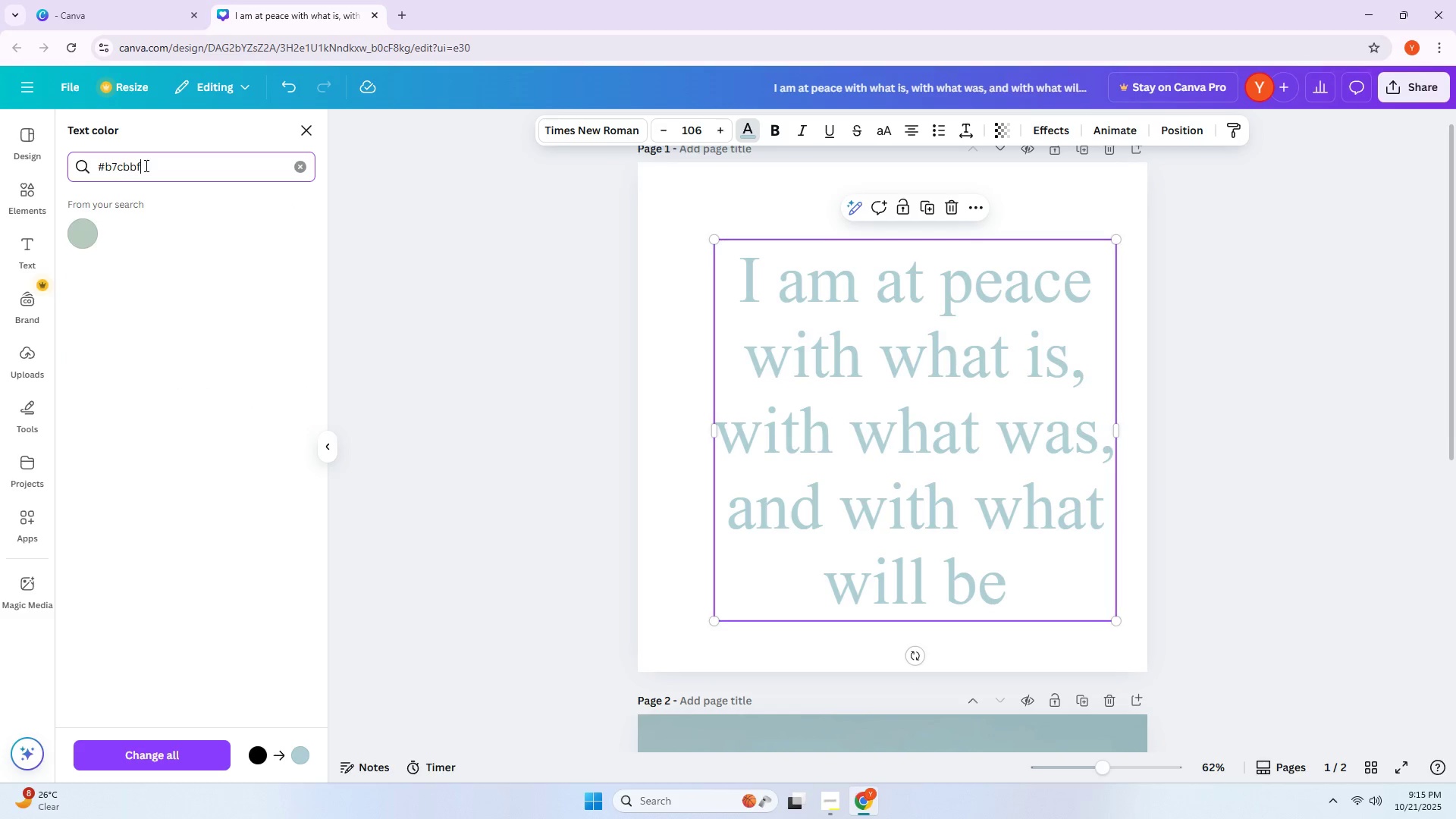 
key(Enter)
 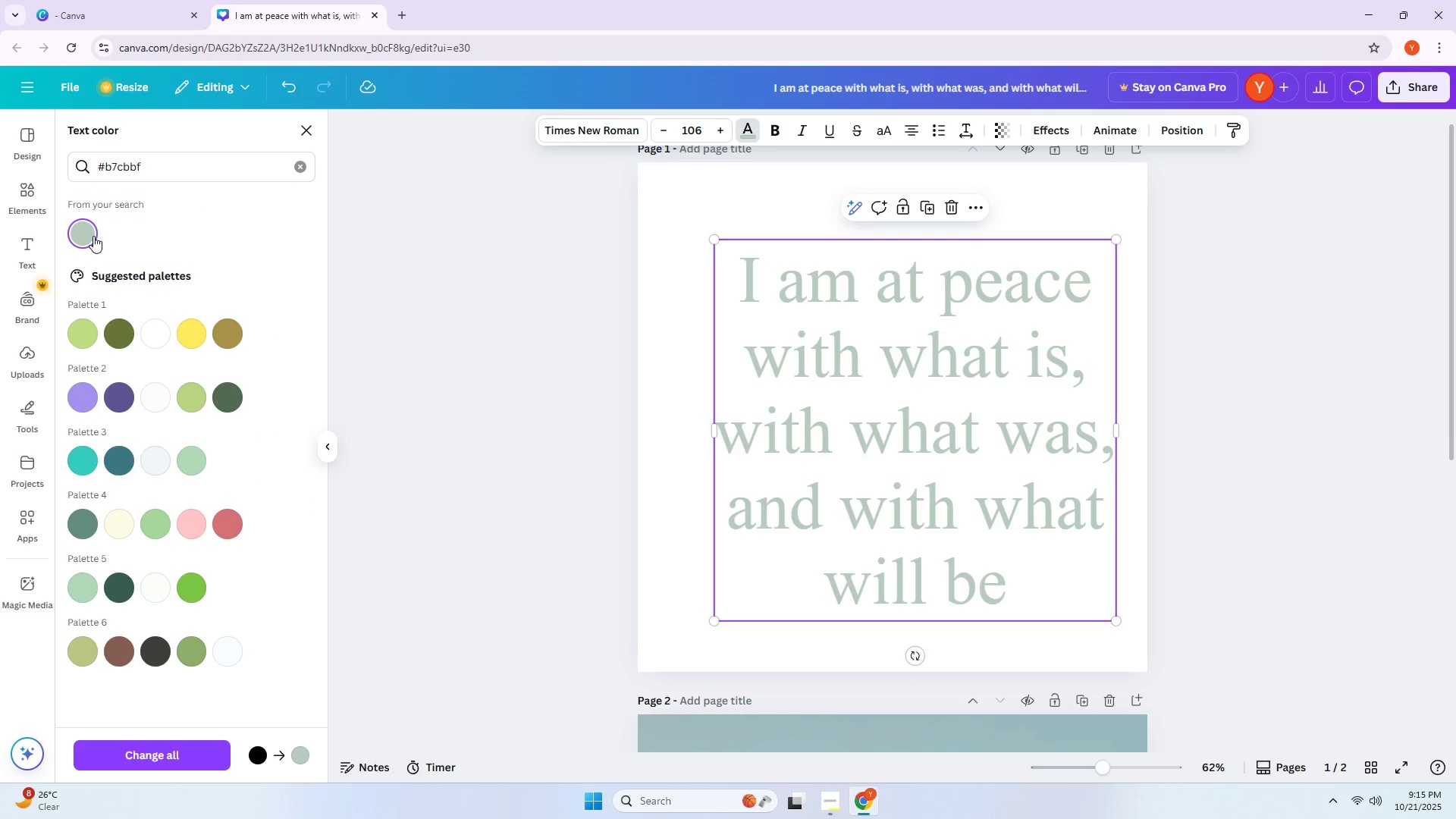 
wait(10.79)
 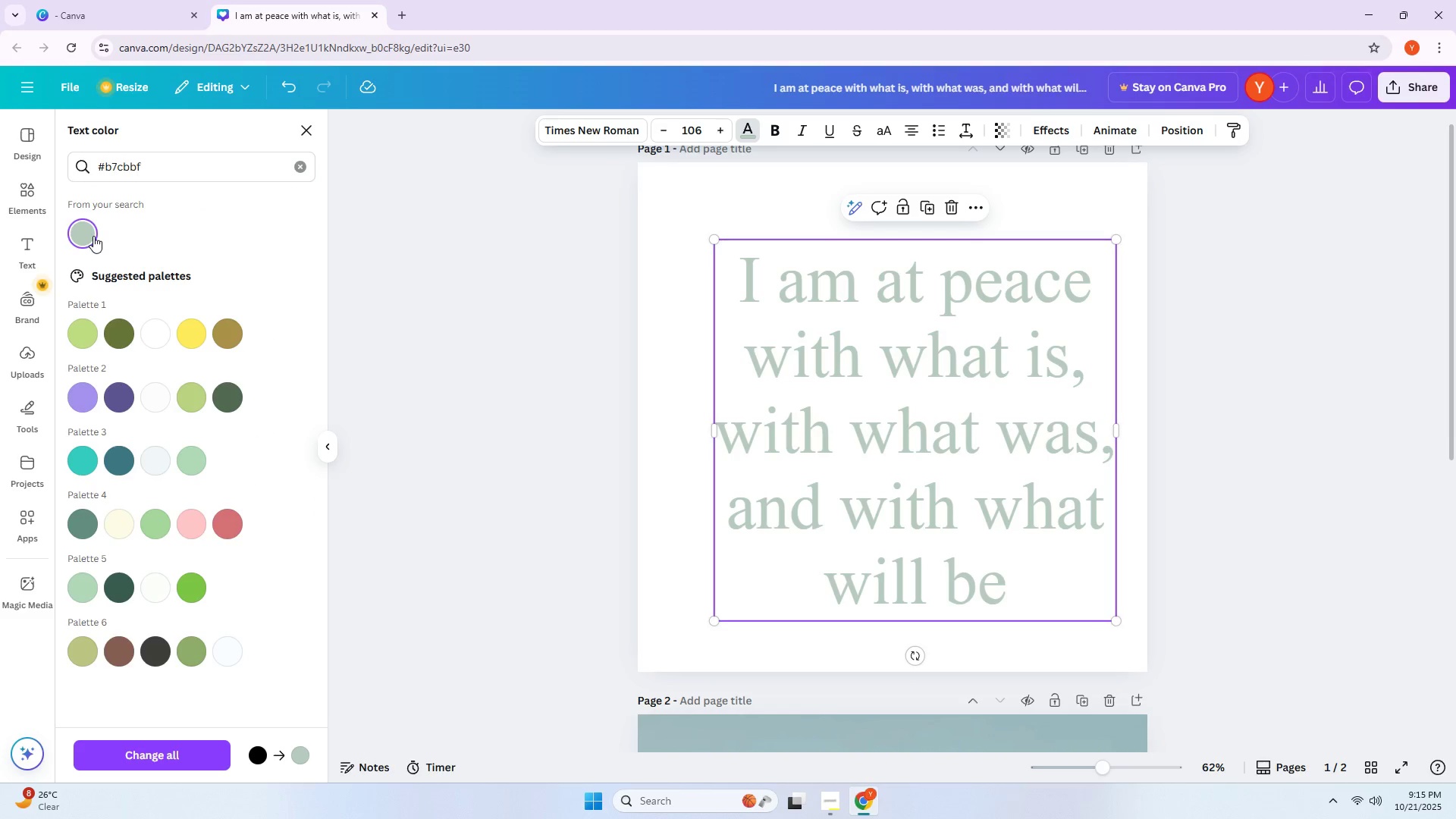 
left_click([896, 419])
 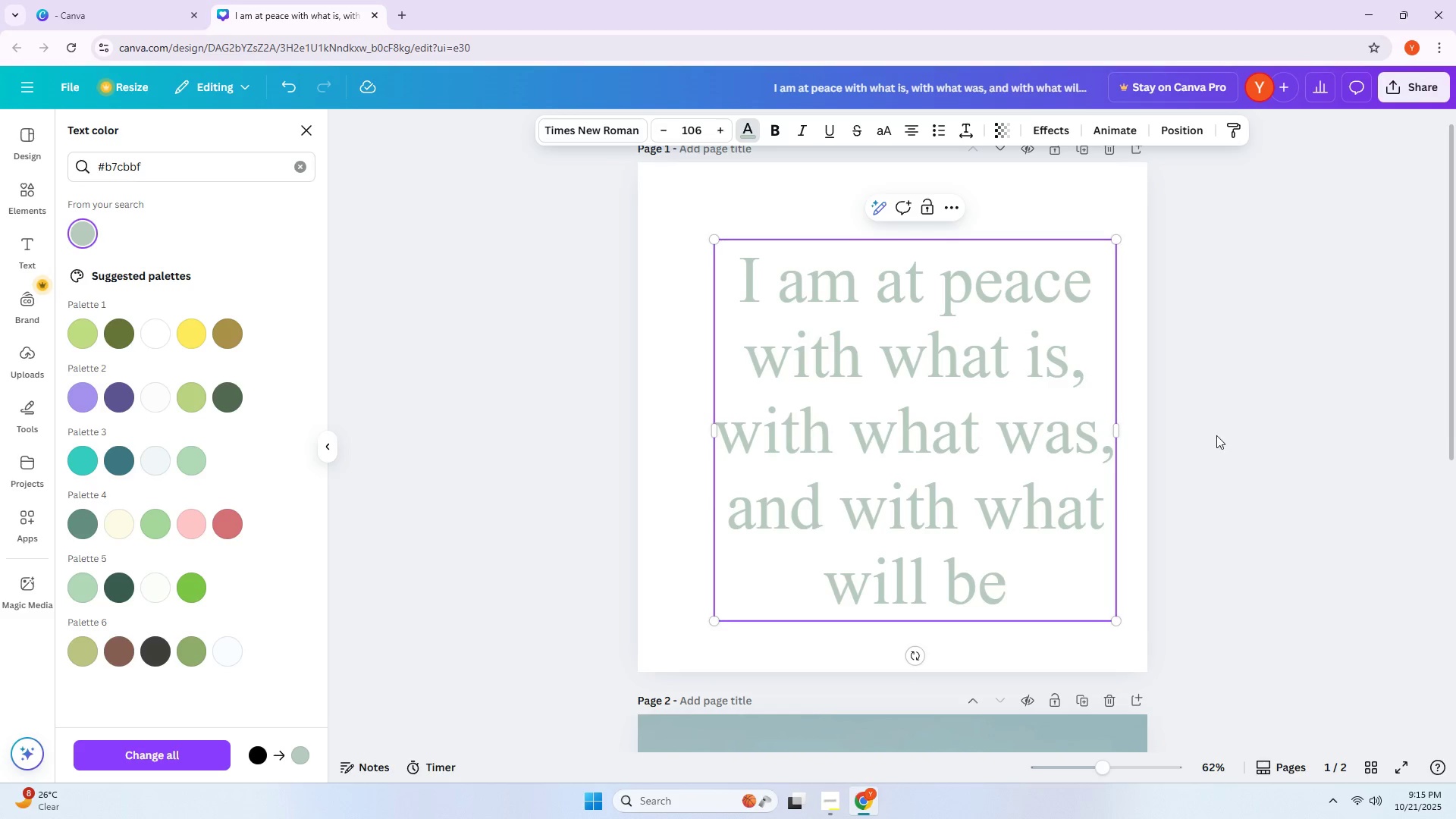 
double_click([965, 421])
 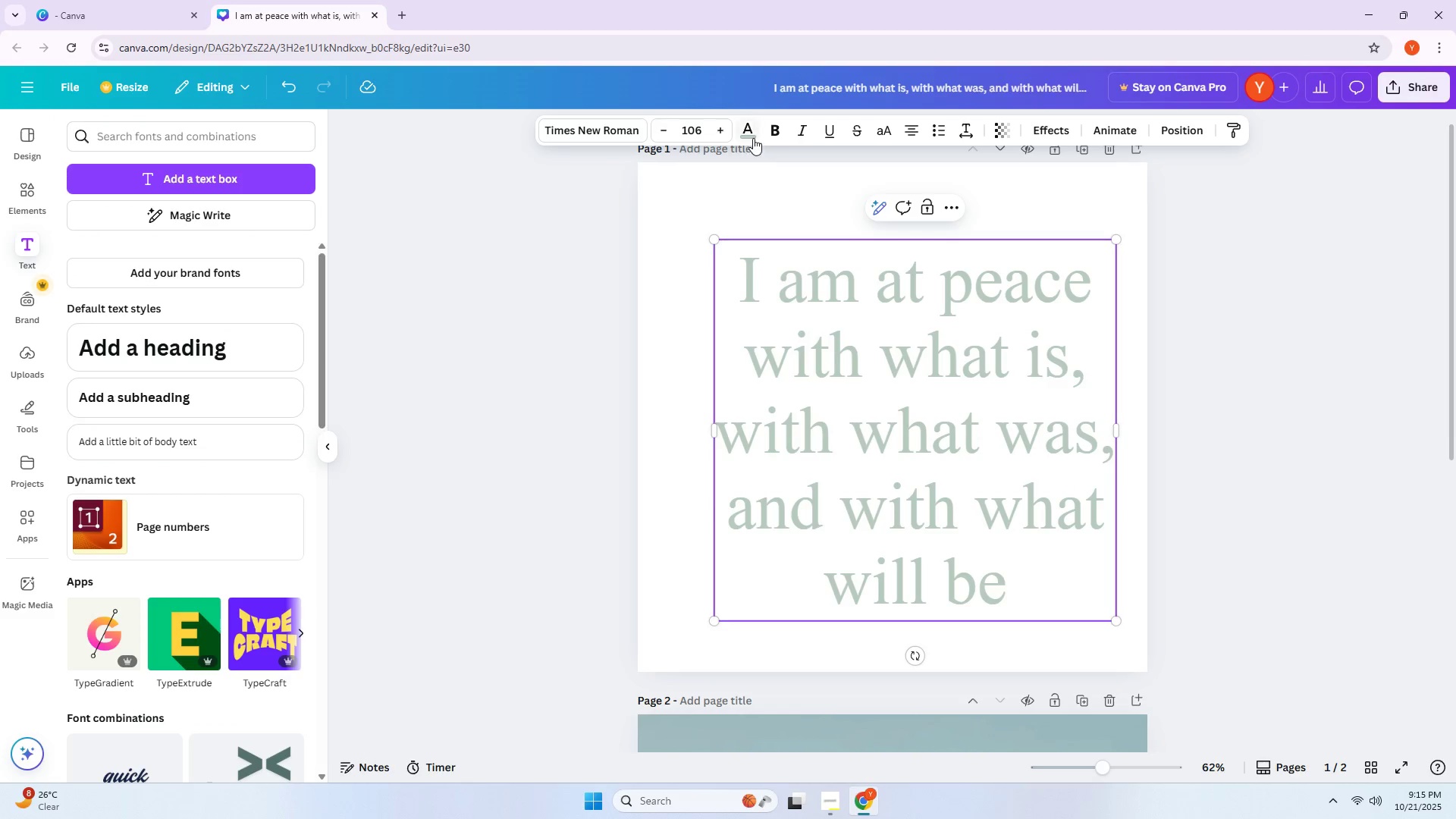 
left_click([751, 134])
 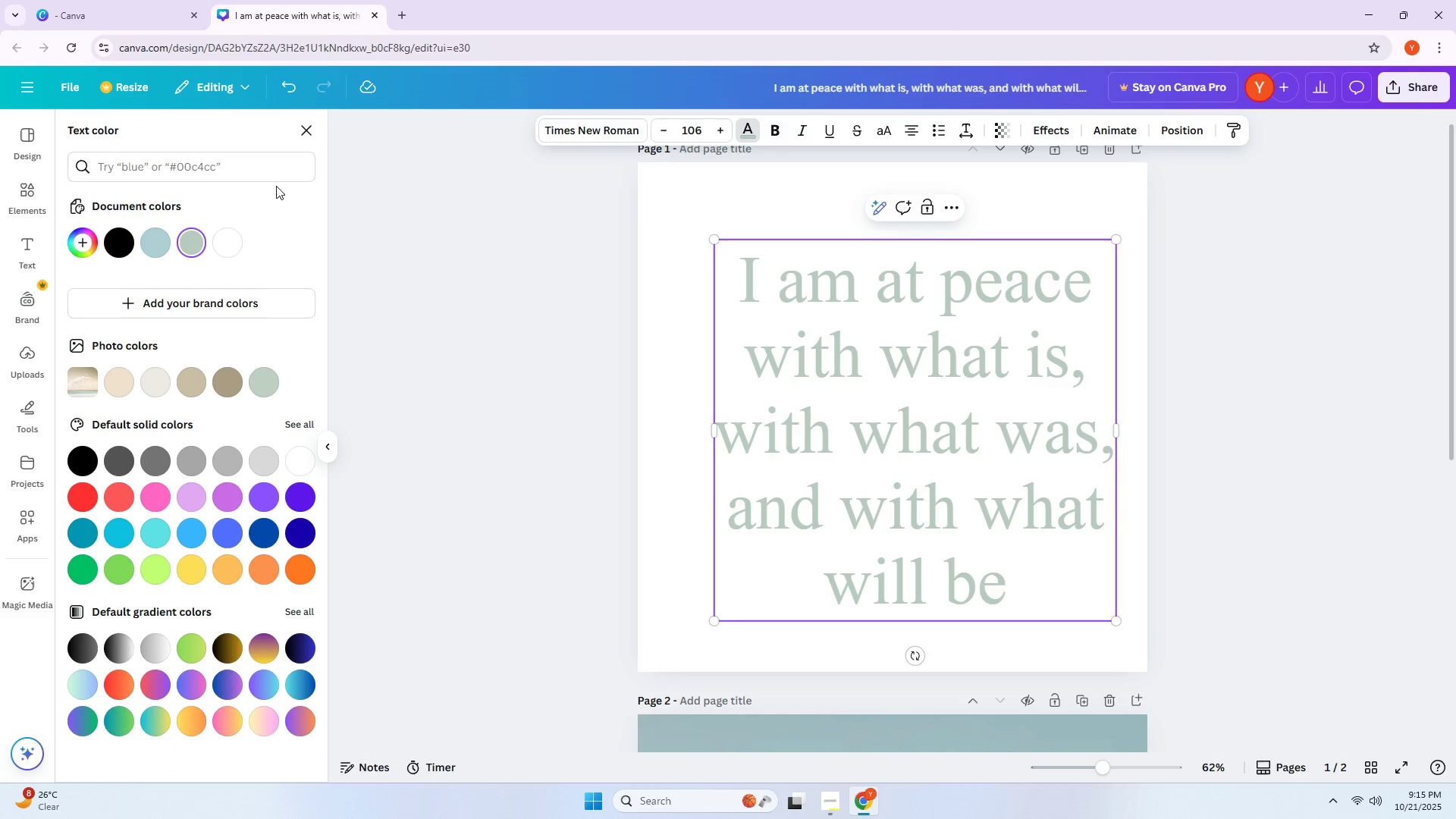 
scroll: coordinate [168, 543], scroll_direction: down, amount: 1.0
 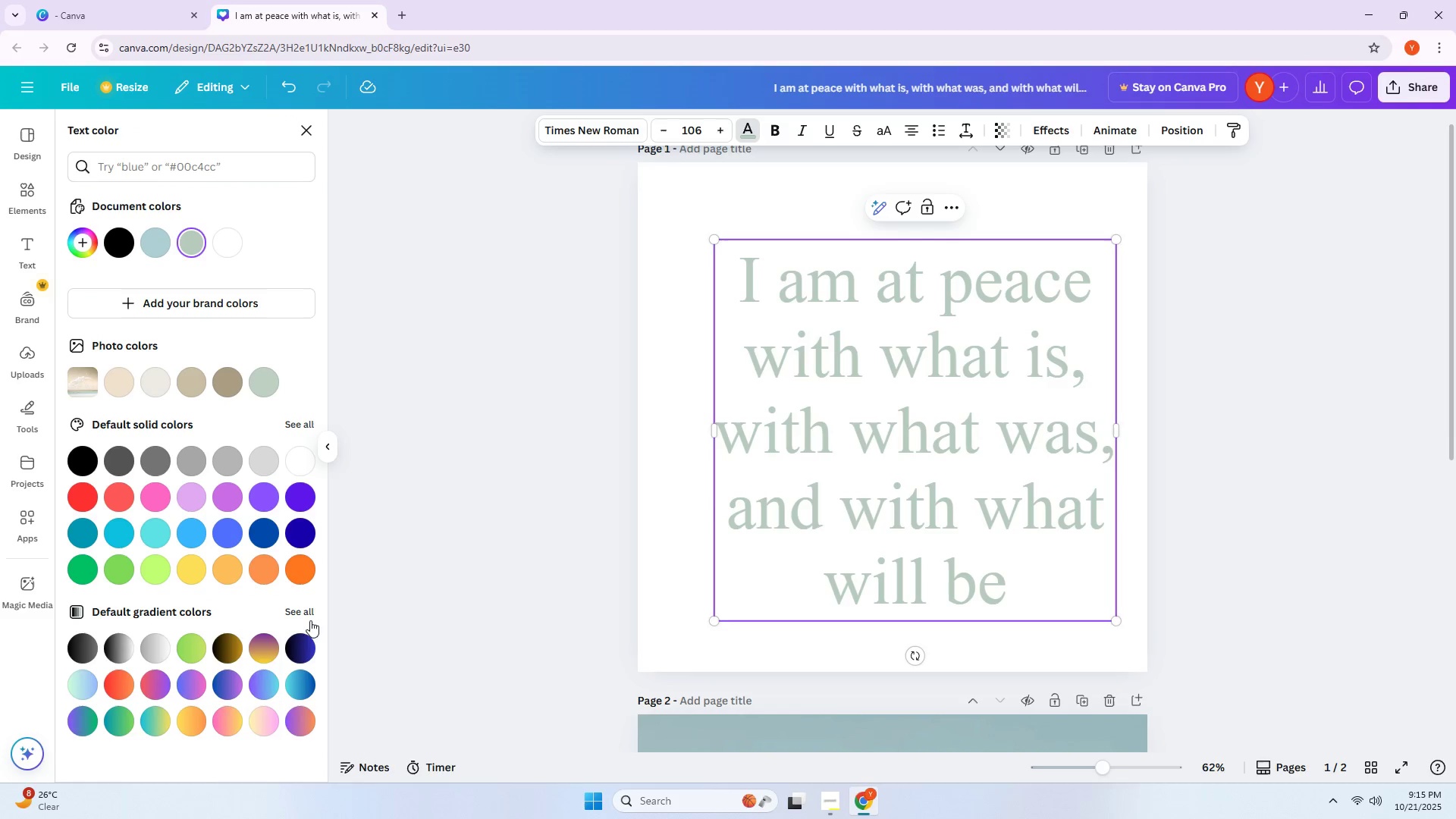 
left_click([303, 620])
 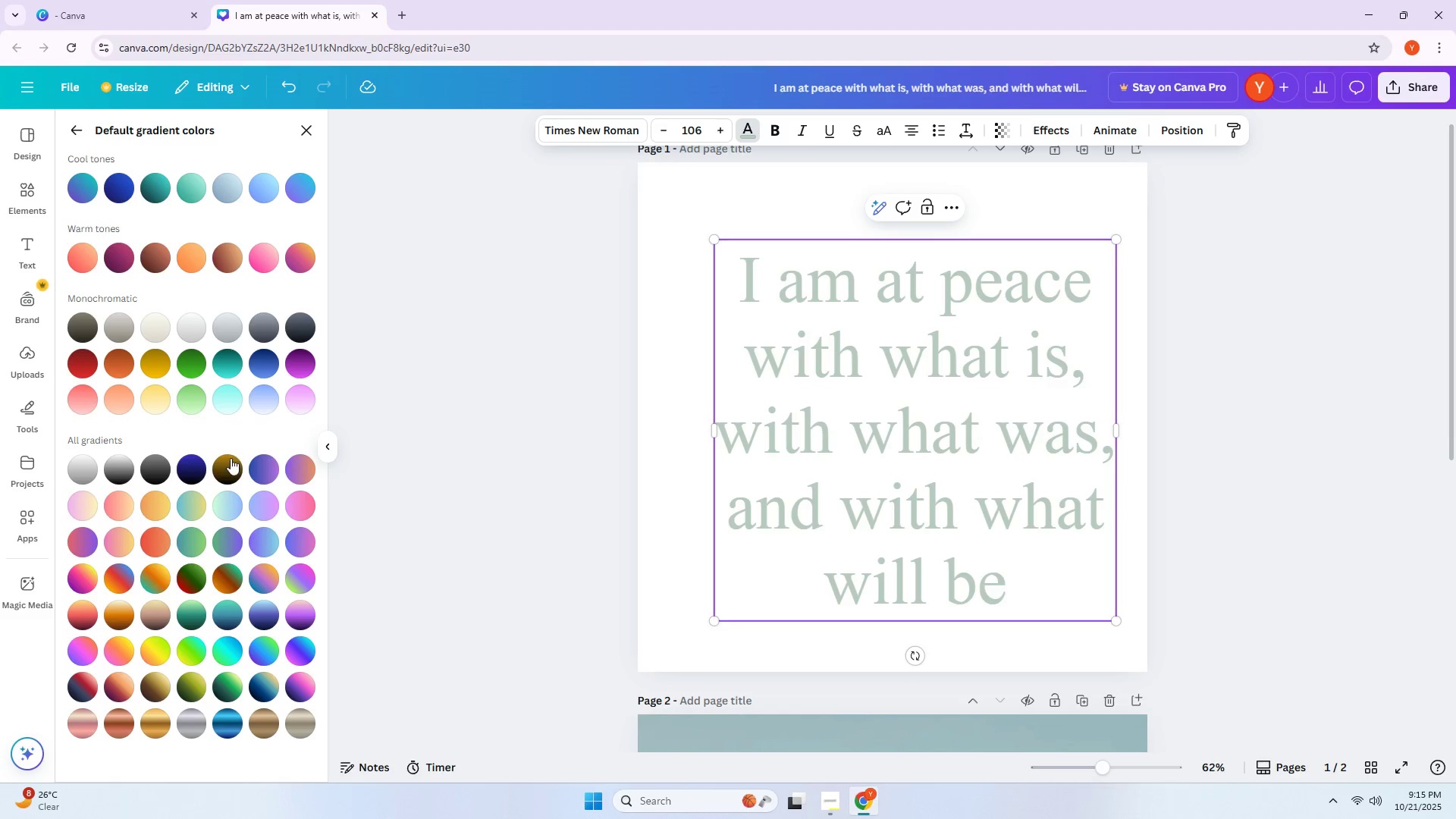 
scroll: coordinate [220, 362], scroll_direction: up, amount: 4.0
 